 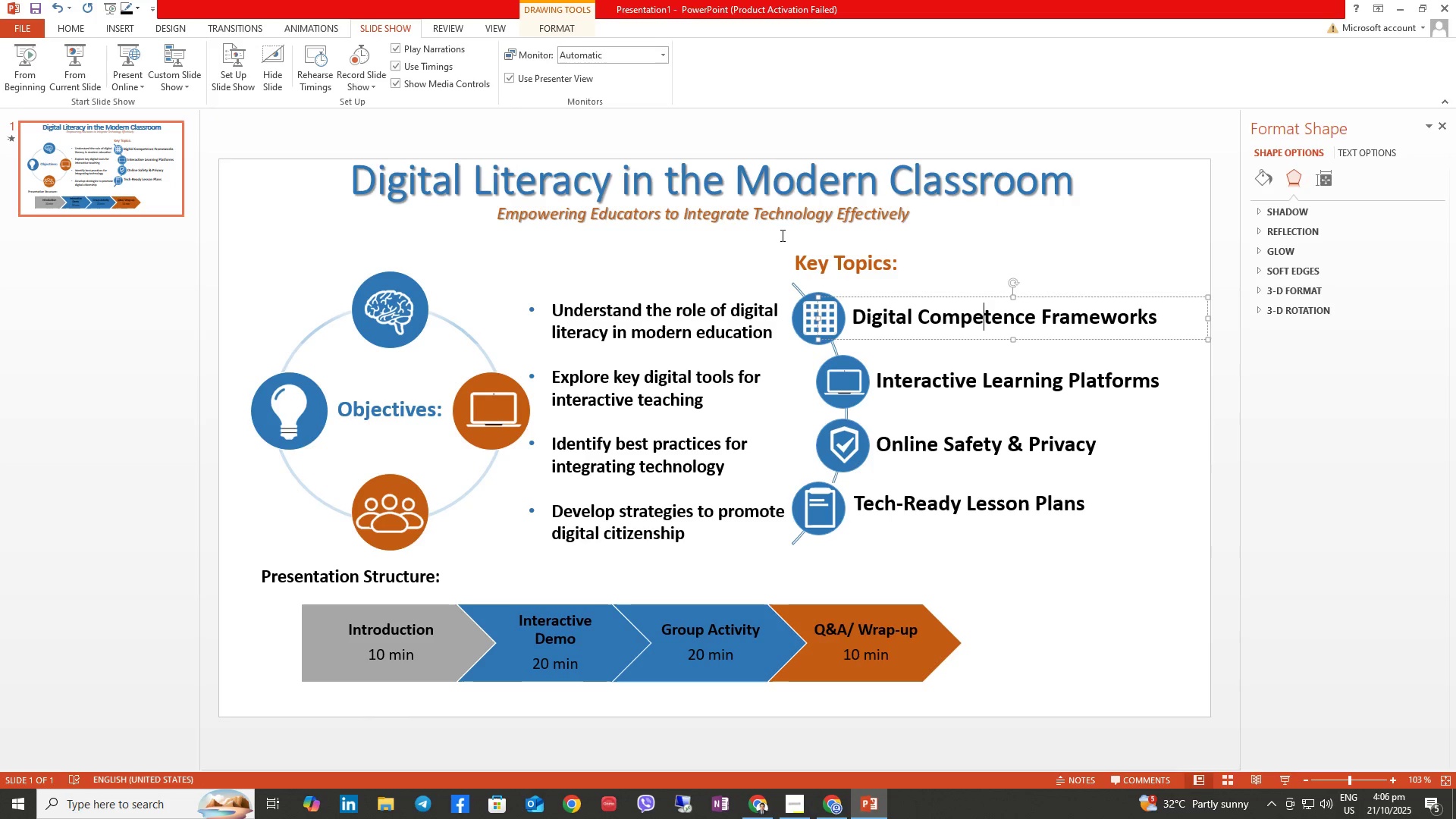 
left_click([291, 22])
 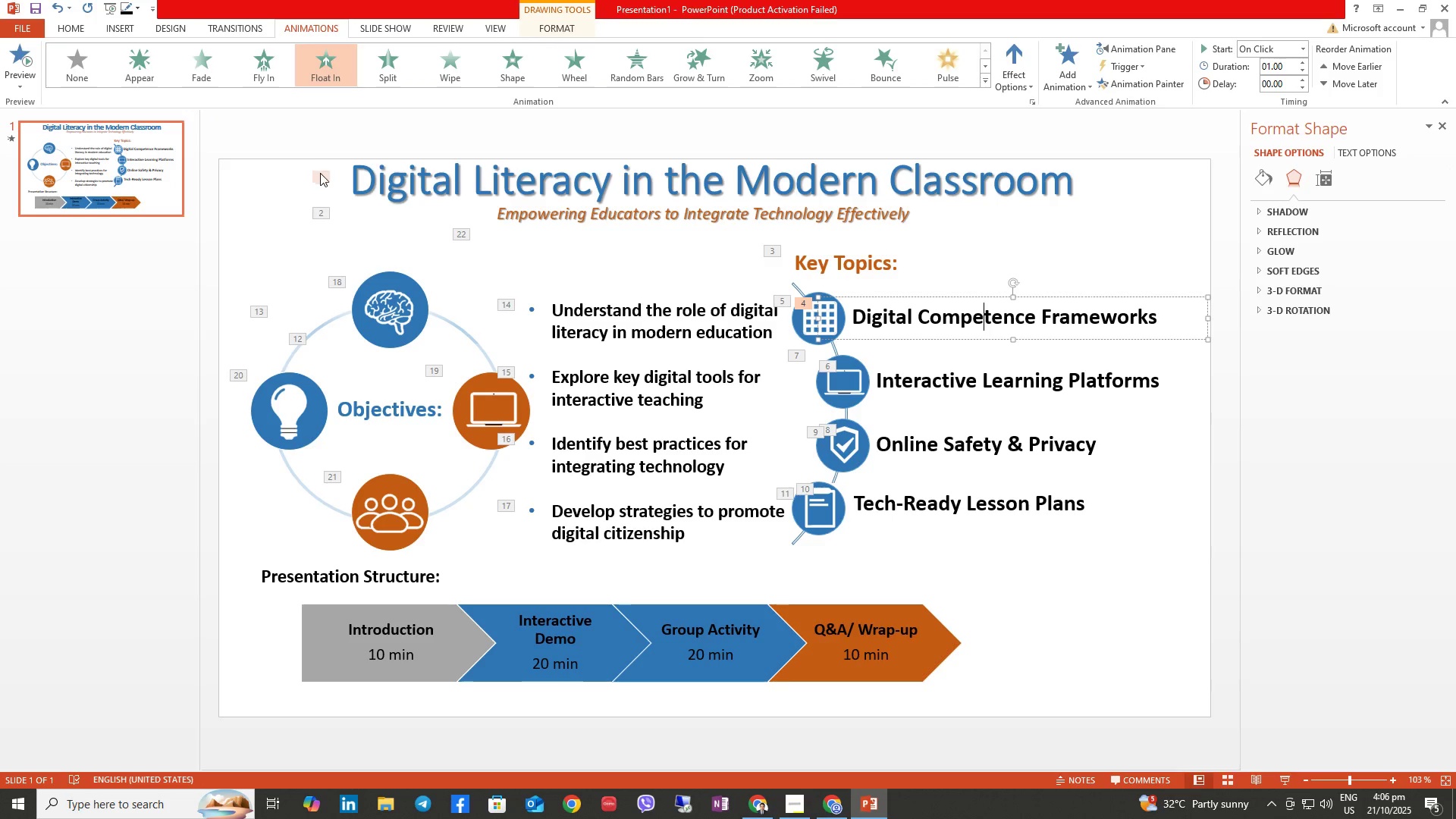 
left_click([775, 251])
 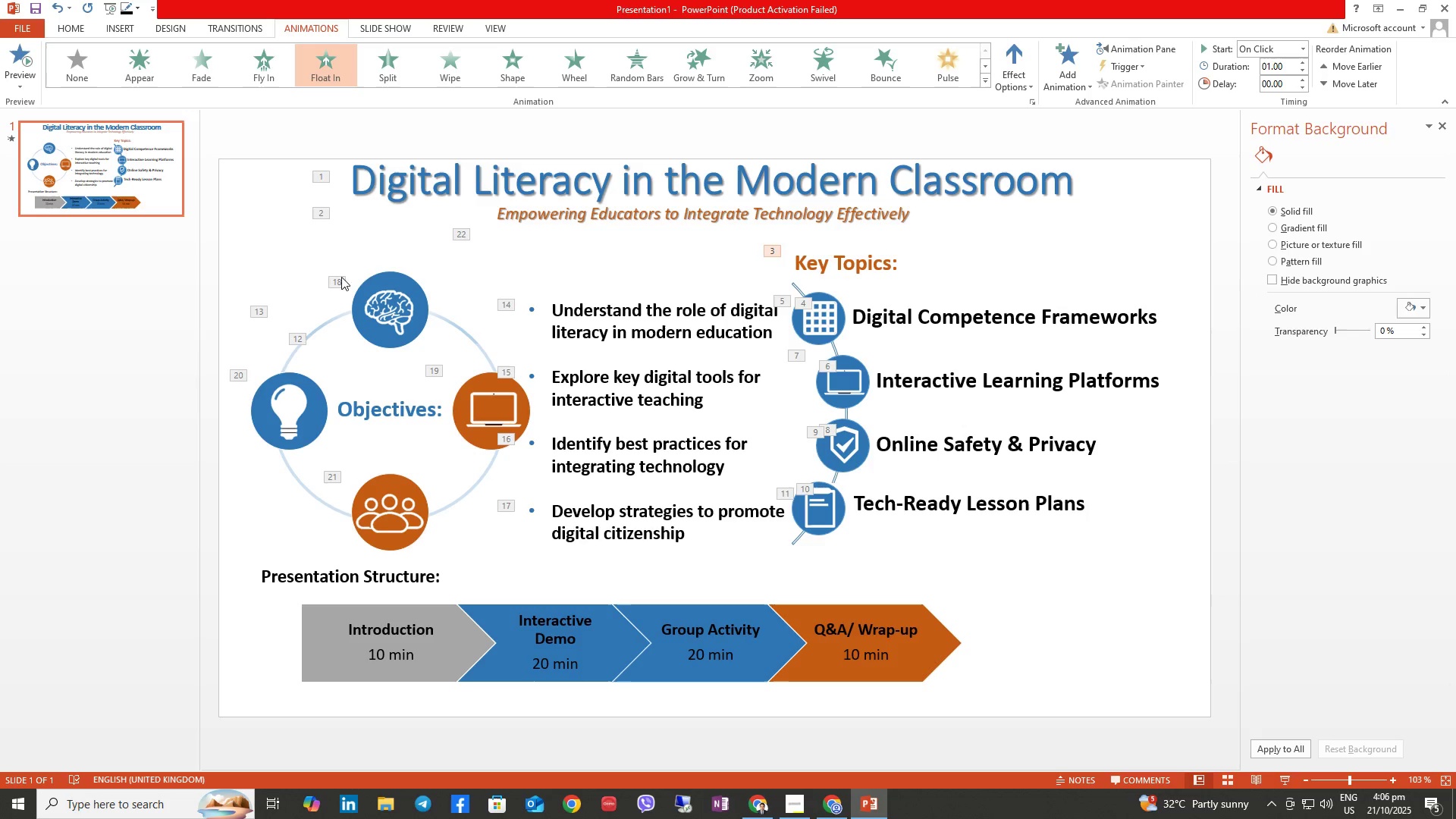 
left_click([462, 234])
 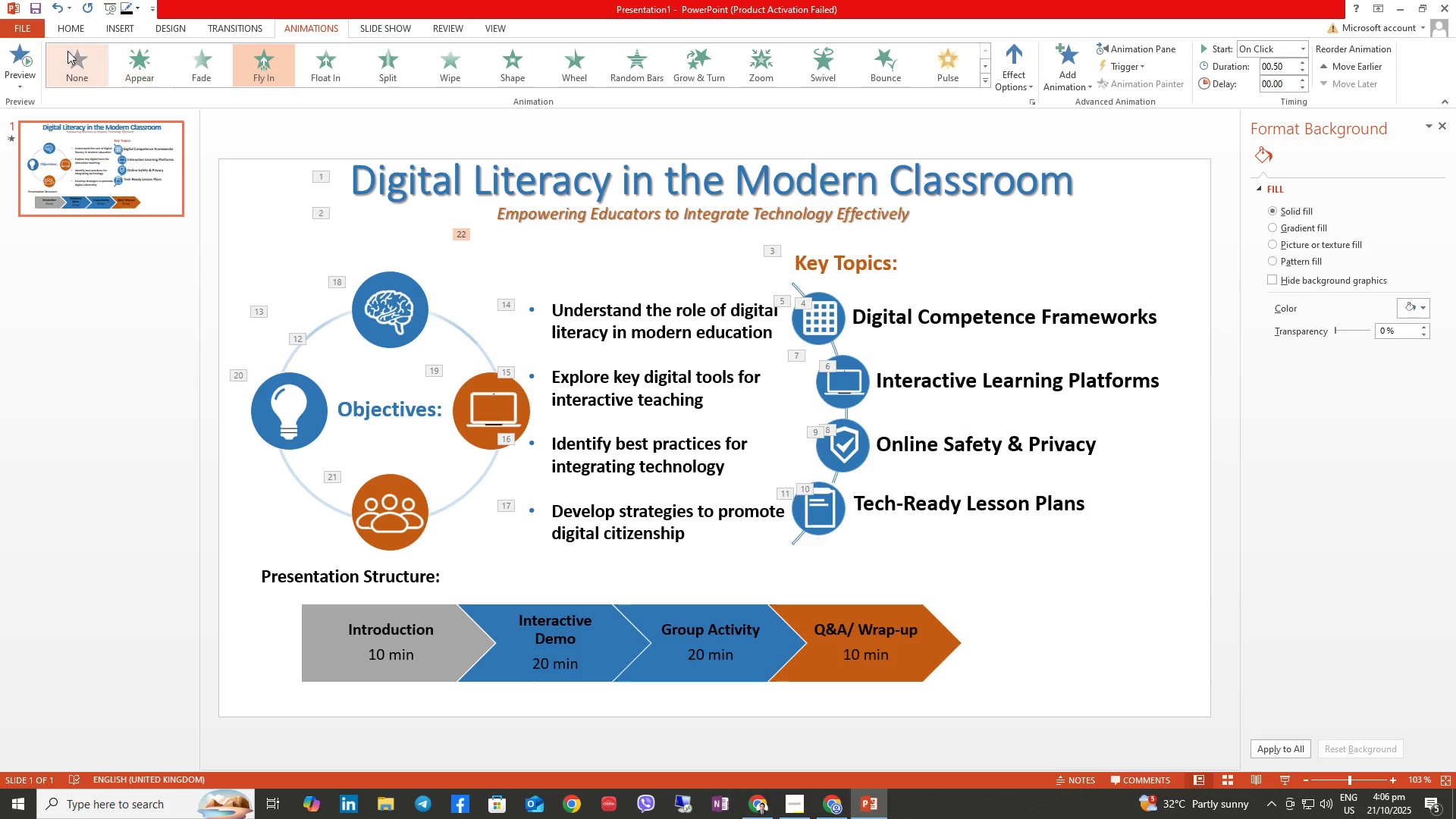 
left_click([60, 51])
 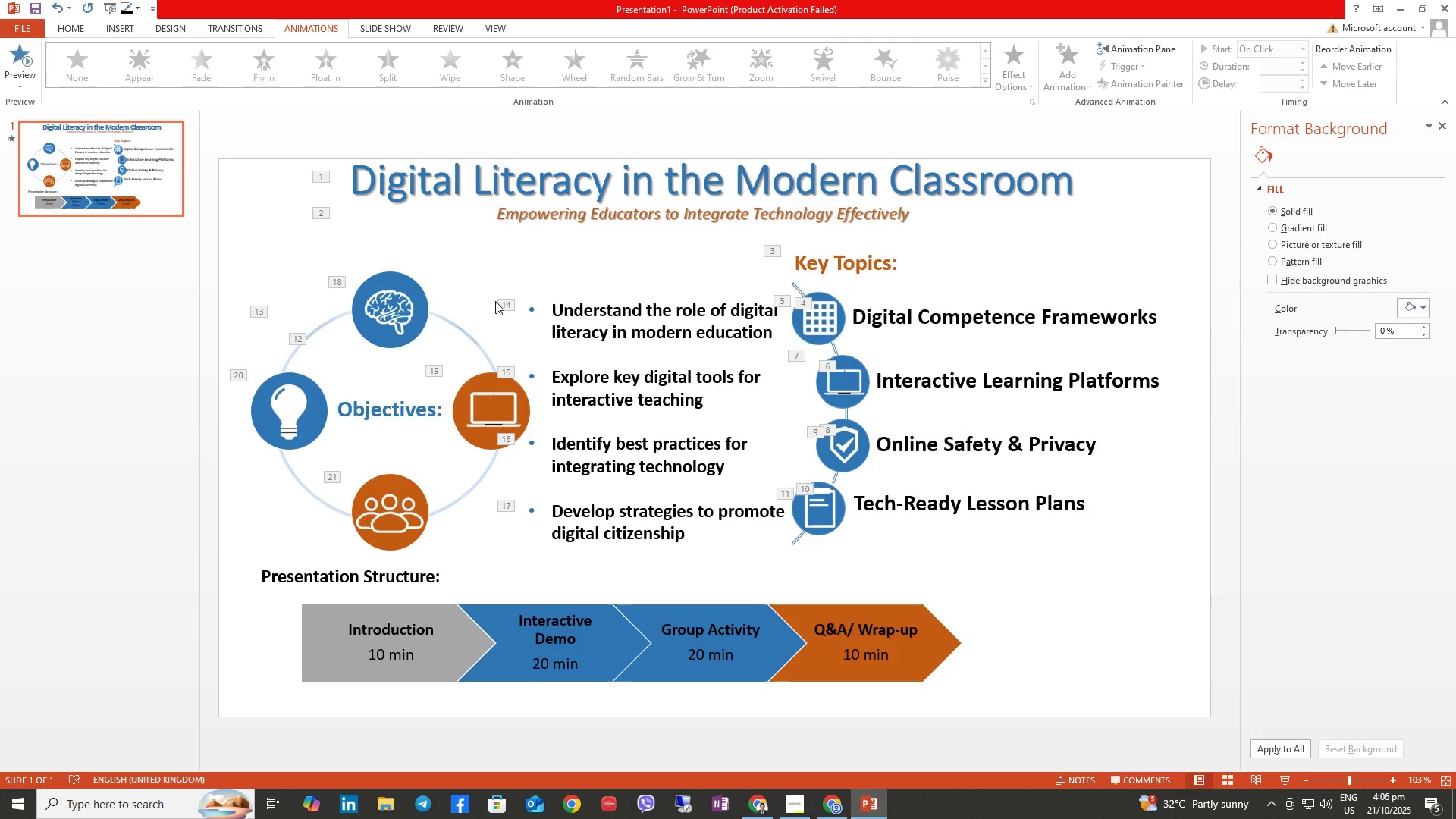 
left_click([506, 308])
 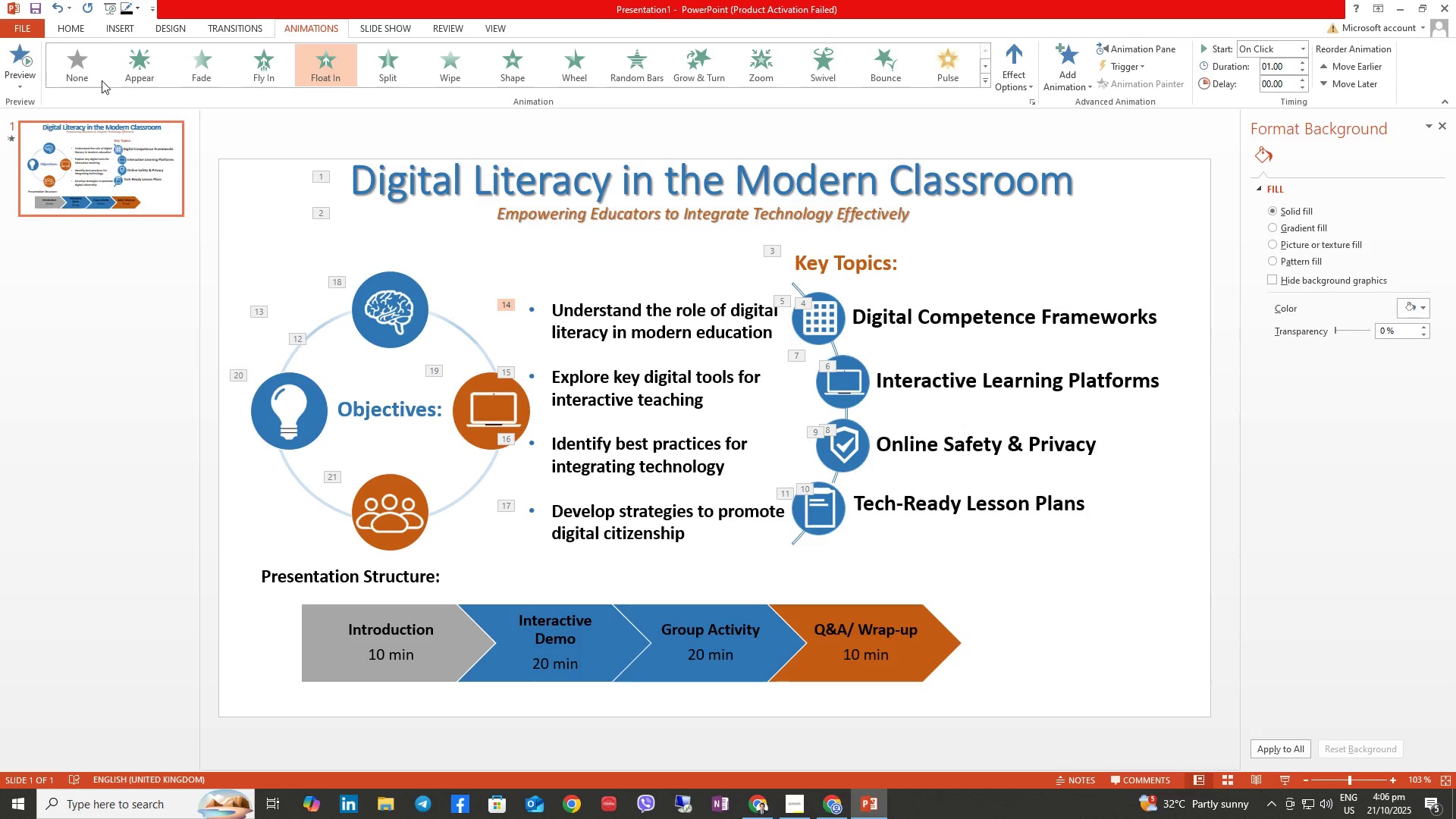 
left_click([80, 67])
 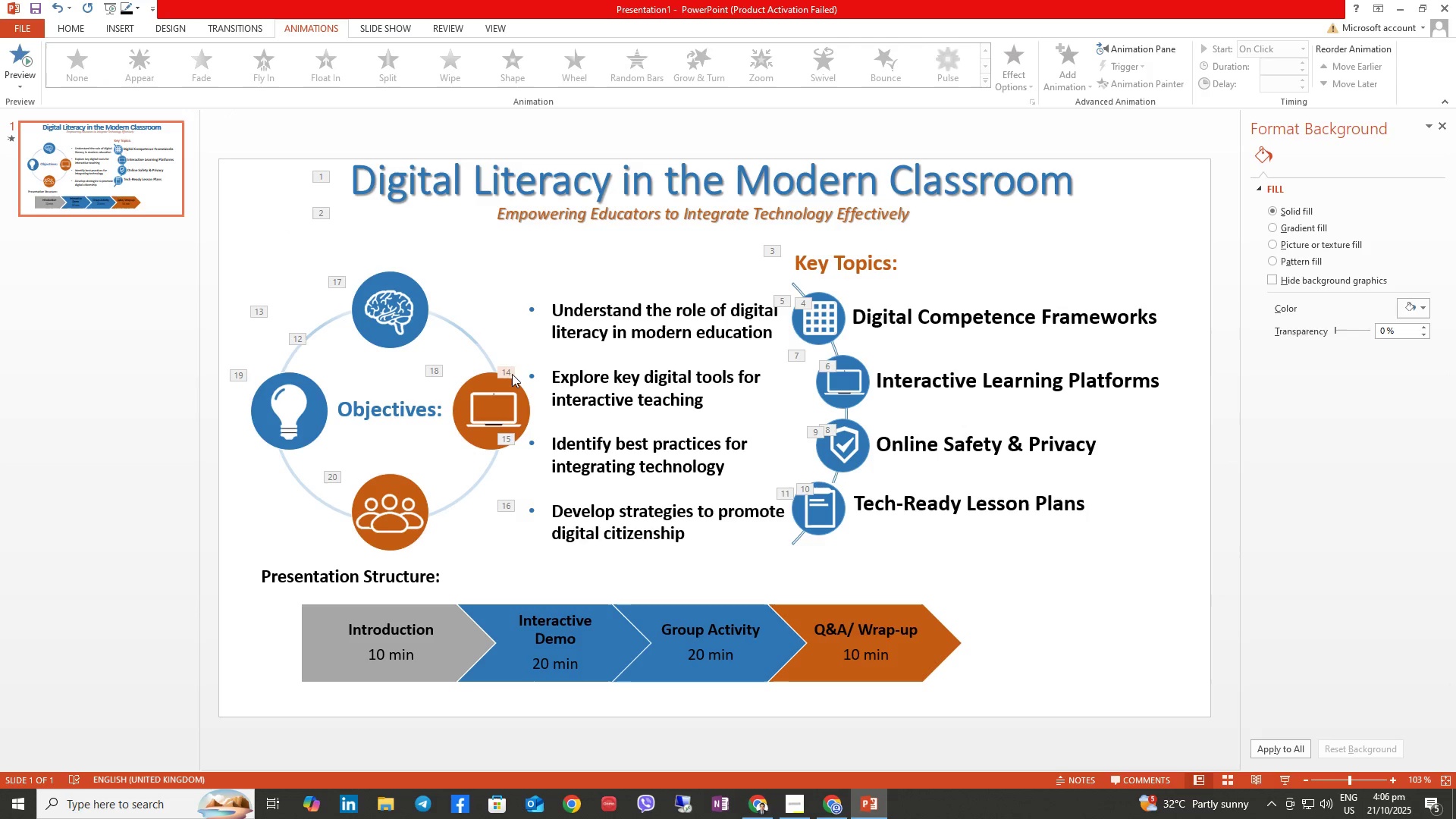 
left_click([510, 373])
 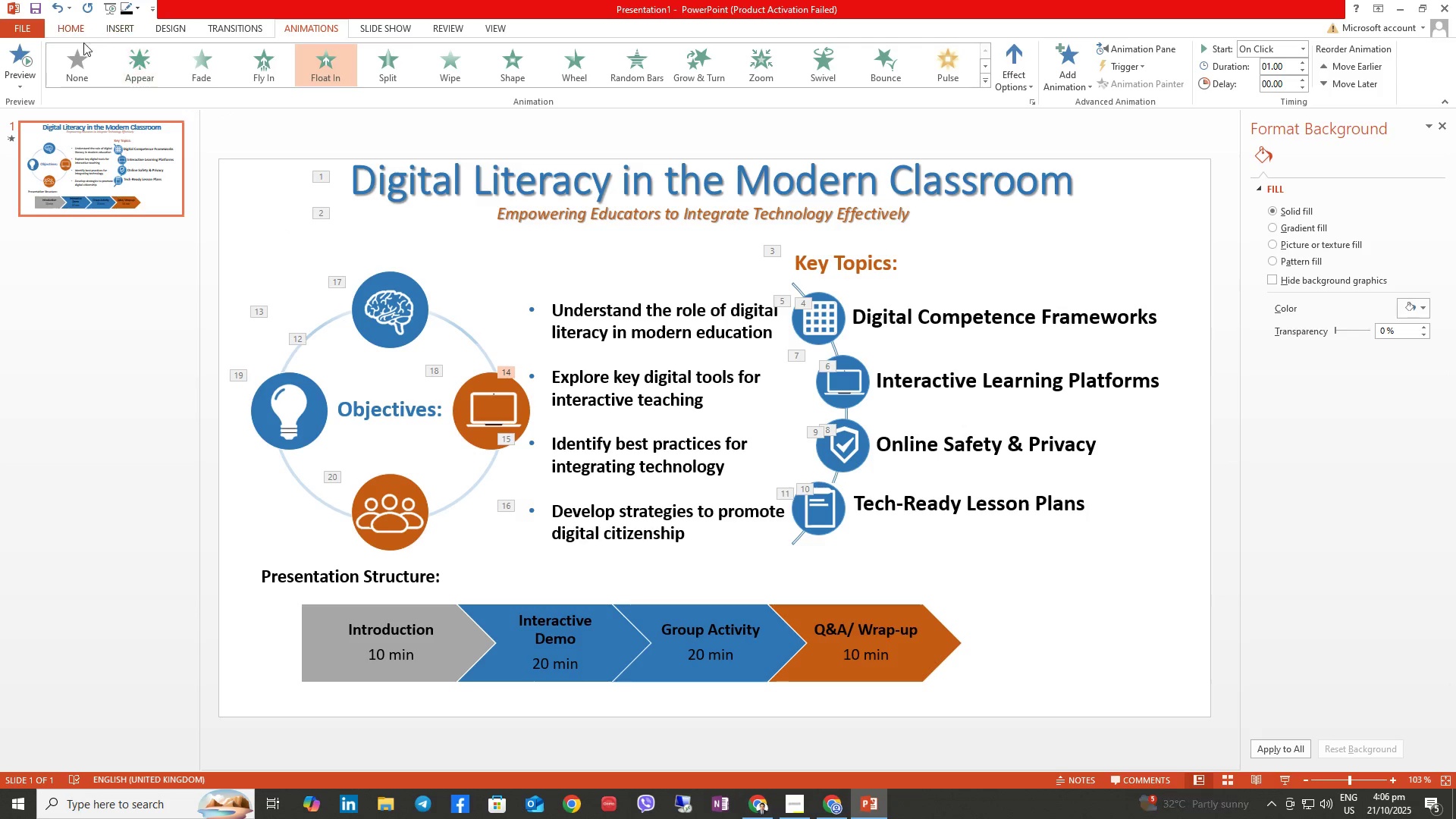 
left_click([84, 58])
 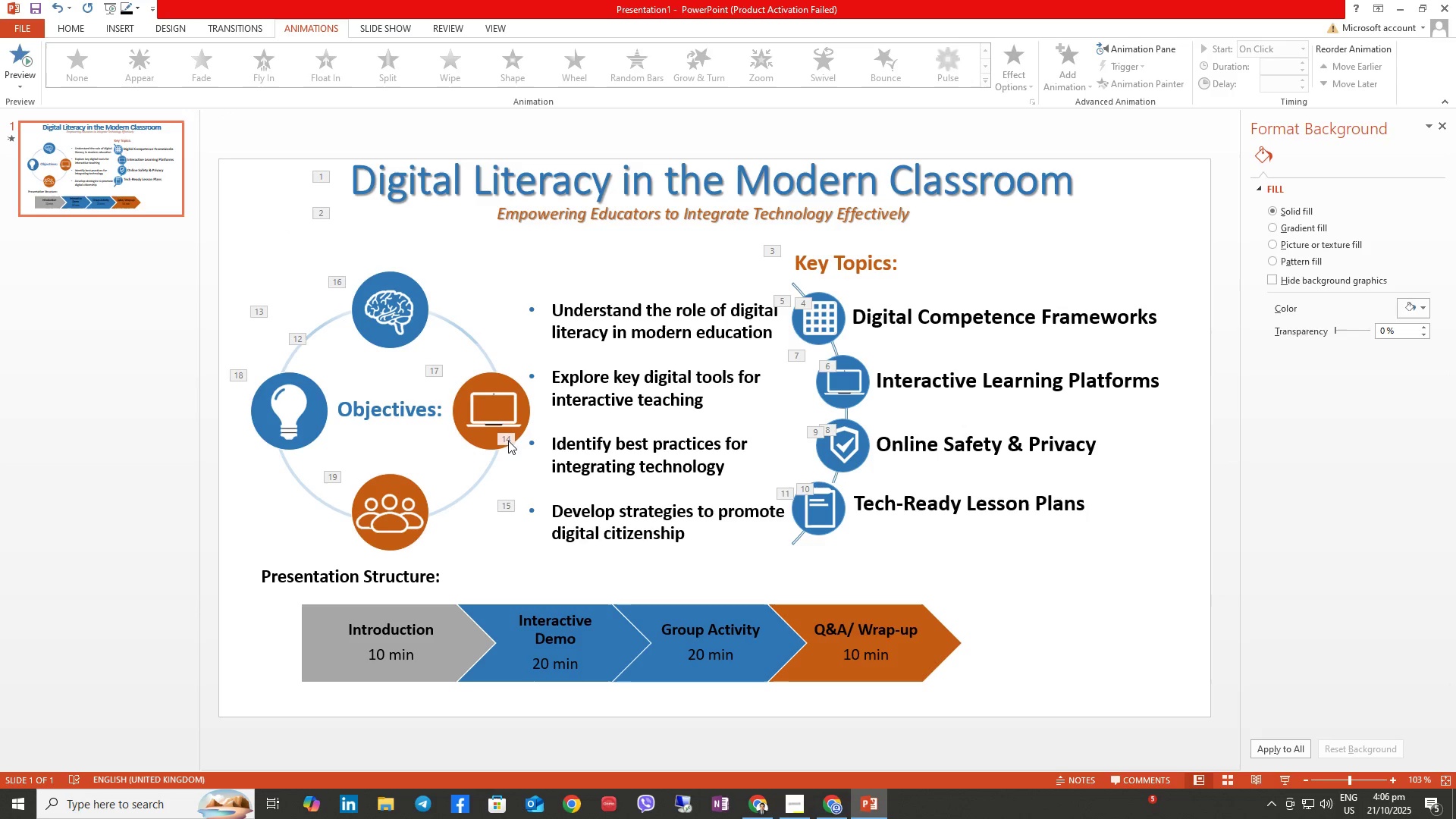 
left_click([504, 438])
 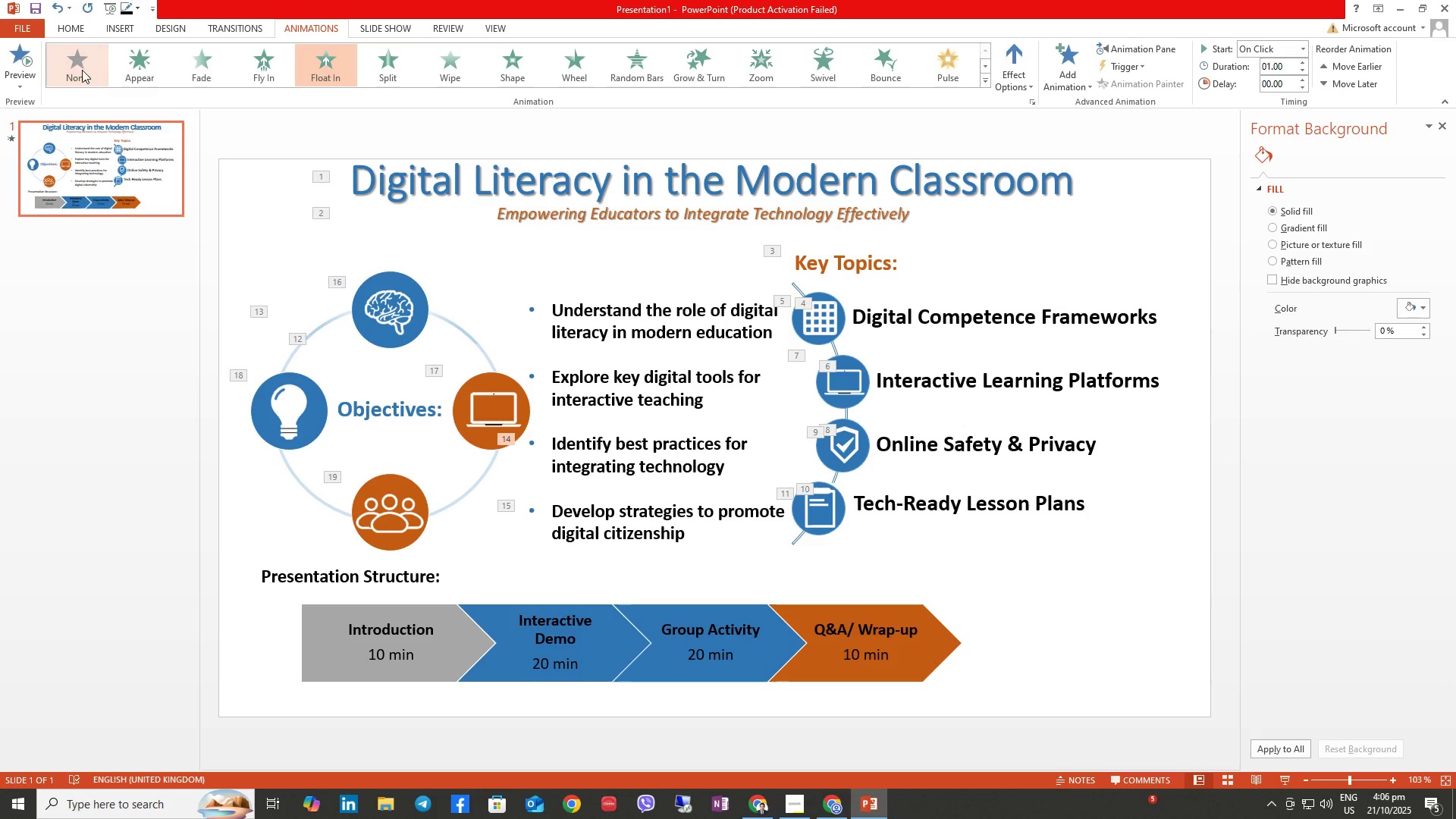 
left_click([75, 63])
 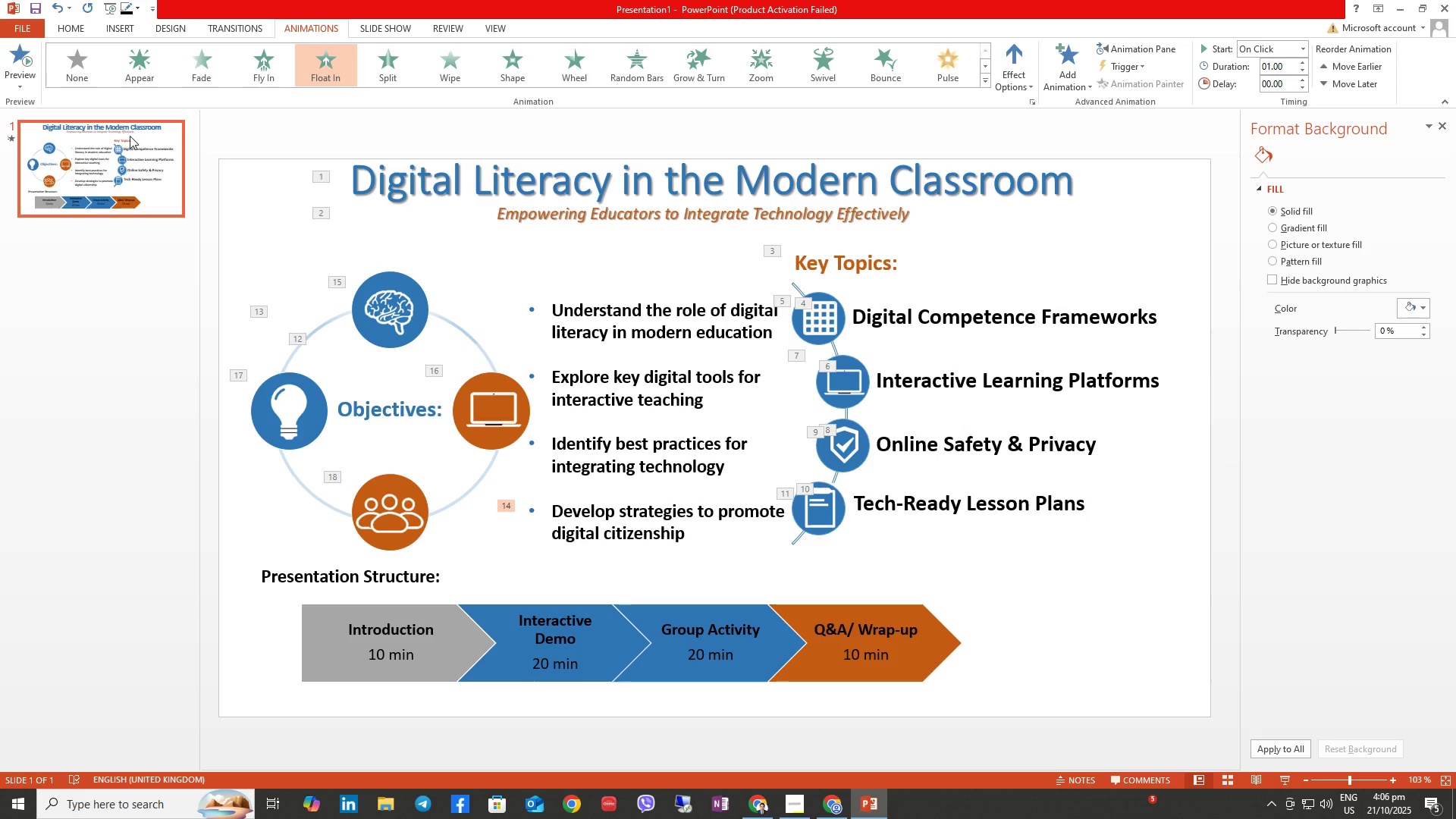 
left_click([76, 59])
 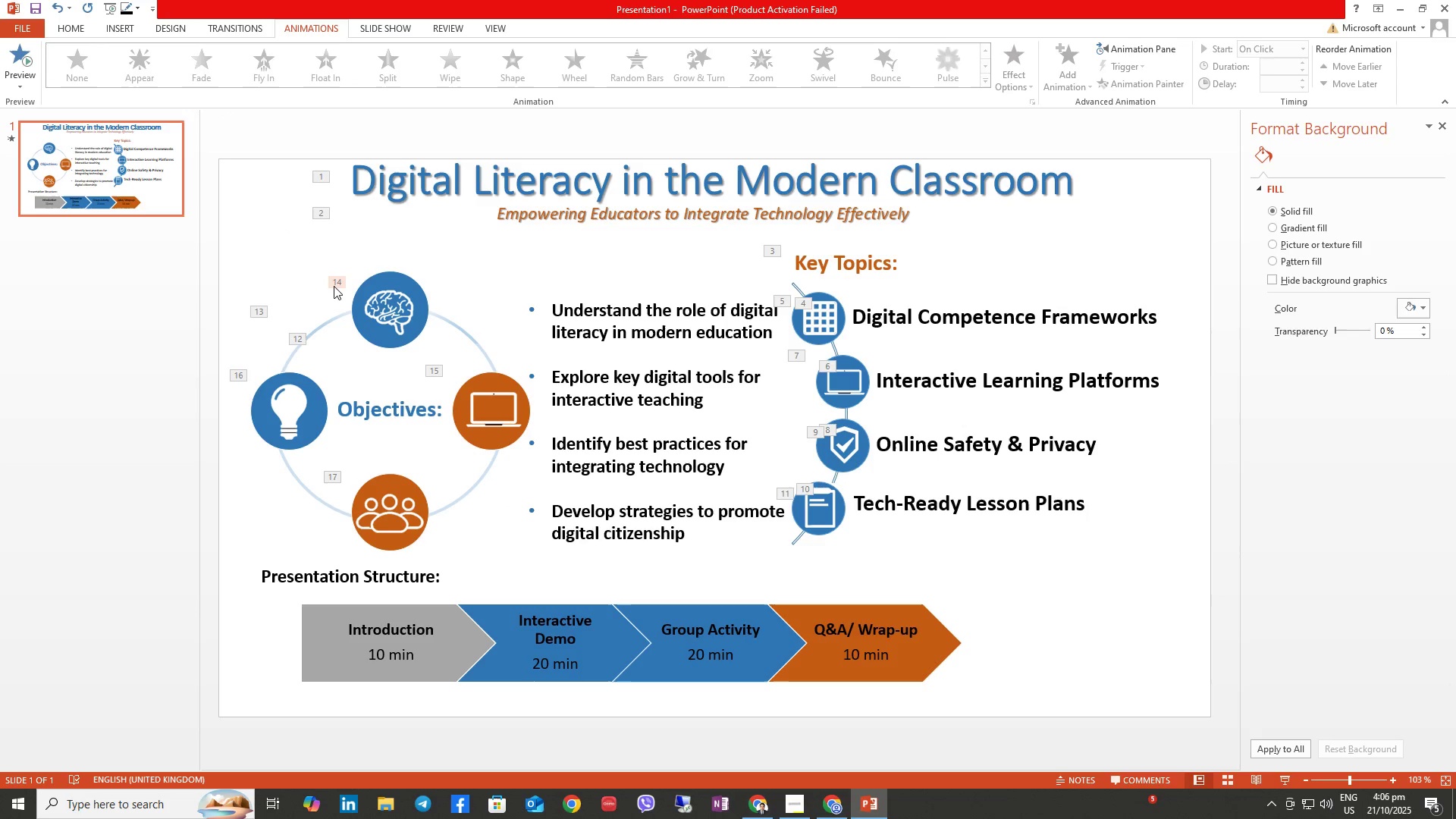 
left_click([334, 280])
 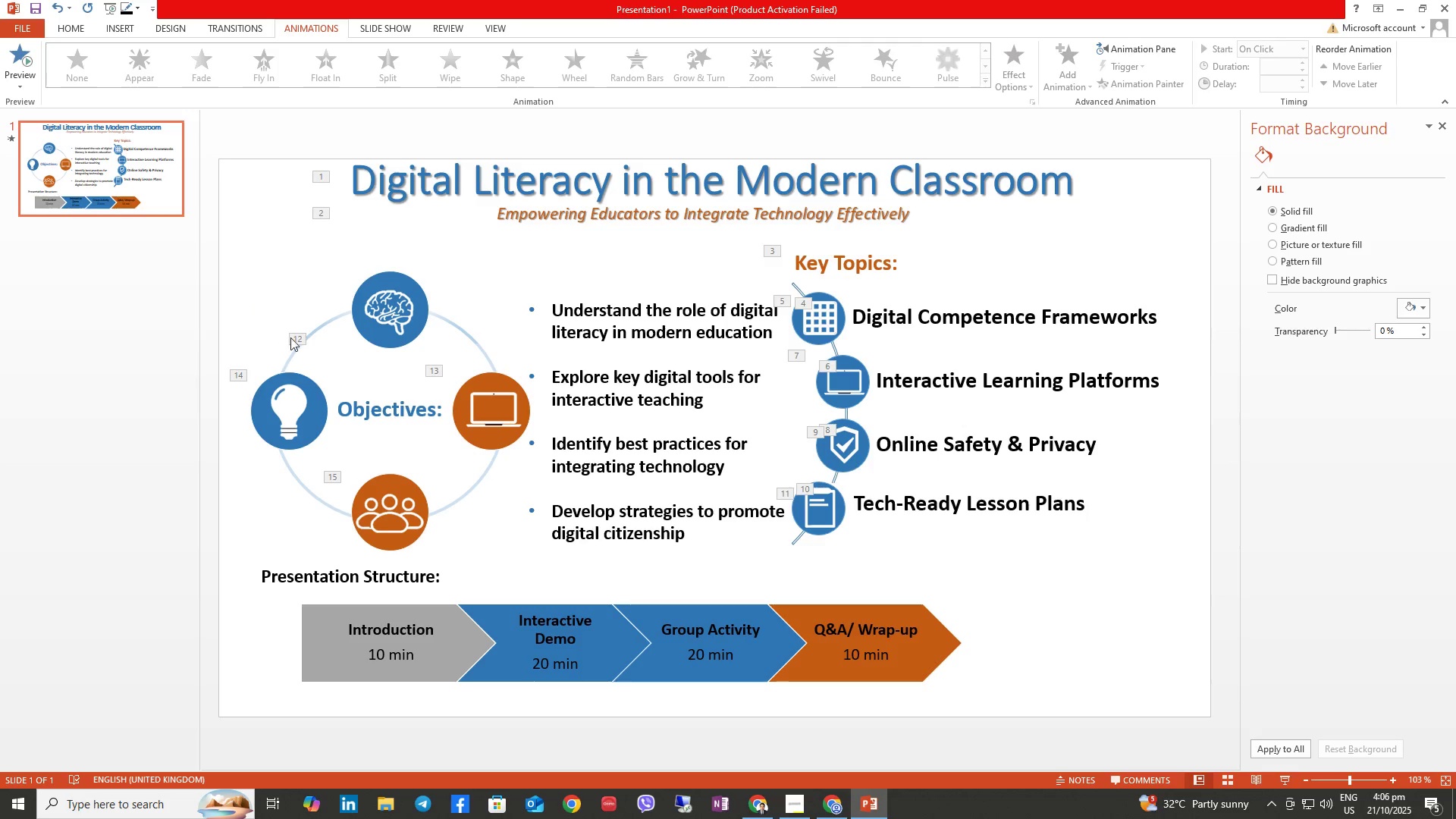 
left_click([74, 76])
 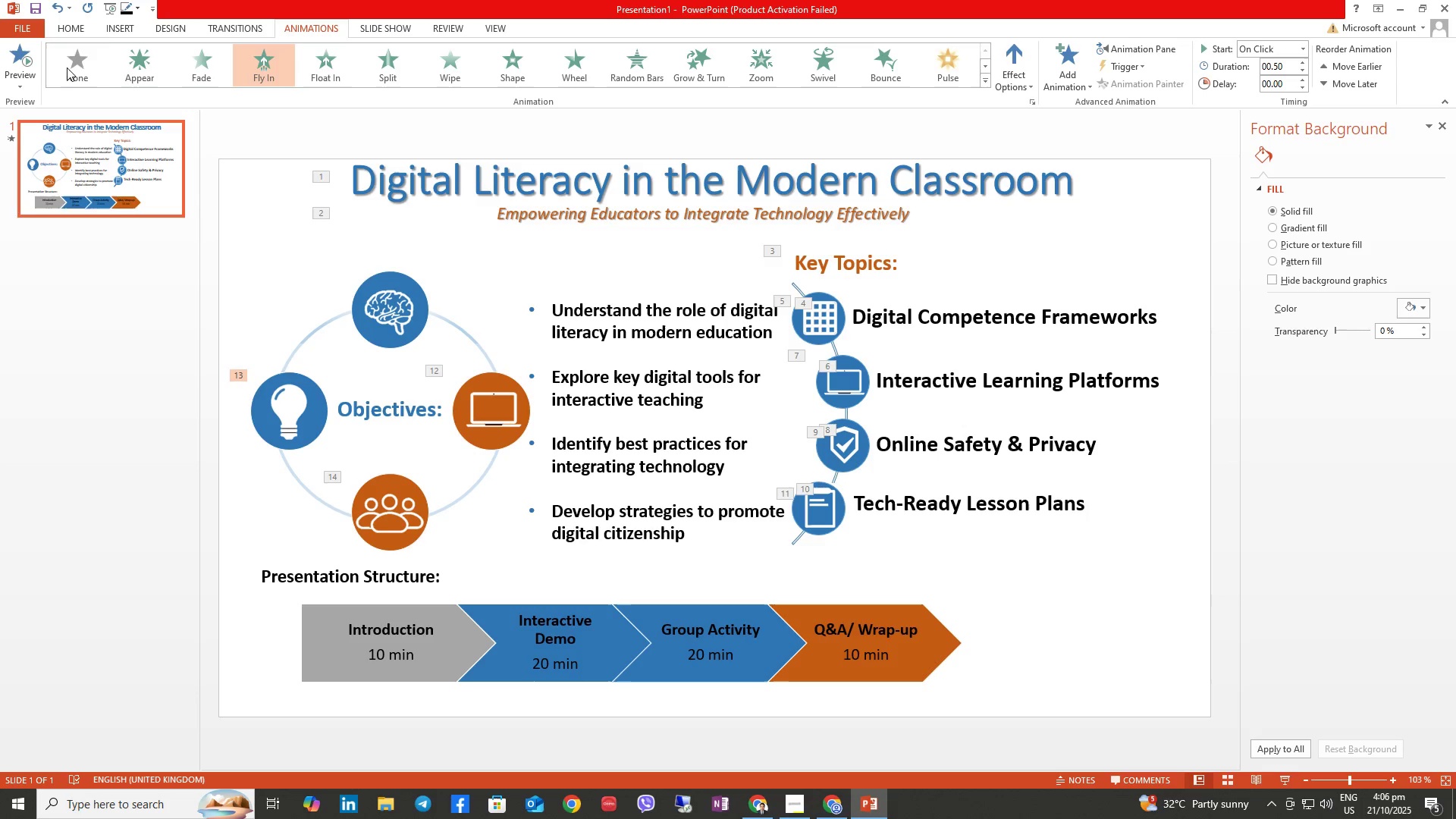 
double_click([66, 66])
 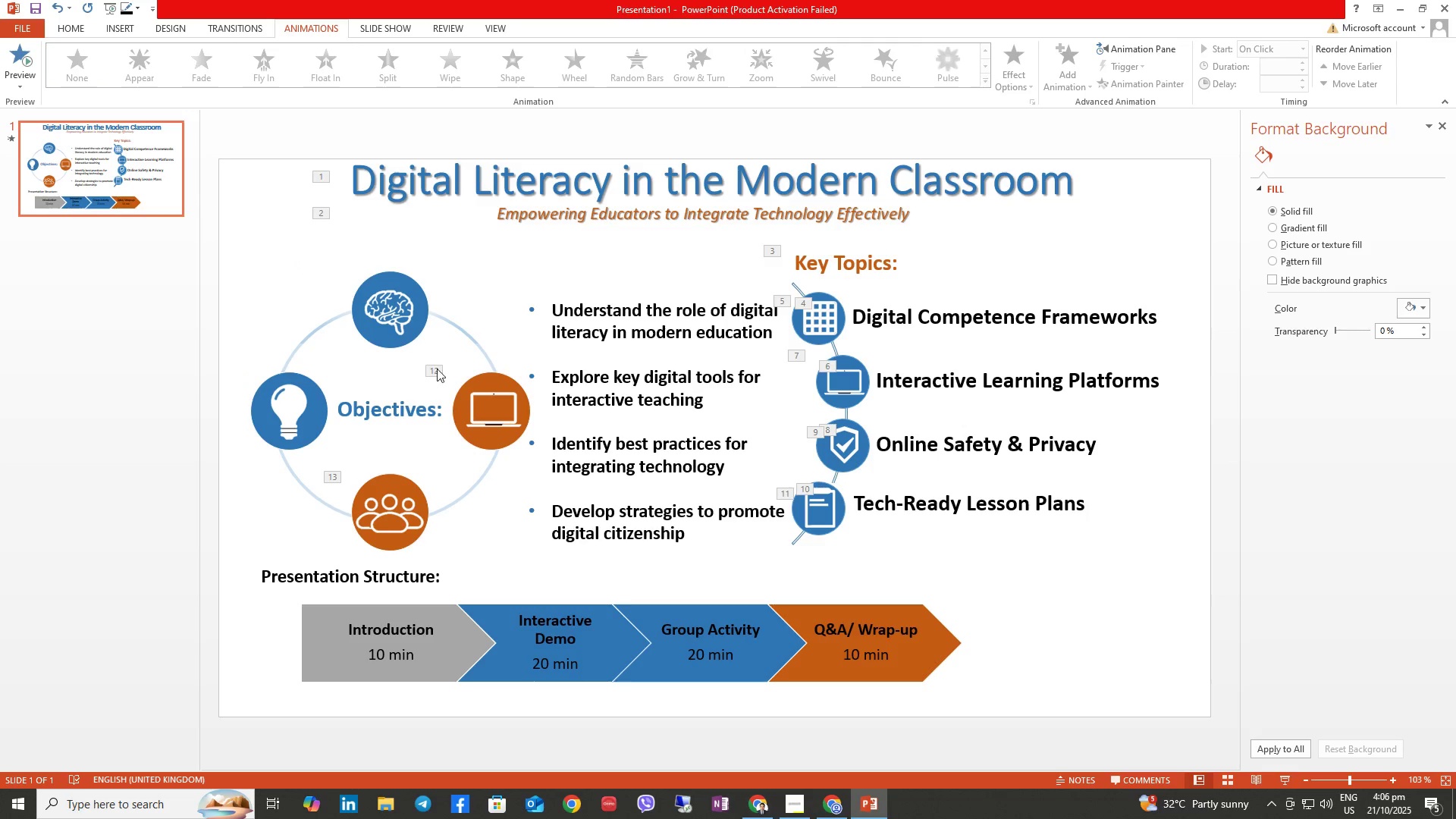 
left_click([437, 369])
 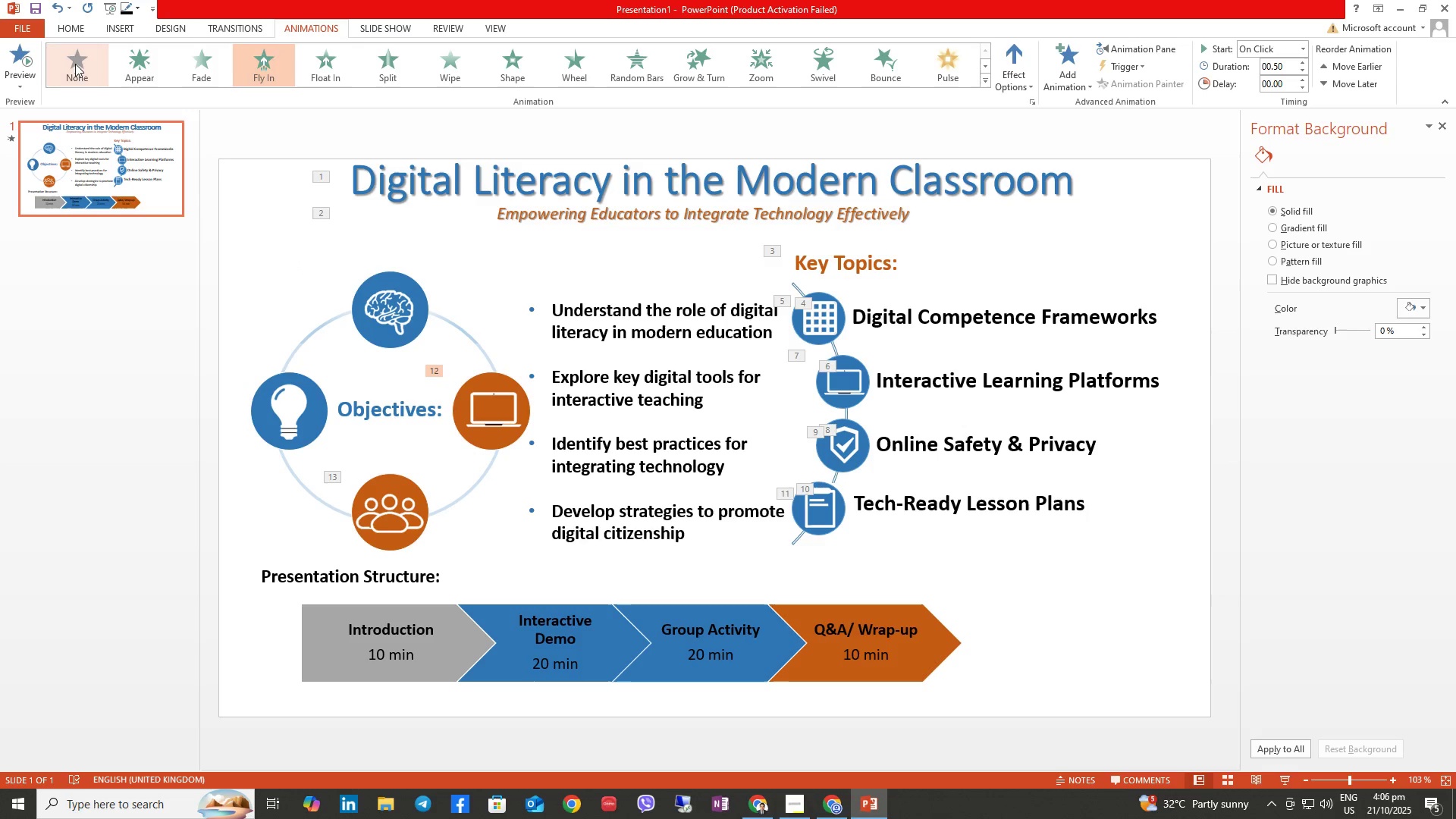 
left_click([74, 64])
 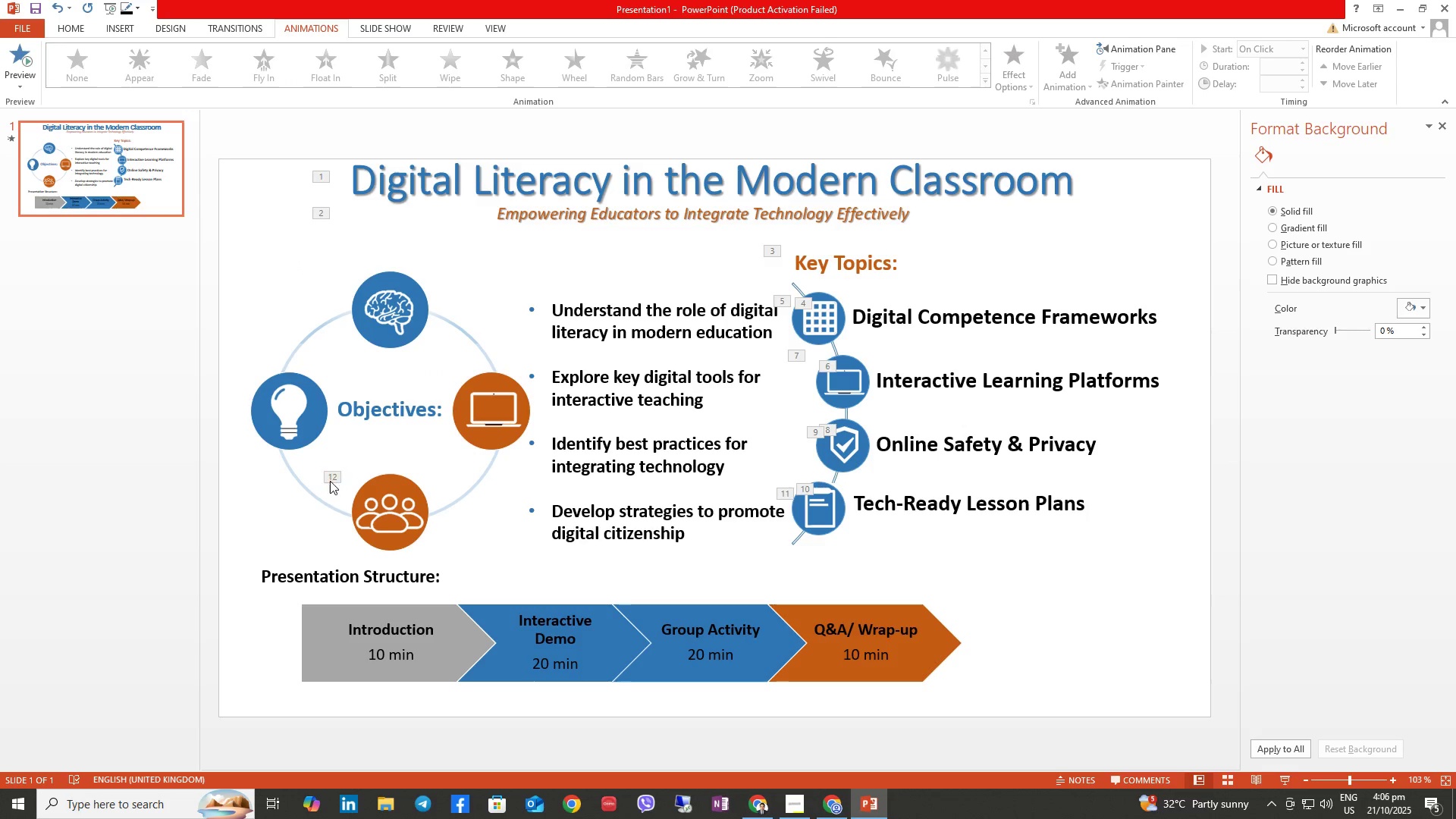 
left_click([328, 476])
 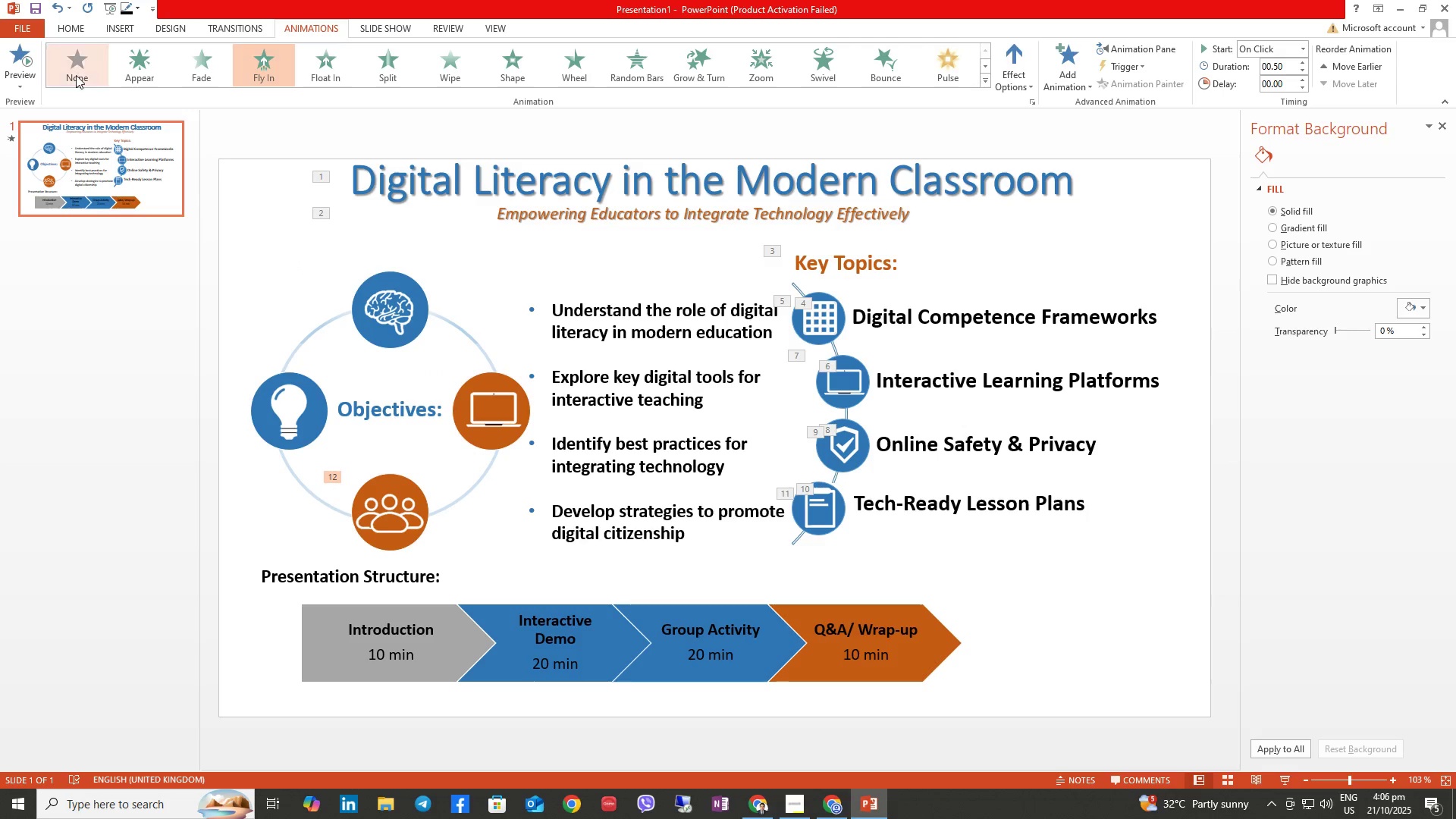 
left_click([74, 68])
 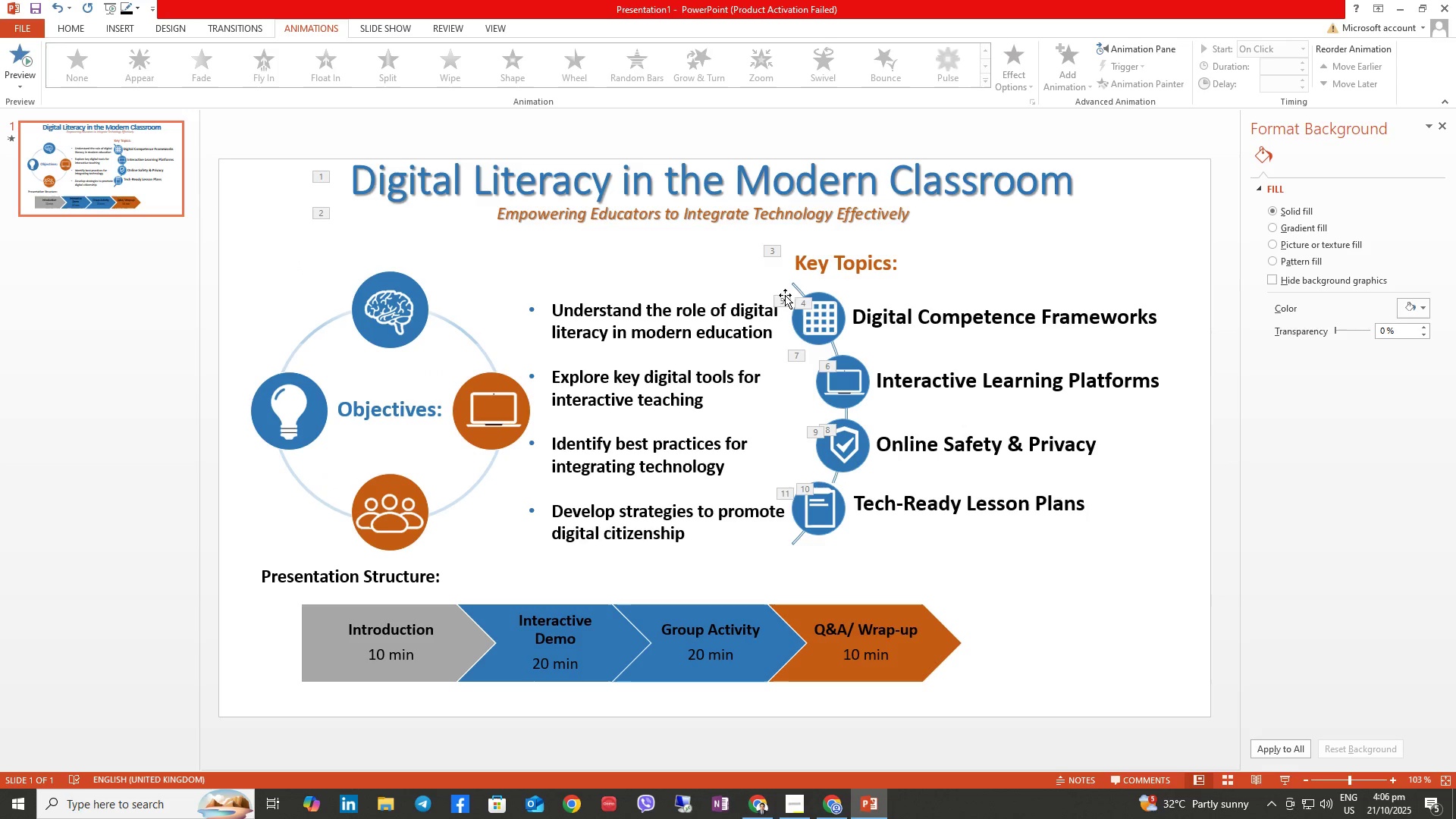 
left_click([787, 297])
 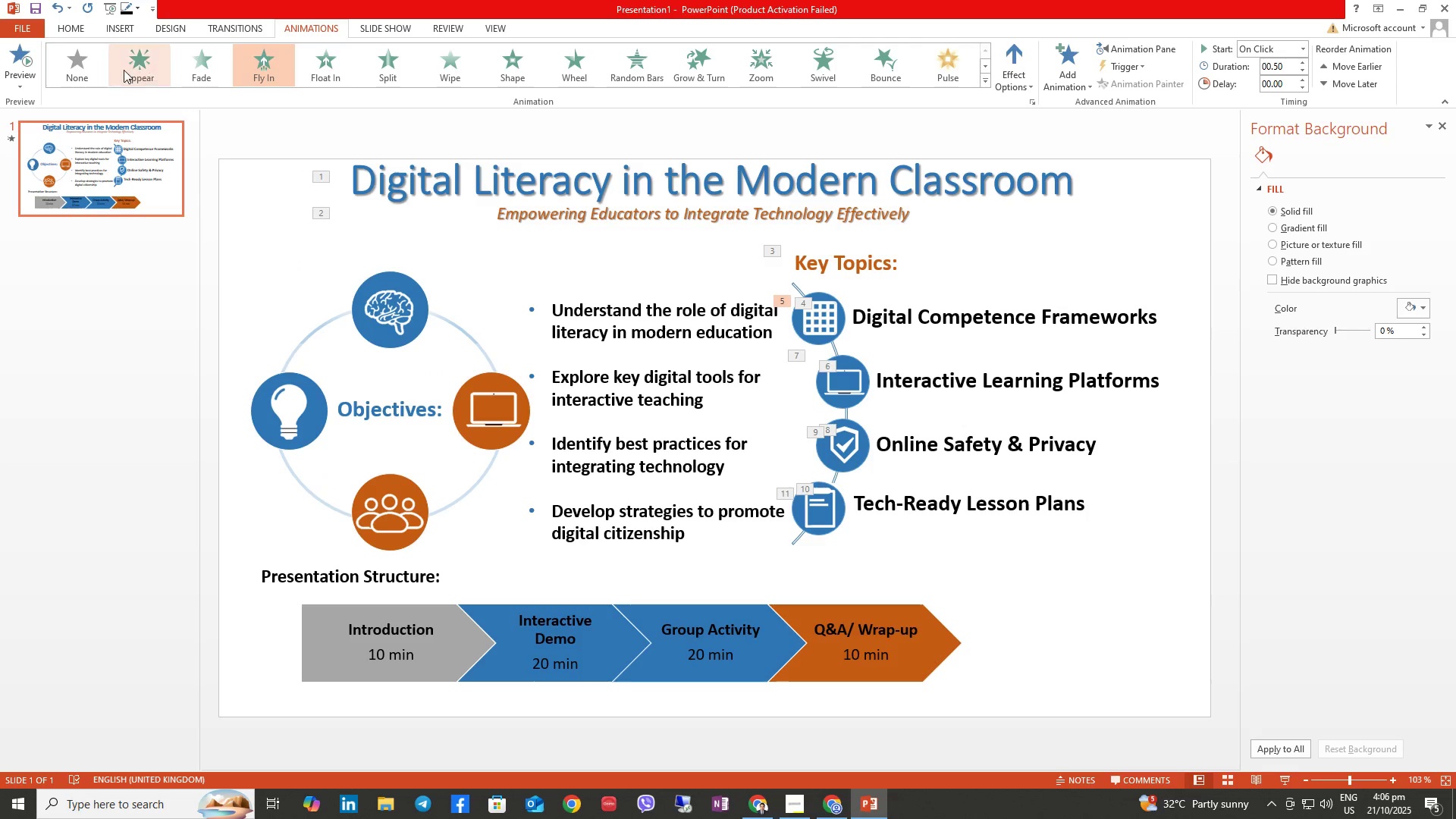 
left_click([88, 64])
 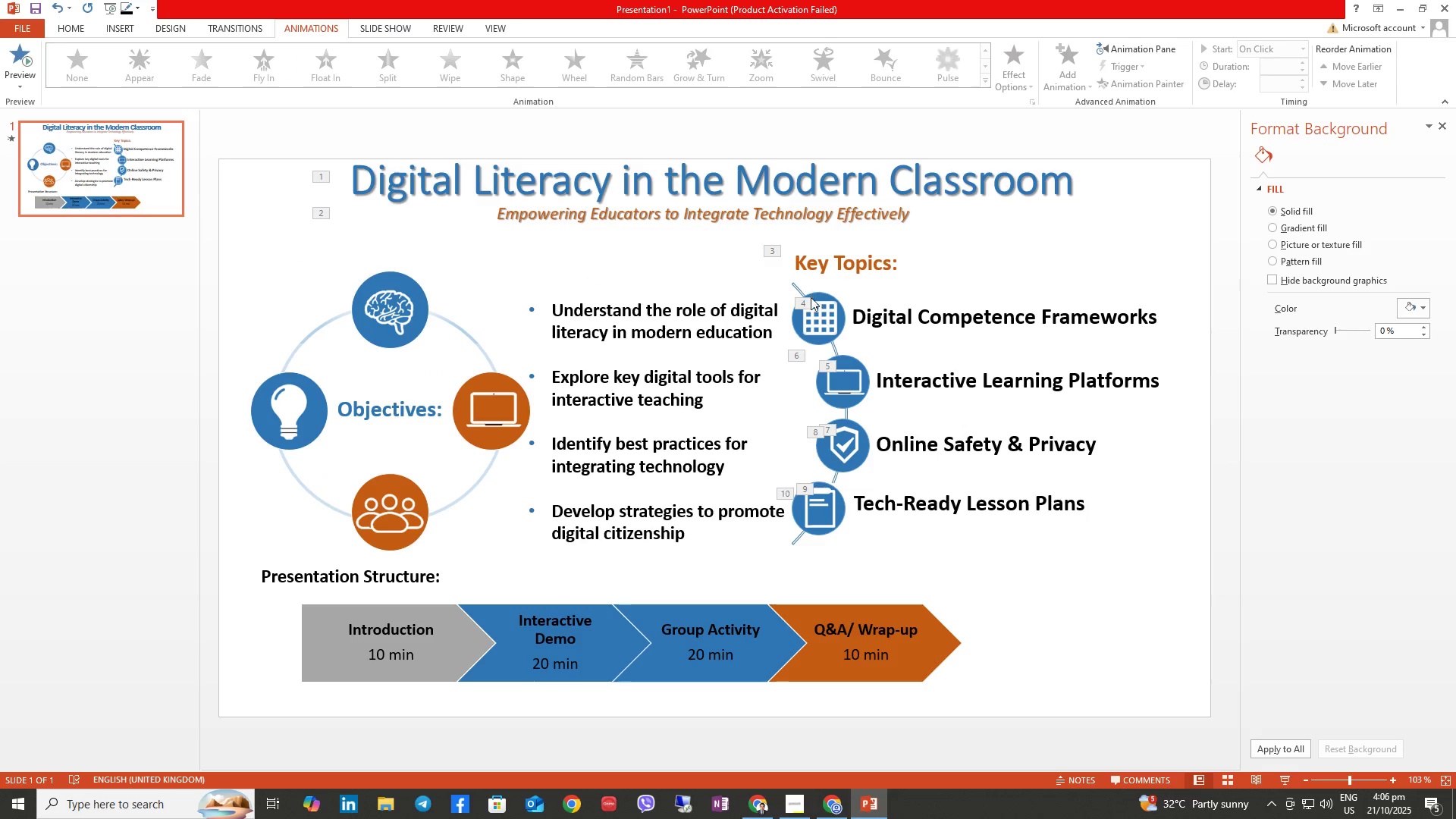 
left_click([805, 303])
 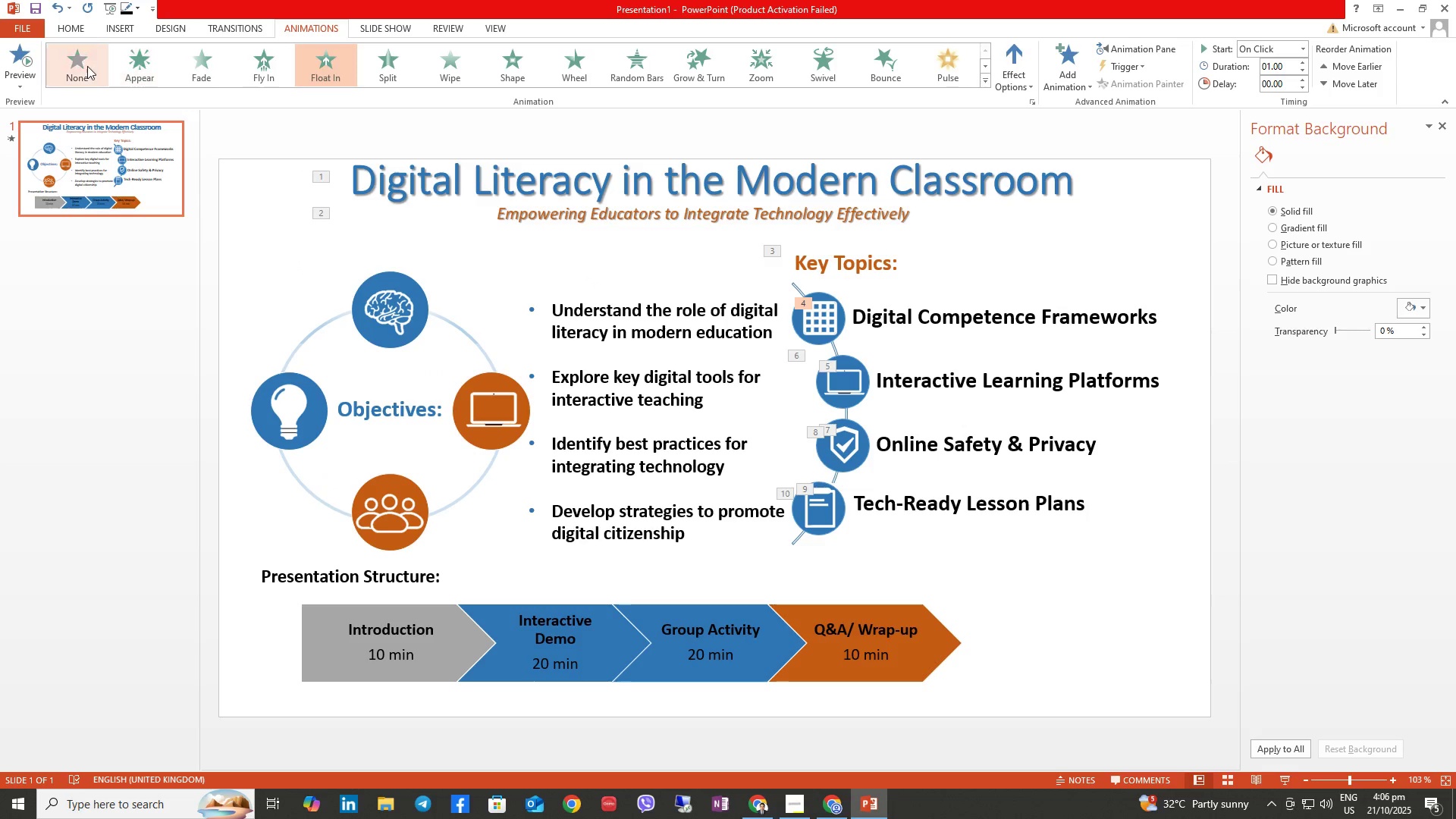 
left_click([84, 67])
 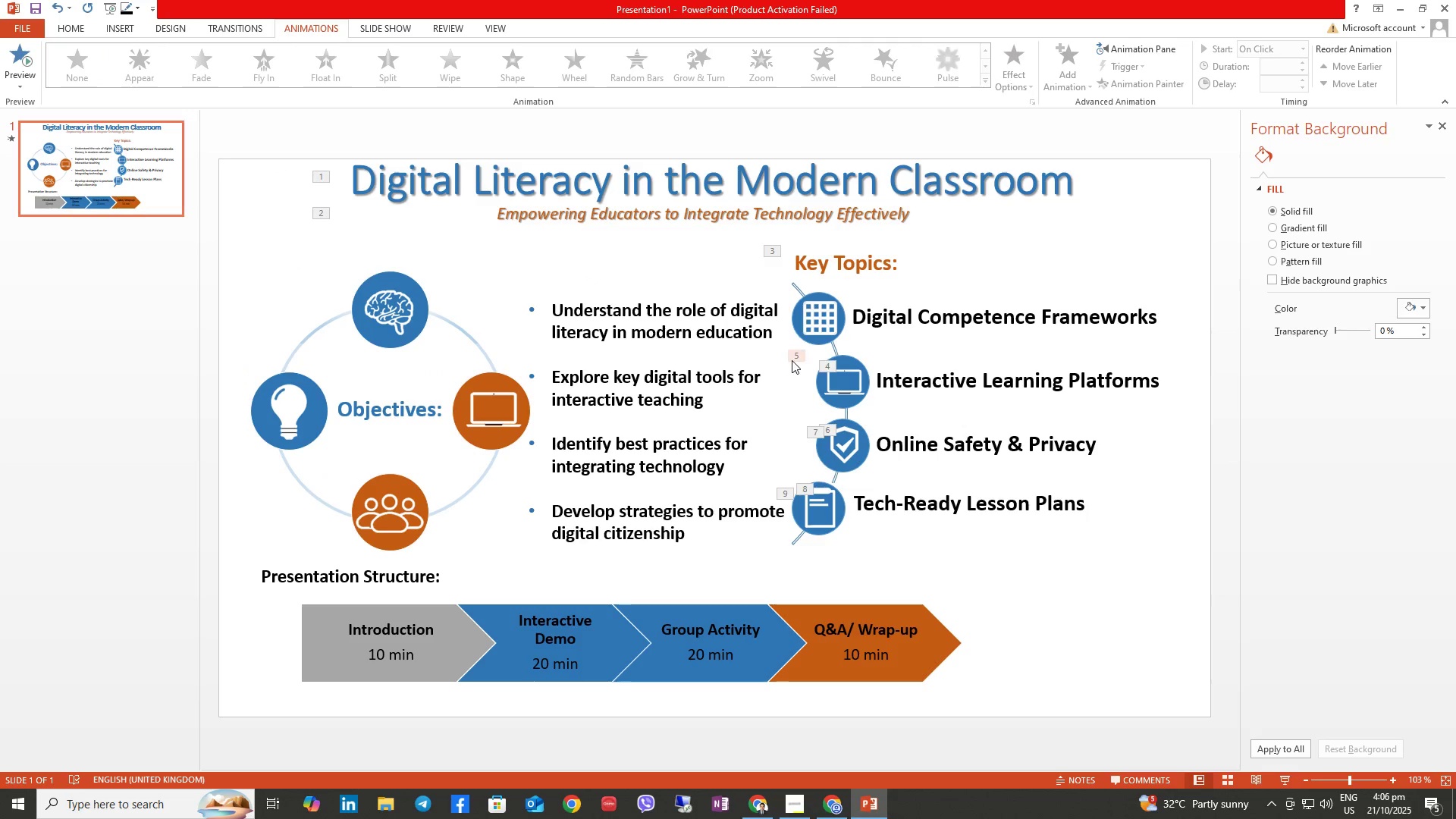 
left_click([792, 357])
 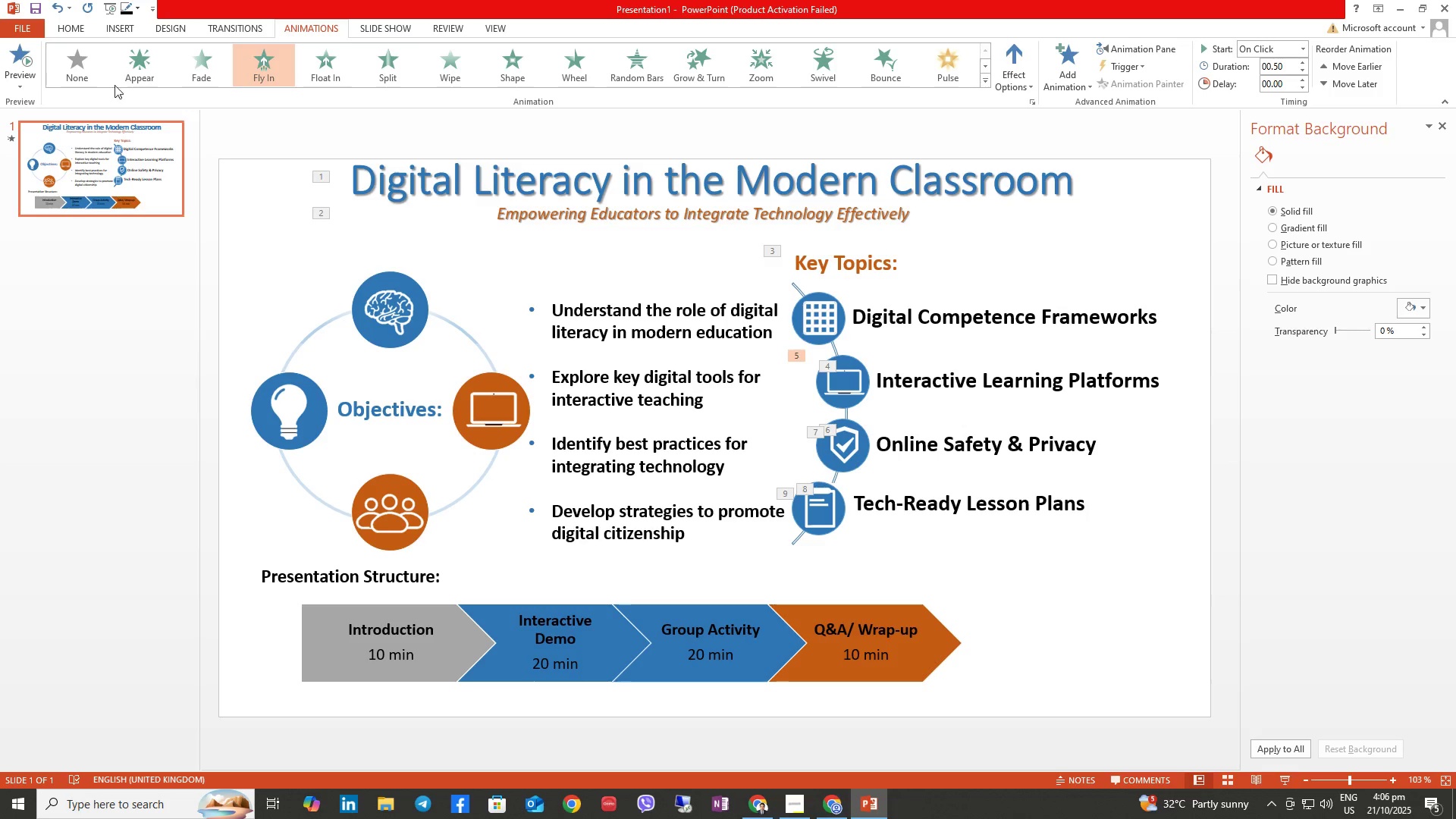 
left_click([93, 68])
 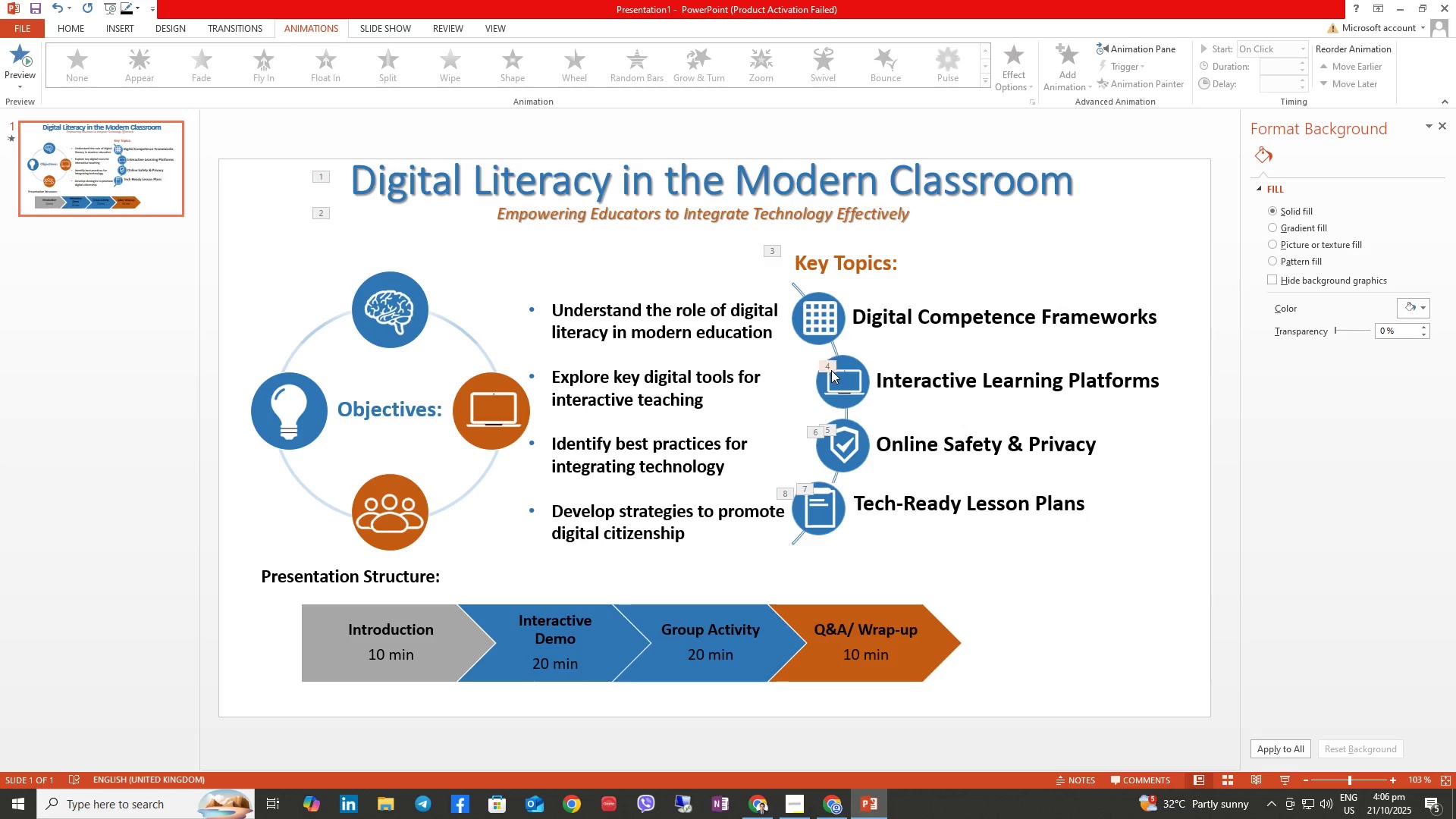 
left_click([831, 370])
 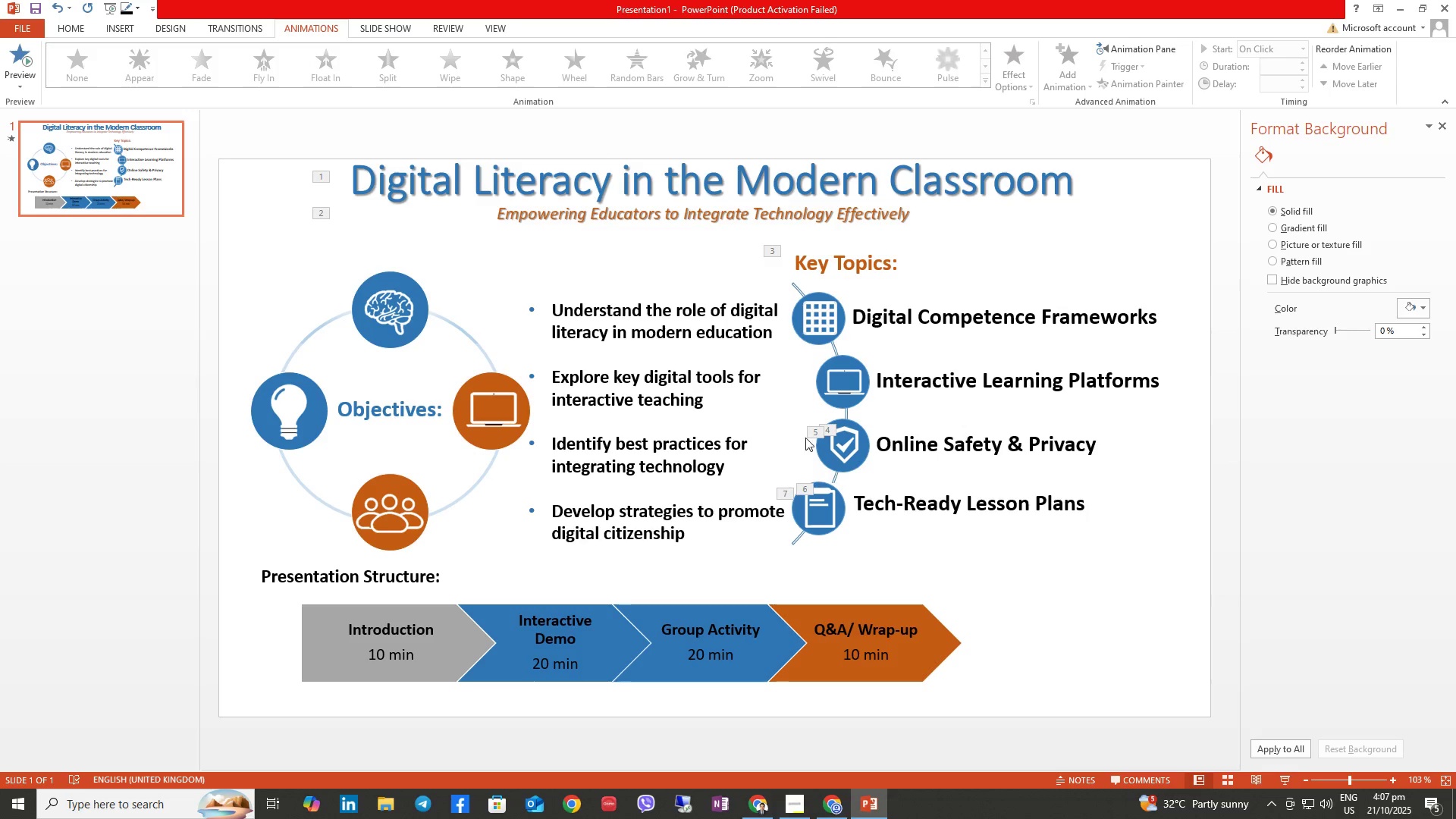 
left_click([819, 431])
 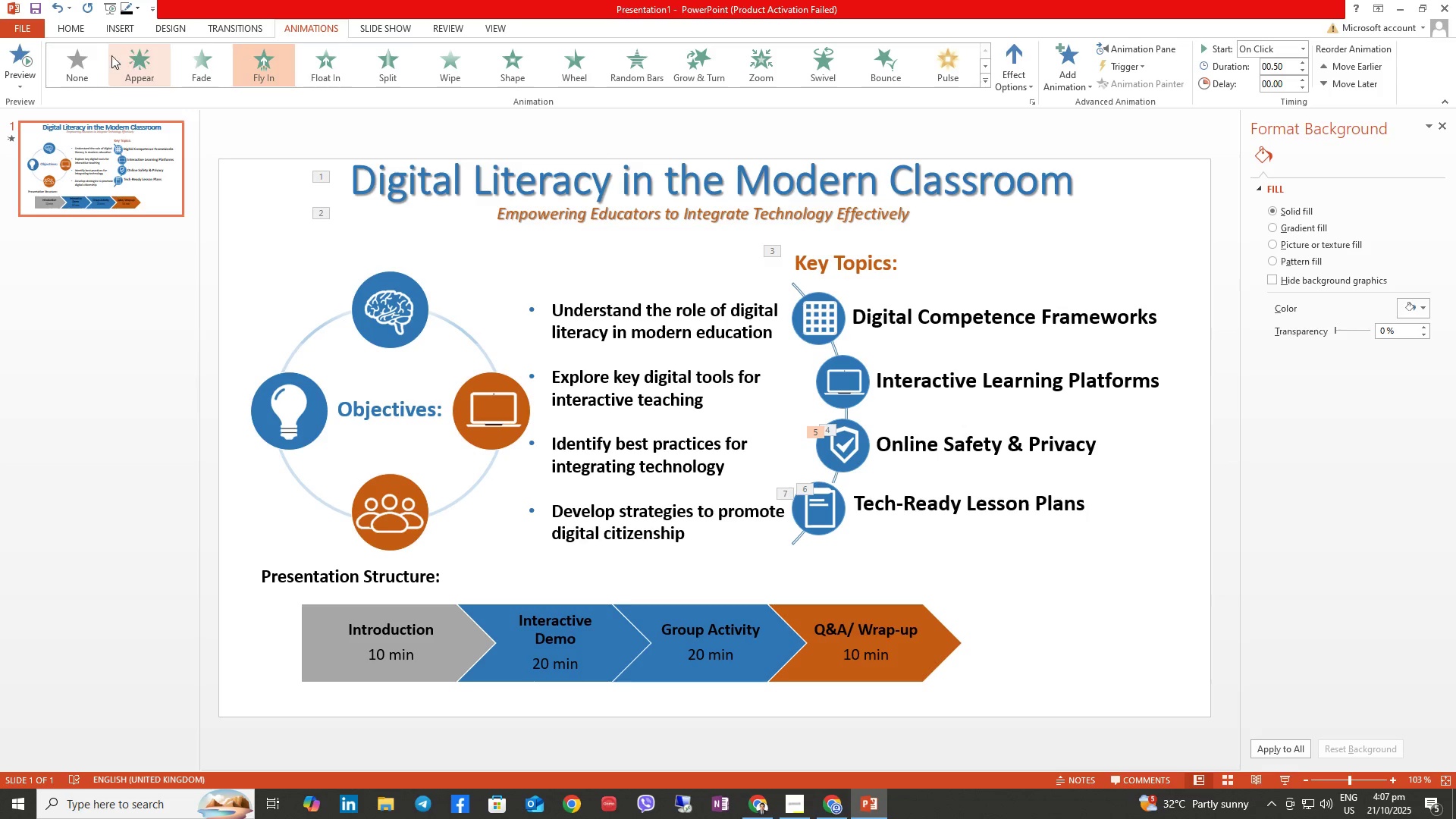 
left_click([96, 50])
 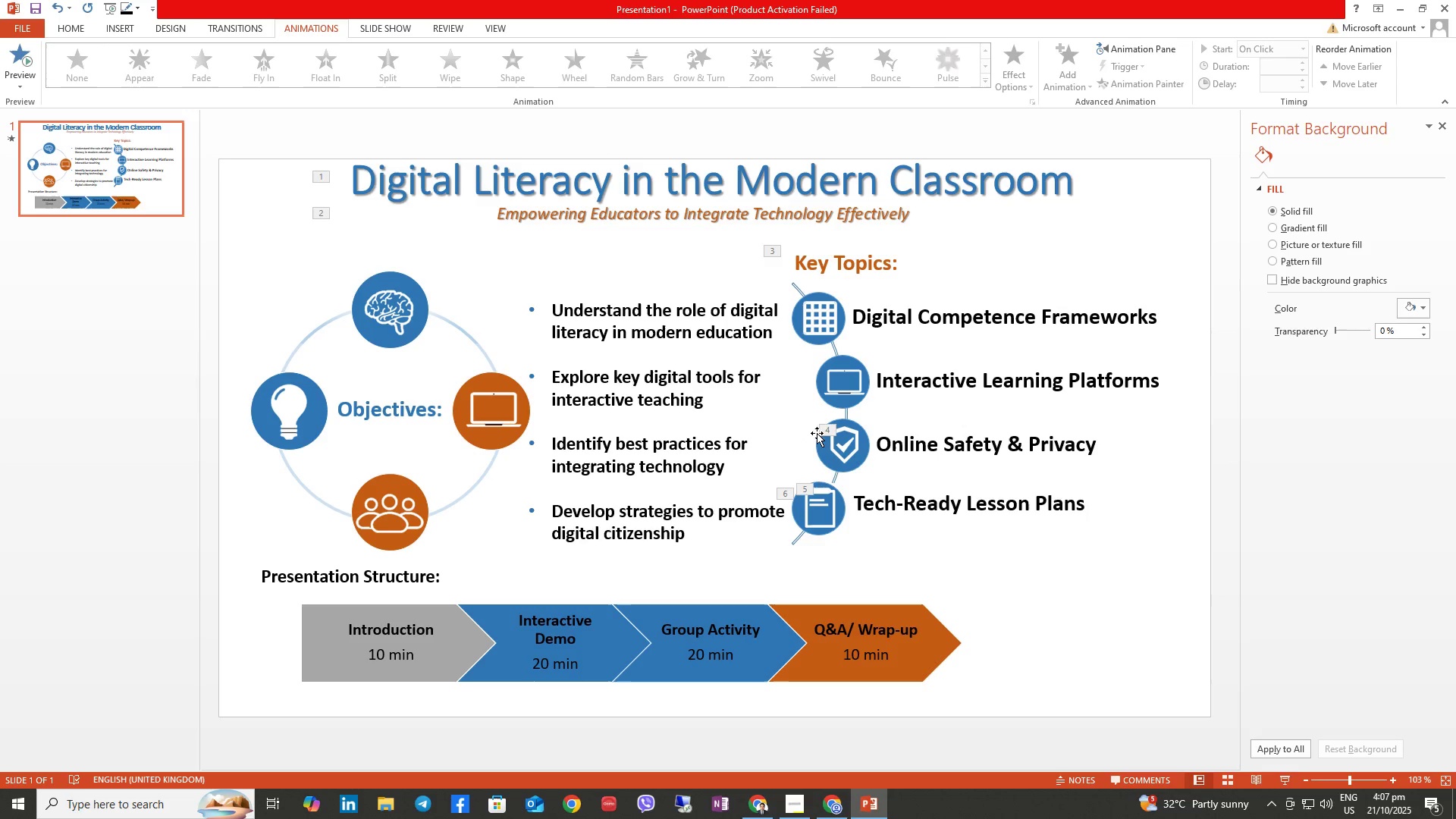 
left_click([829, 428])
 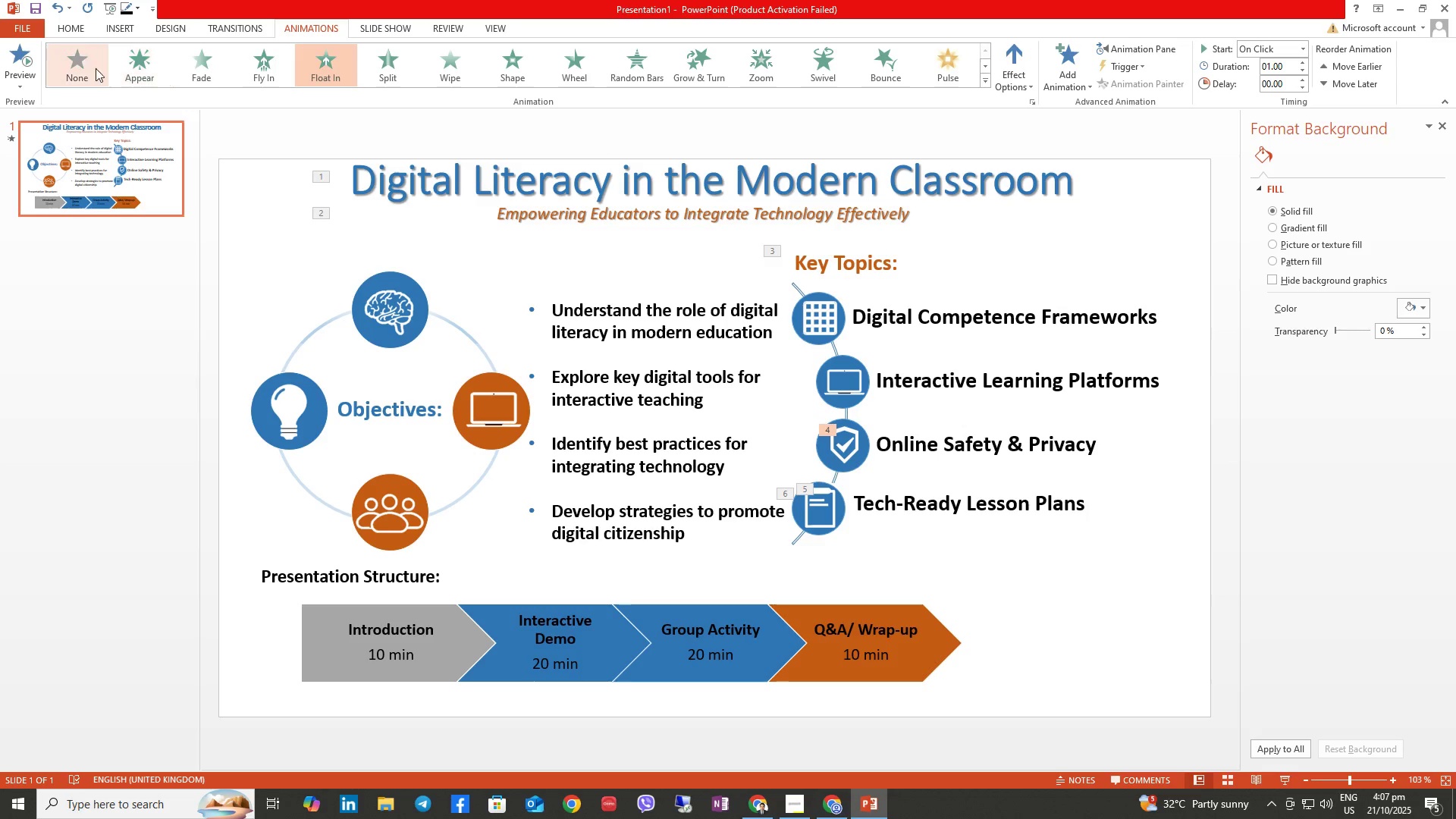 
left_click([86, 62])
 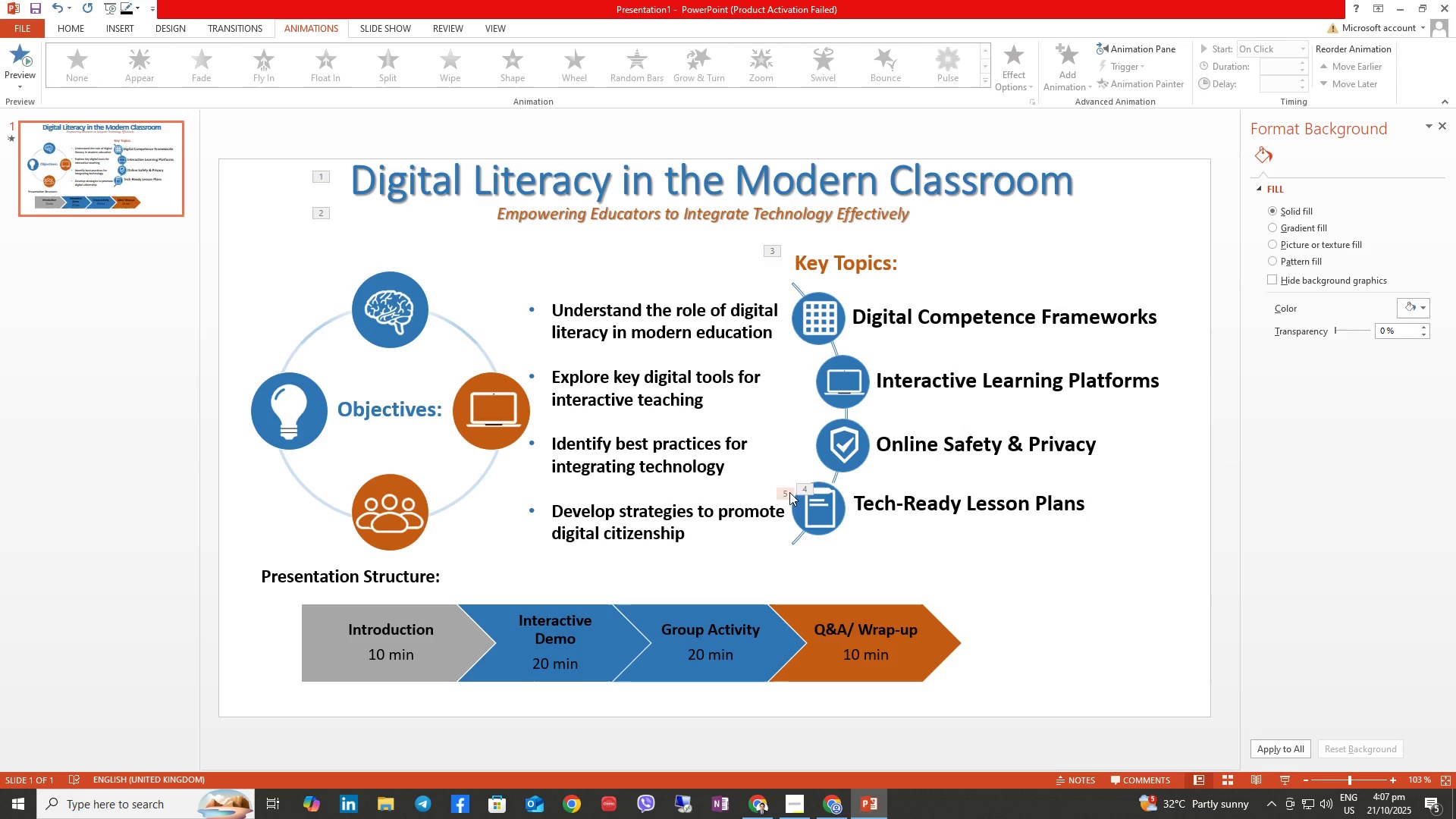 
left_click([789, 492])
 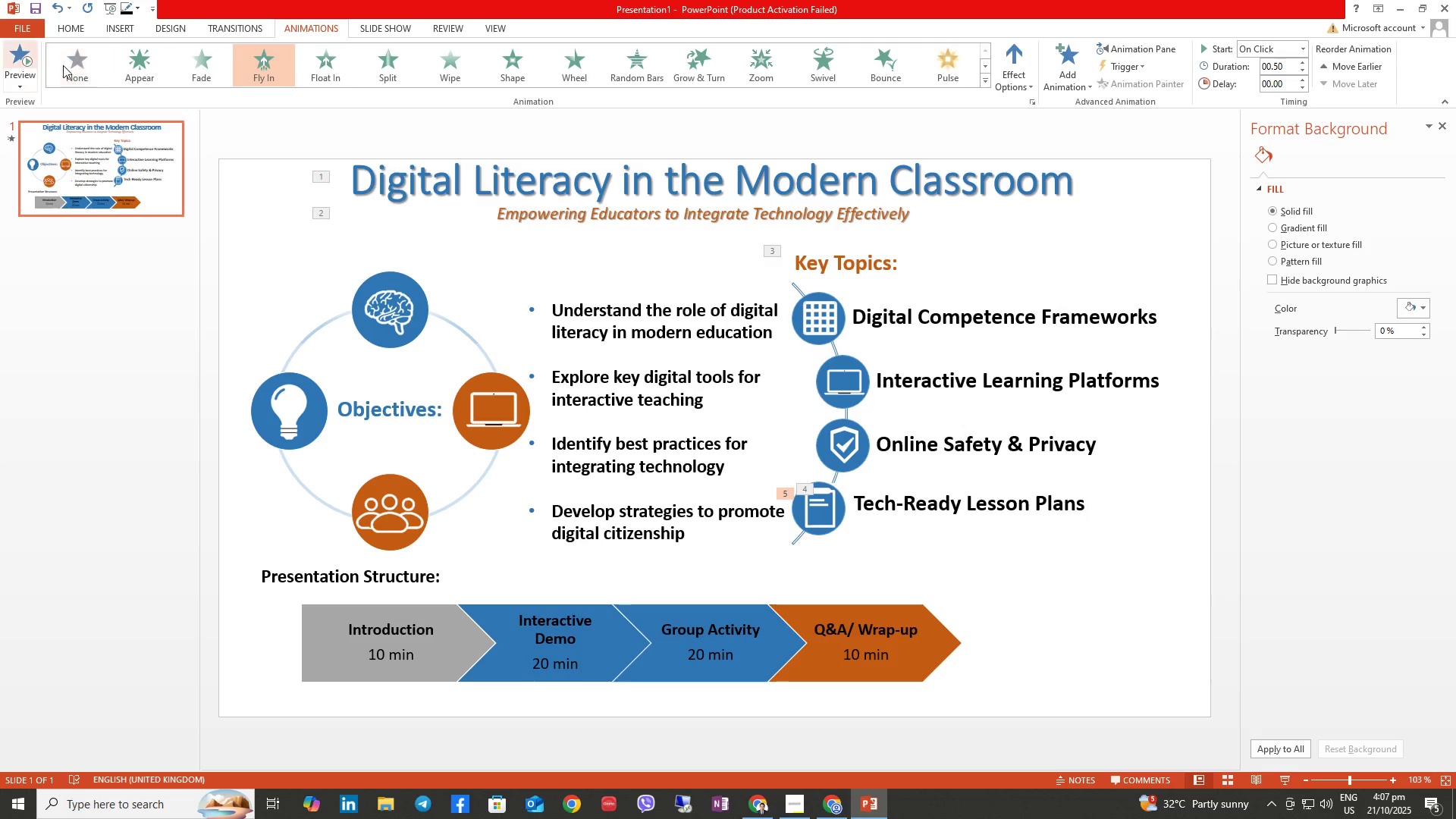 
left_click([74, 67])
 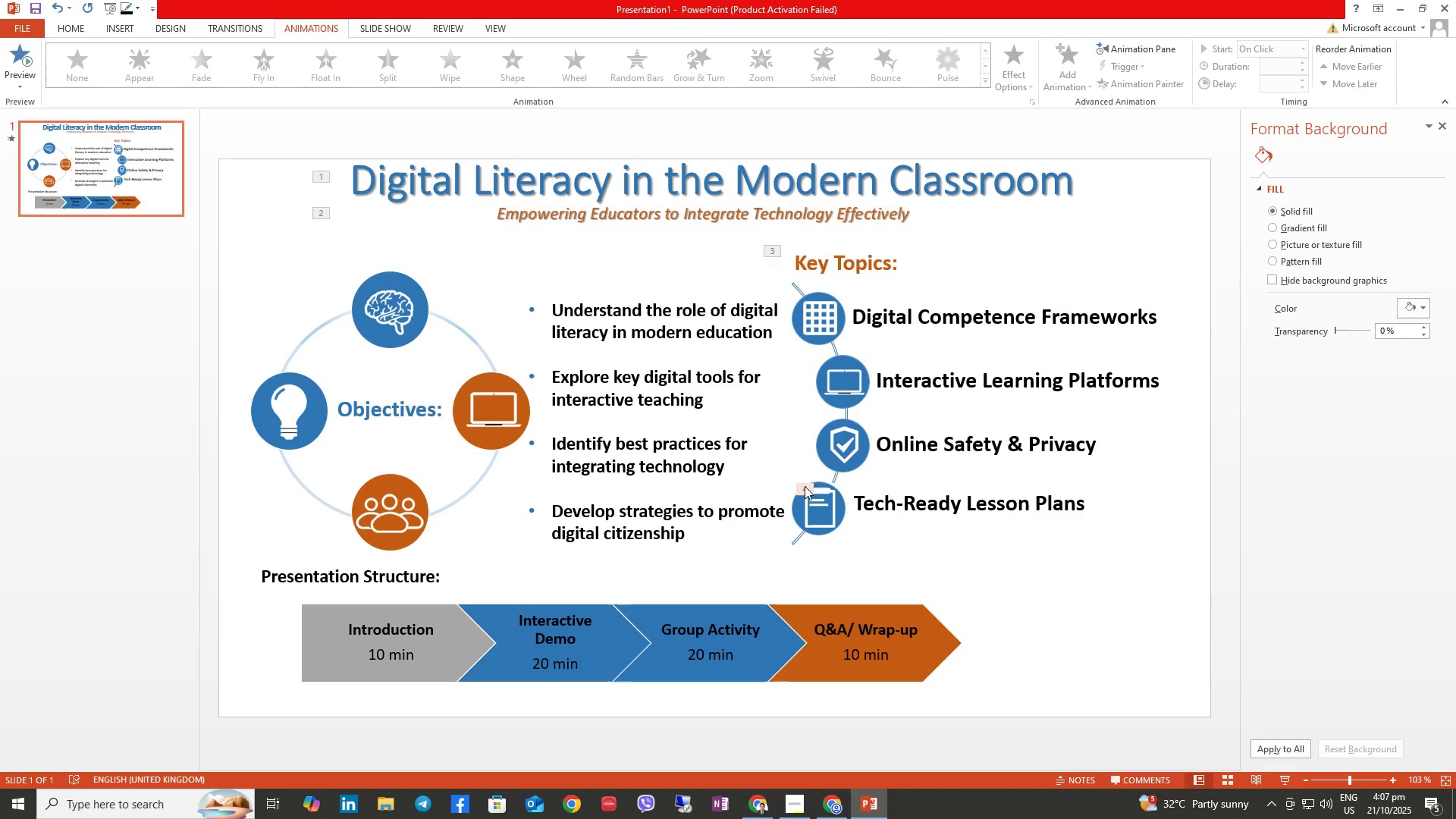 
left_click([805, 486])
 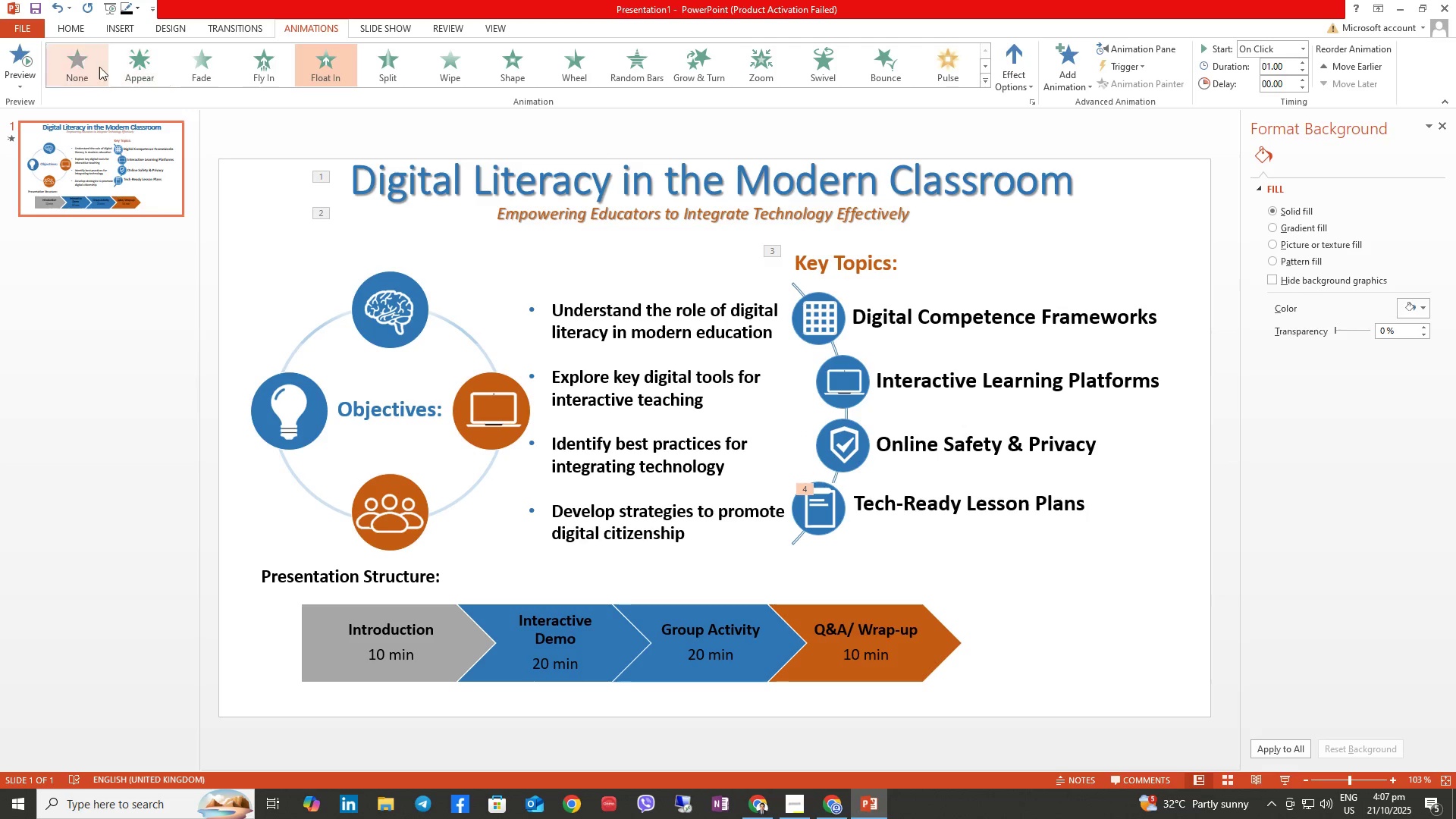 
left_click([80, 68])
 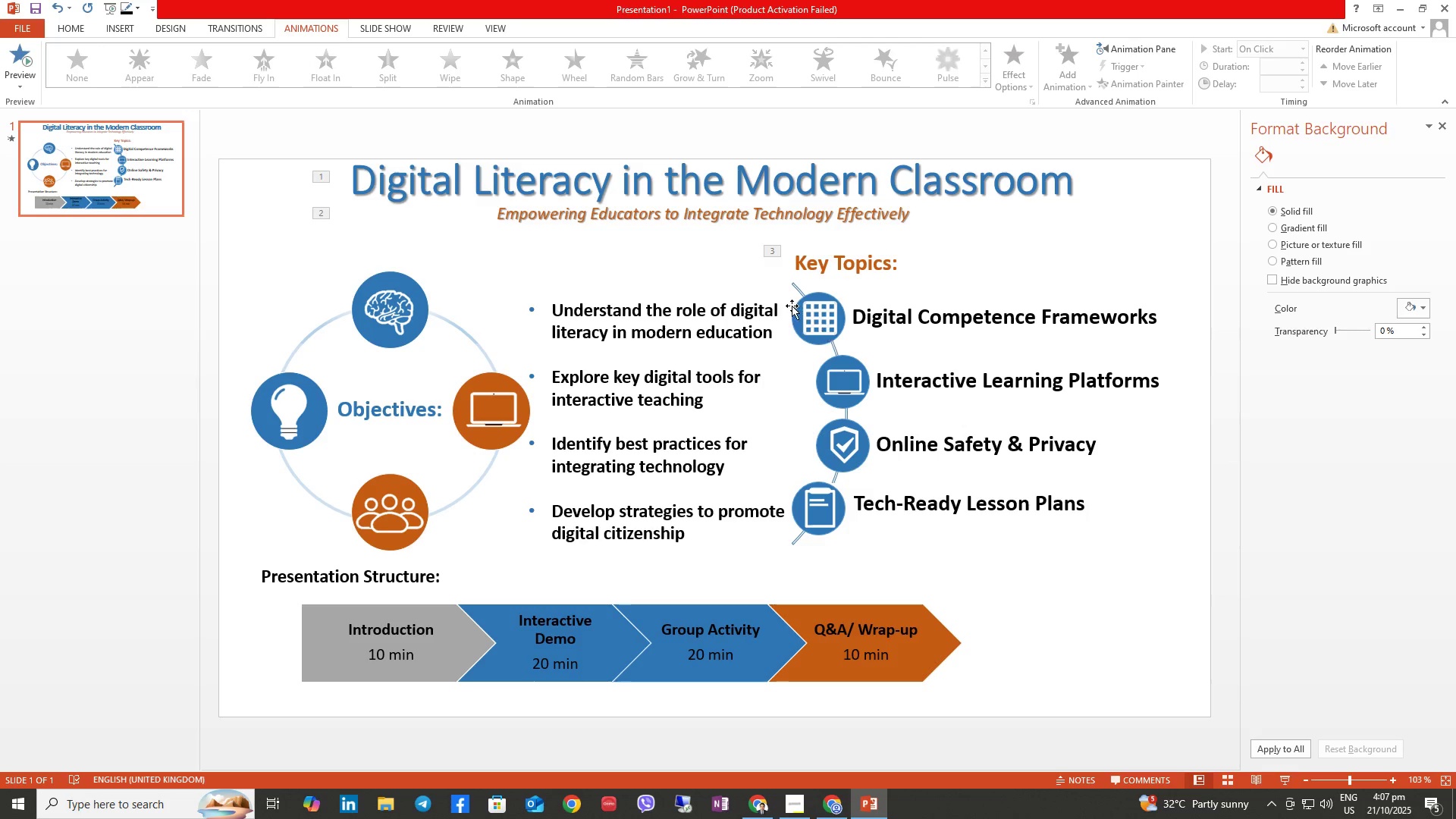 
left_click([792, 306])
 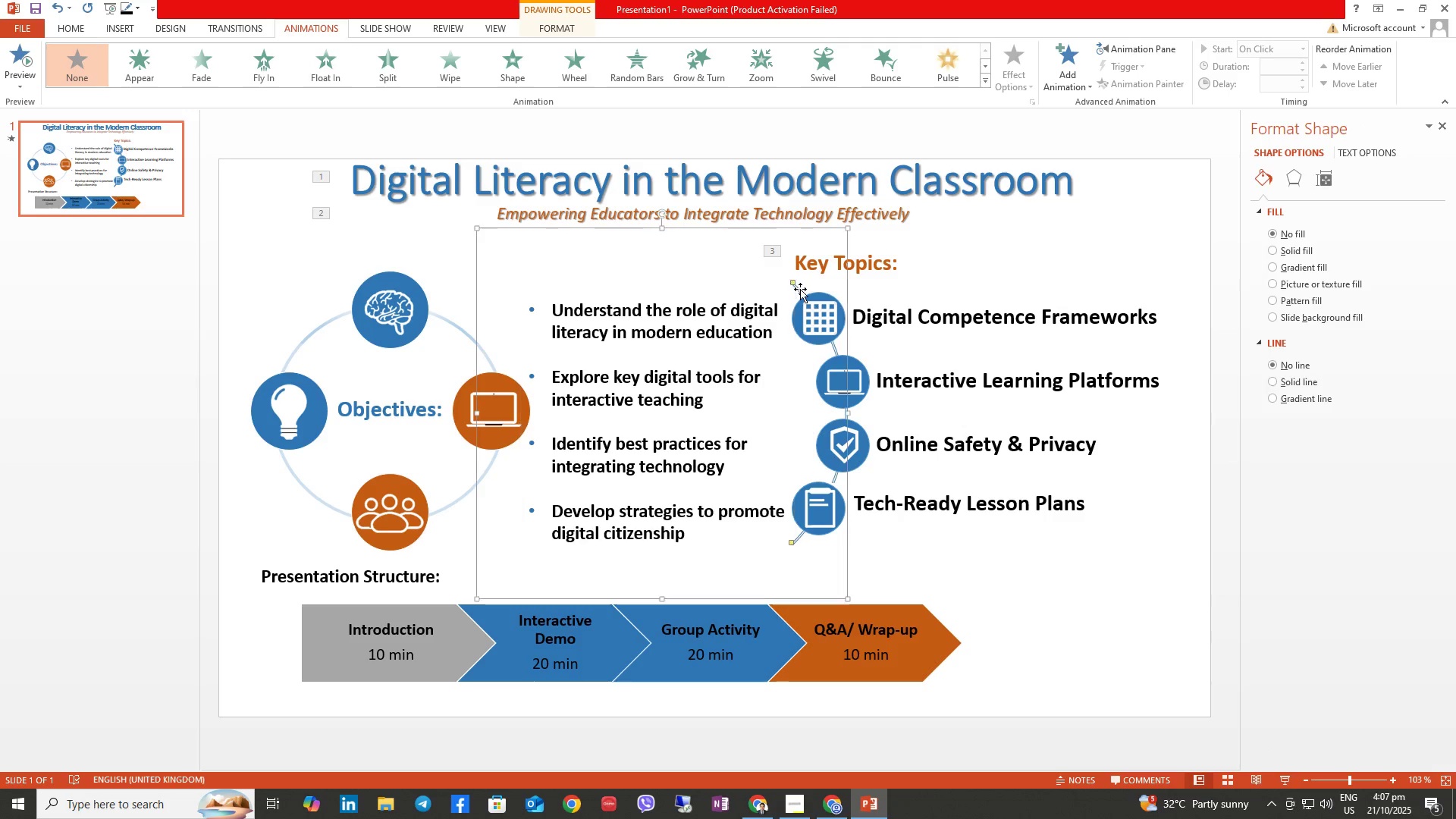 
double_click([795, 286])
 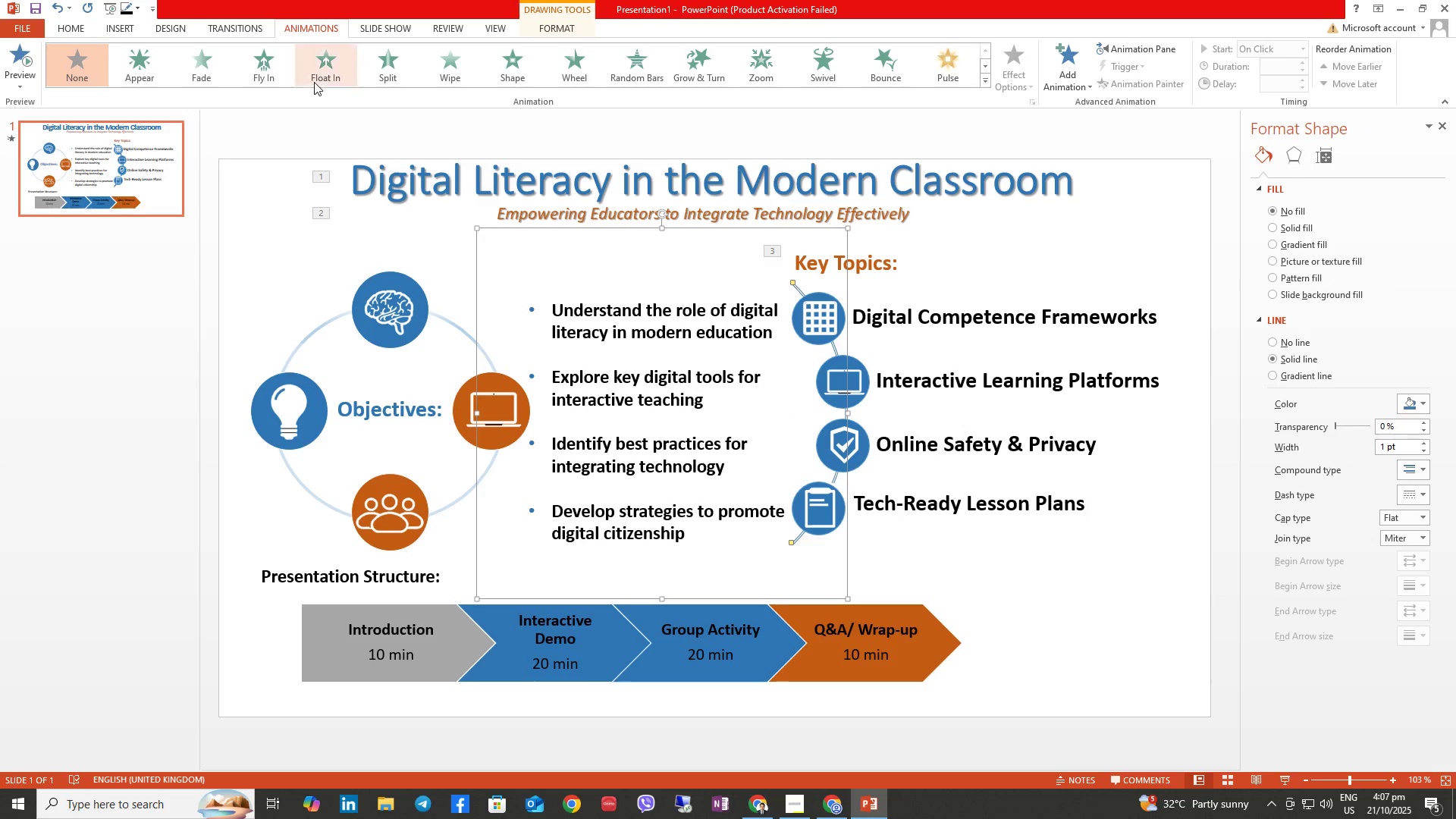 
wait(5.5)
 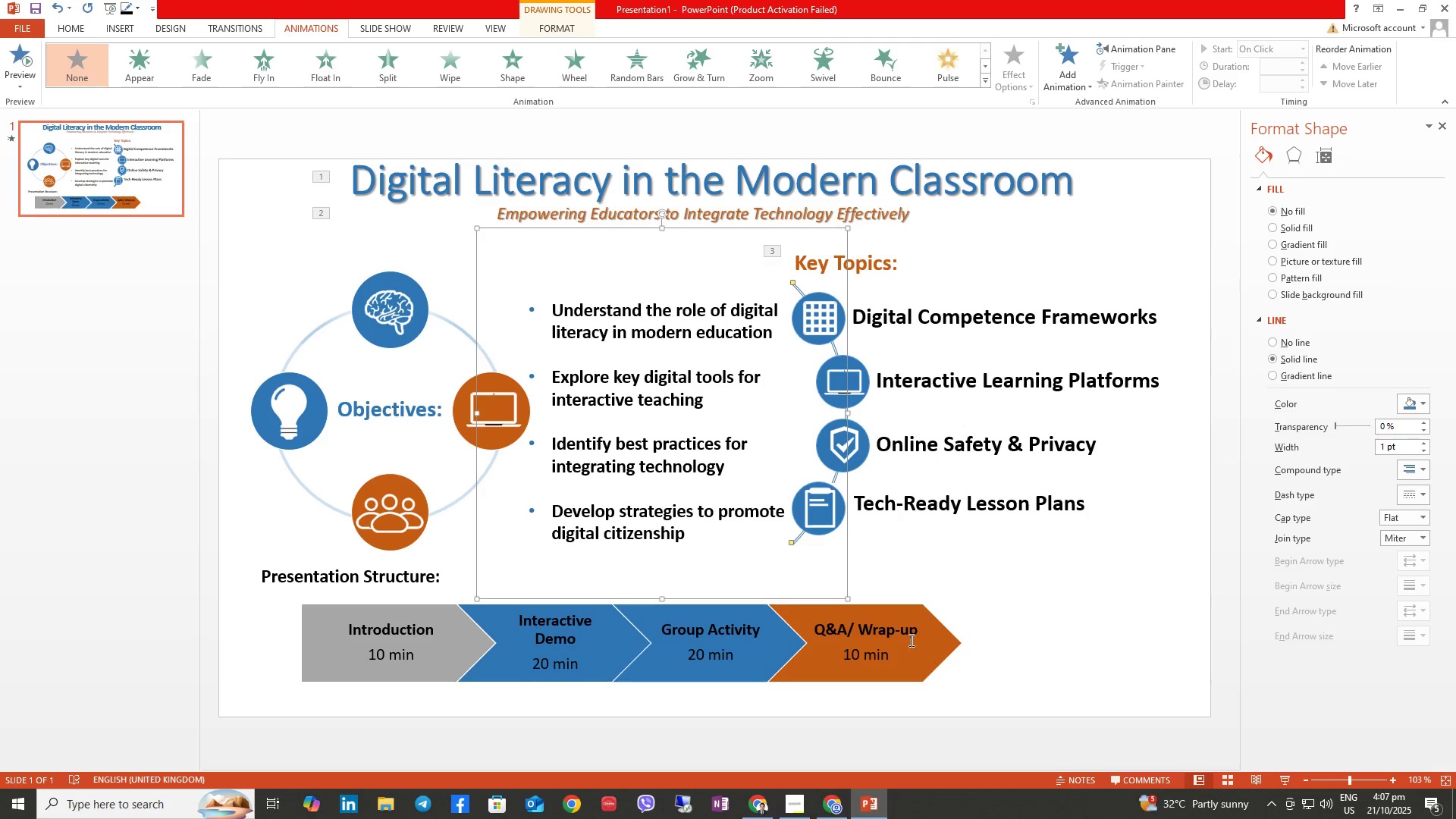 
left_click([257, 52])
 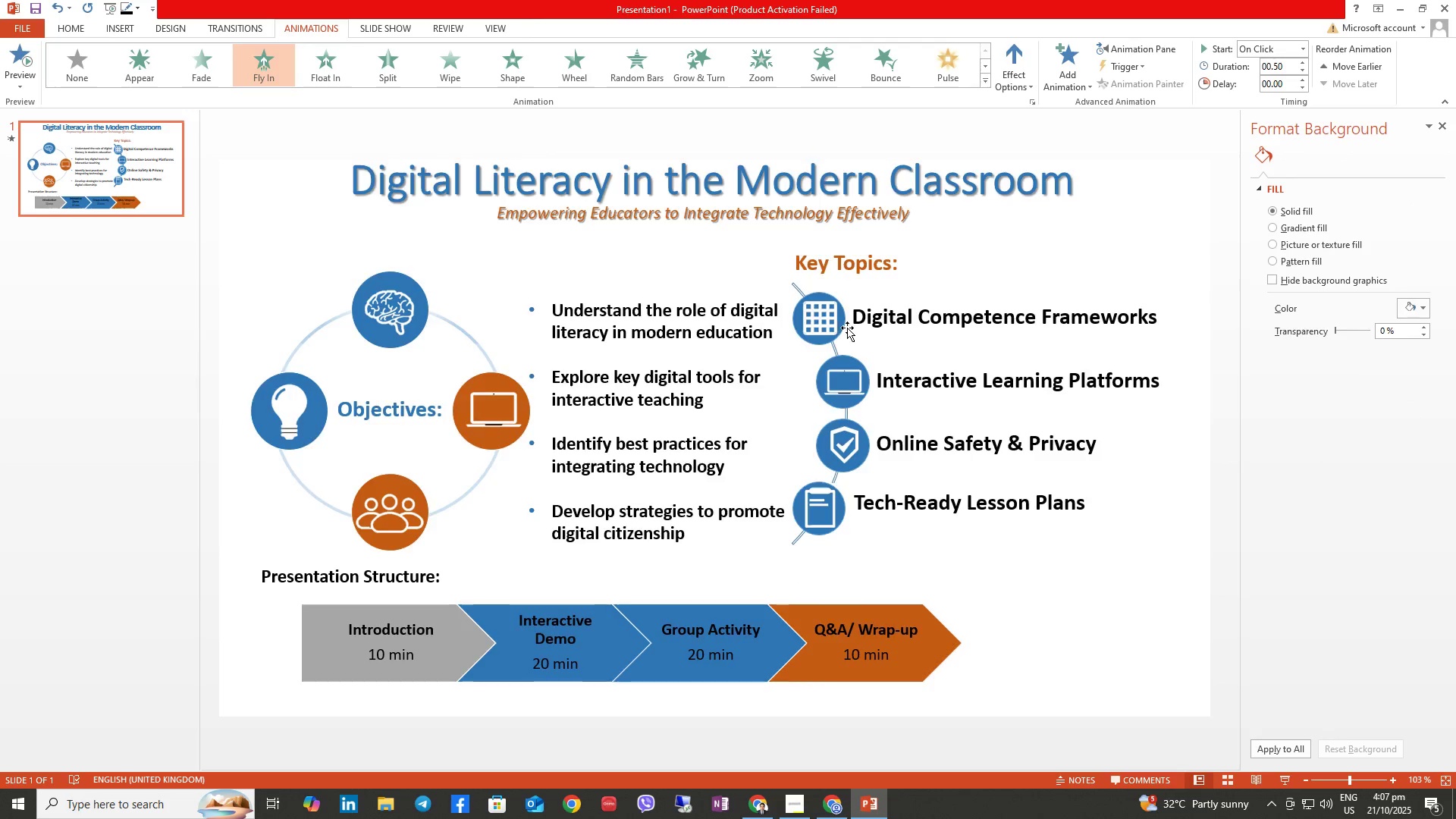 
double_click([842, 320])
 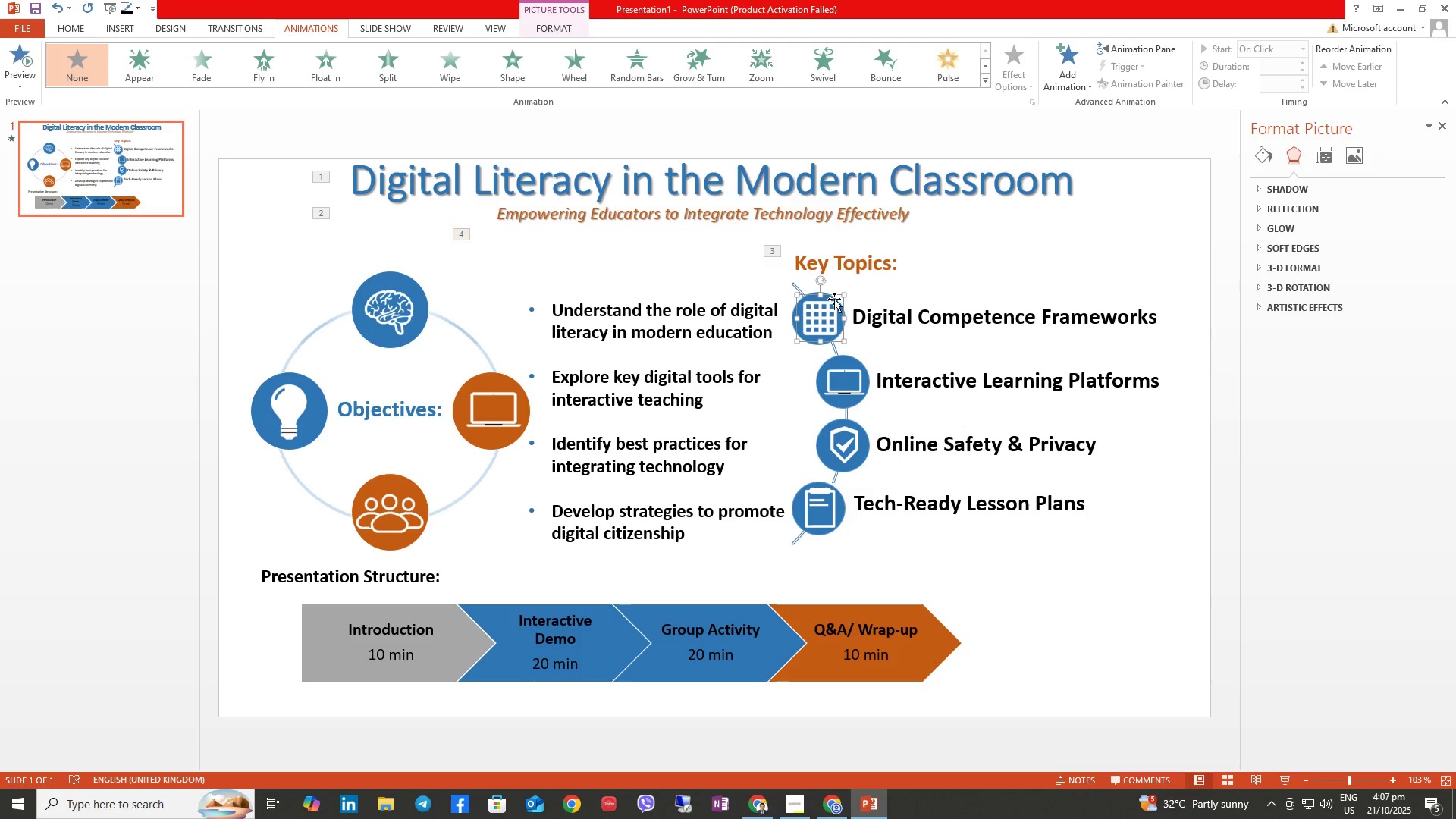 
left_click_drag(start_coordinate=[833, 296], to_coordinate=[787, 346])
 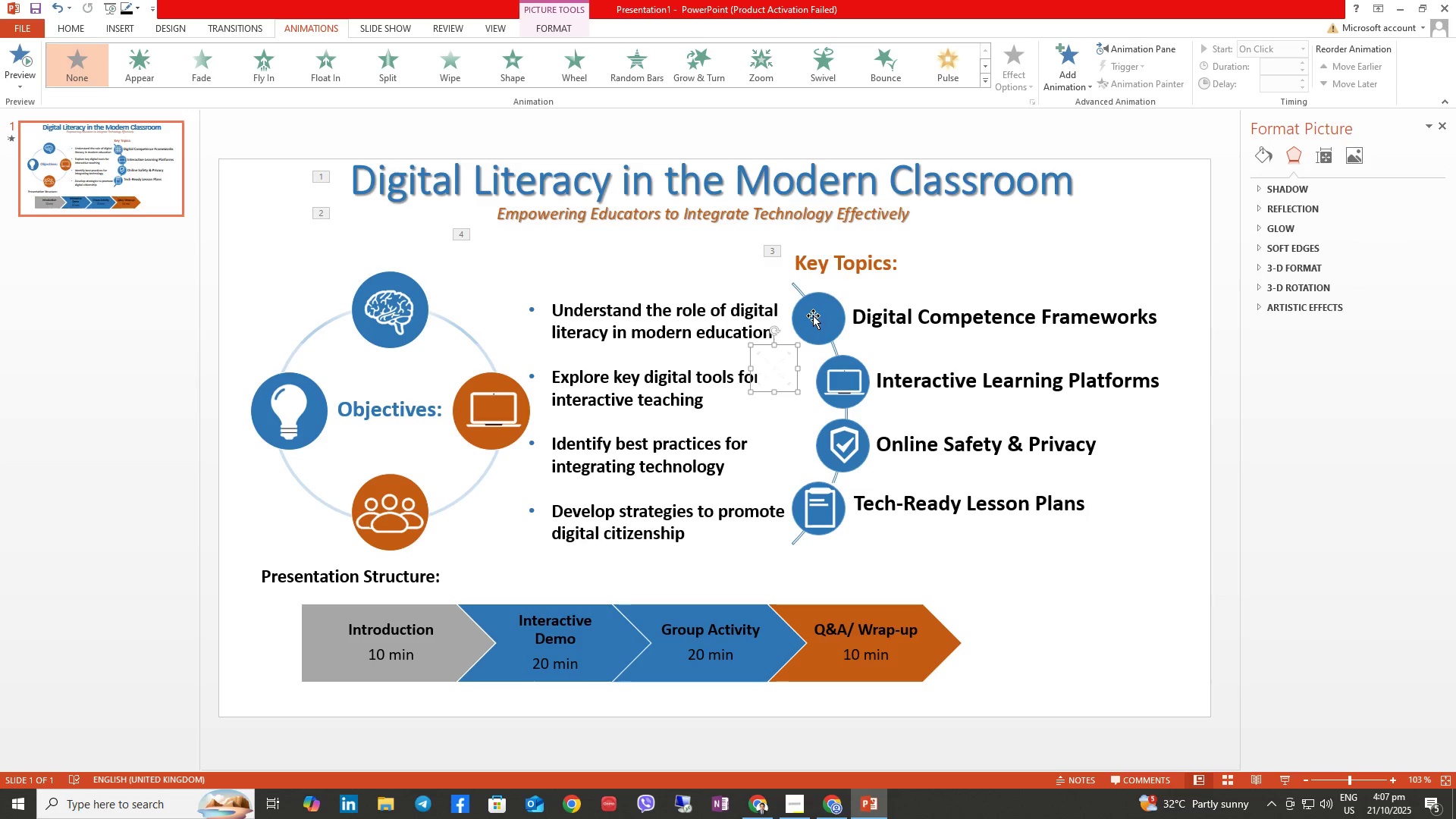 
left_click([814, 315])
 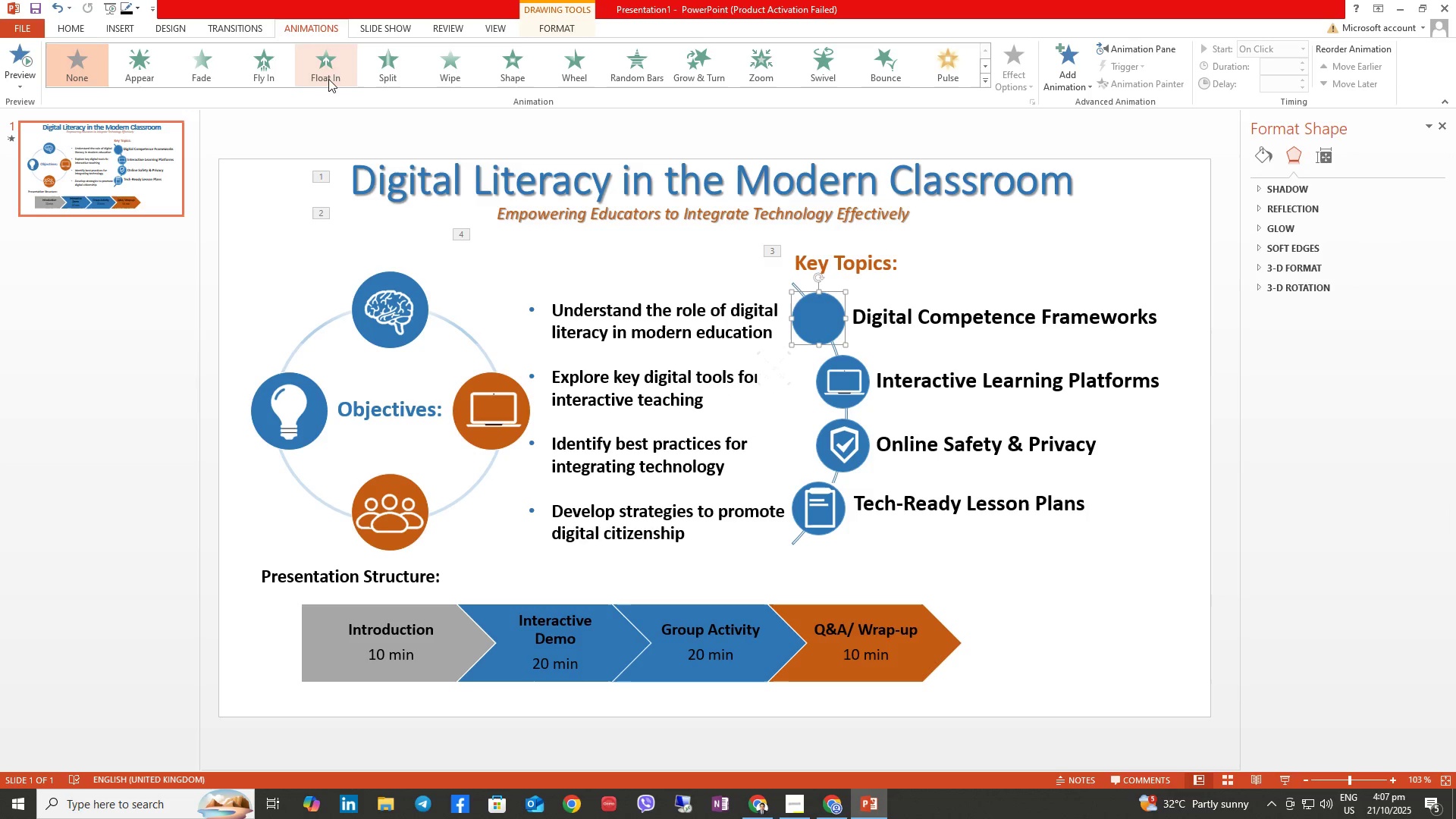 
left_click([327, 77])
 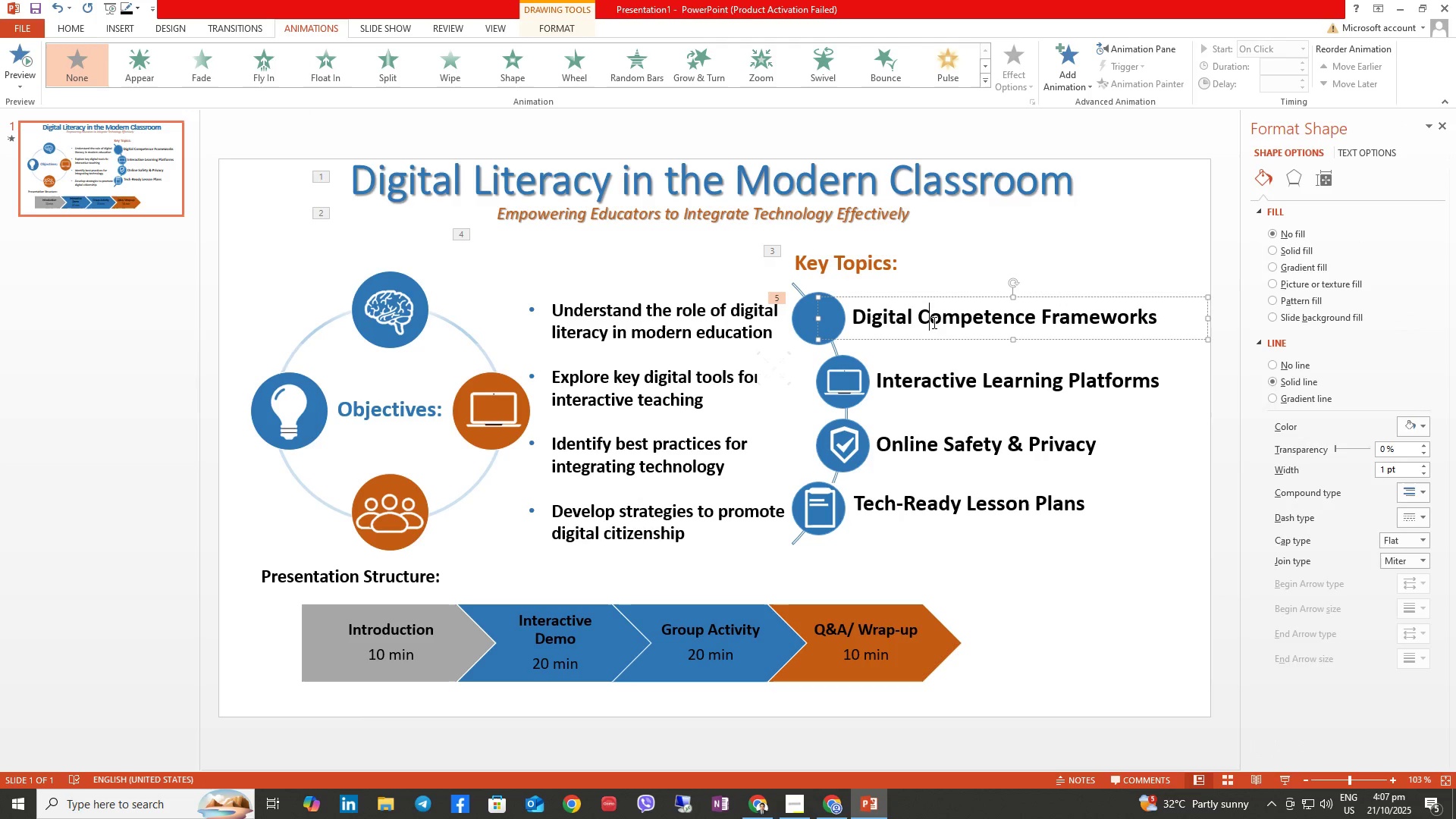 
wait(5.6)
 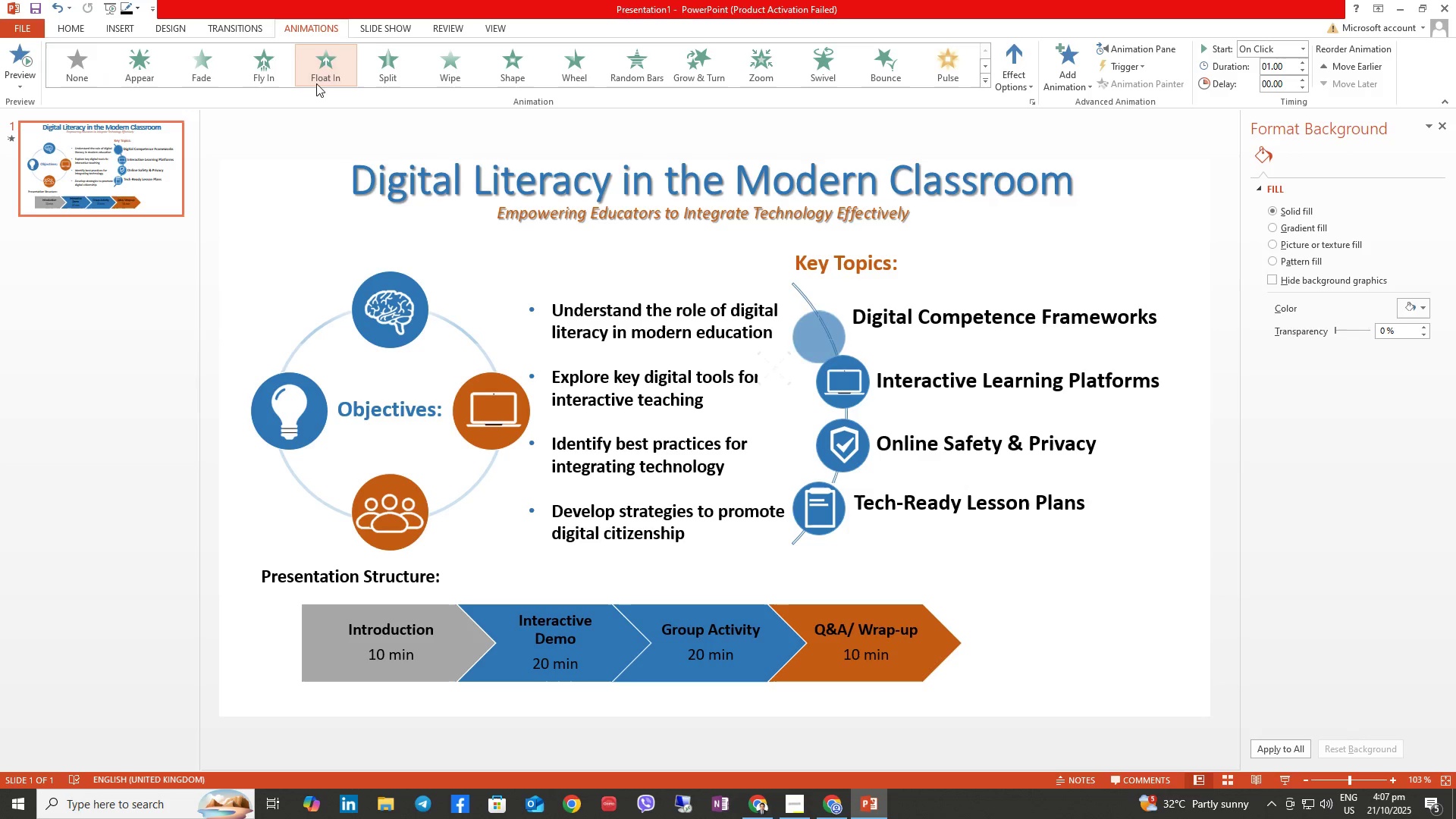 
left_click([781, 419])
 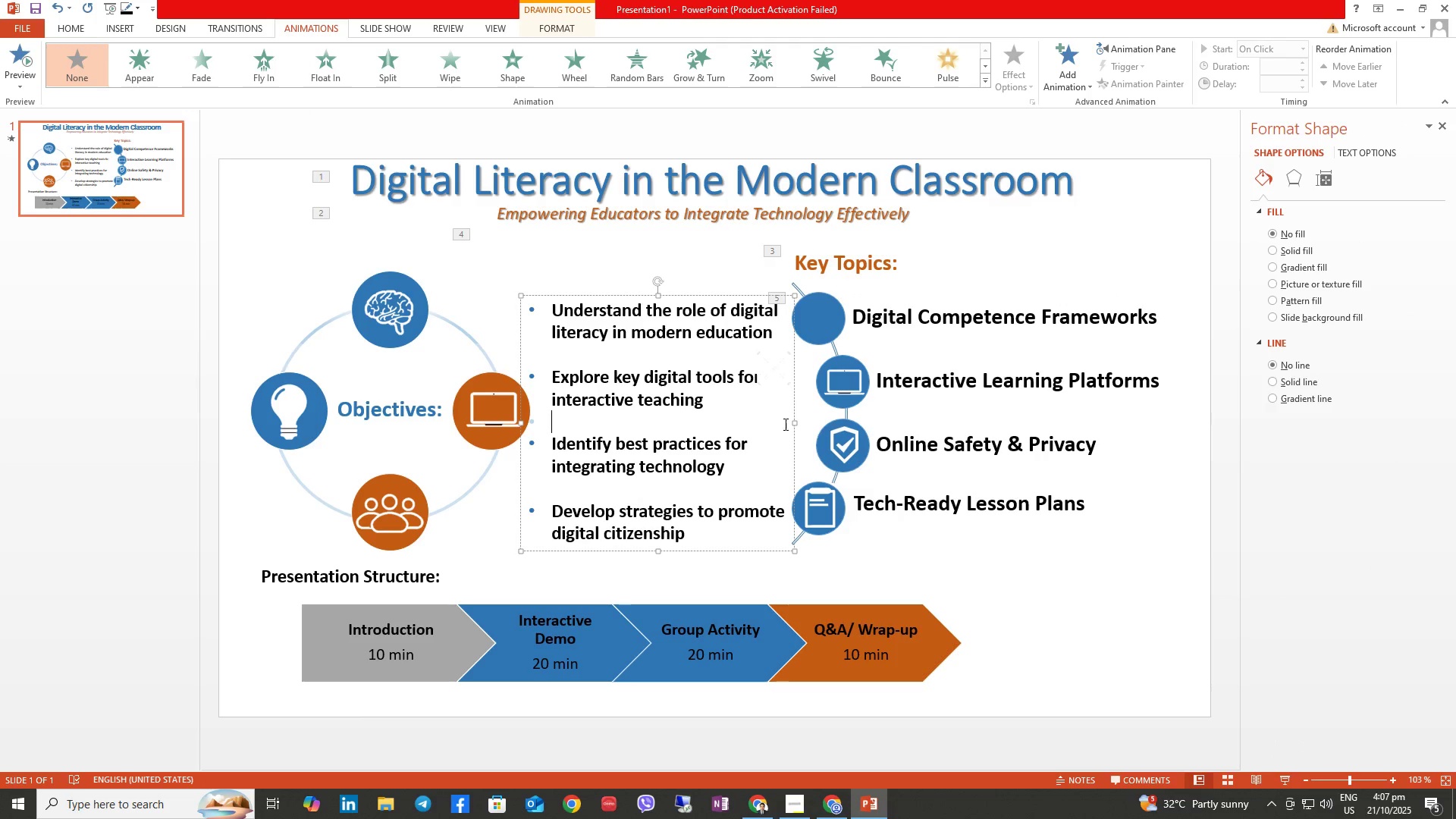 
double_click([808, 422])
 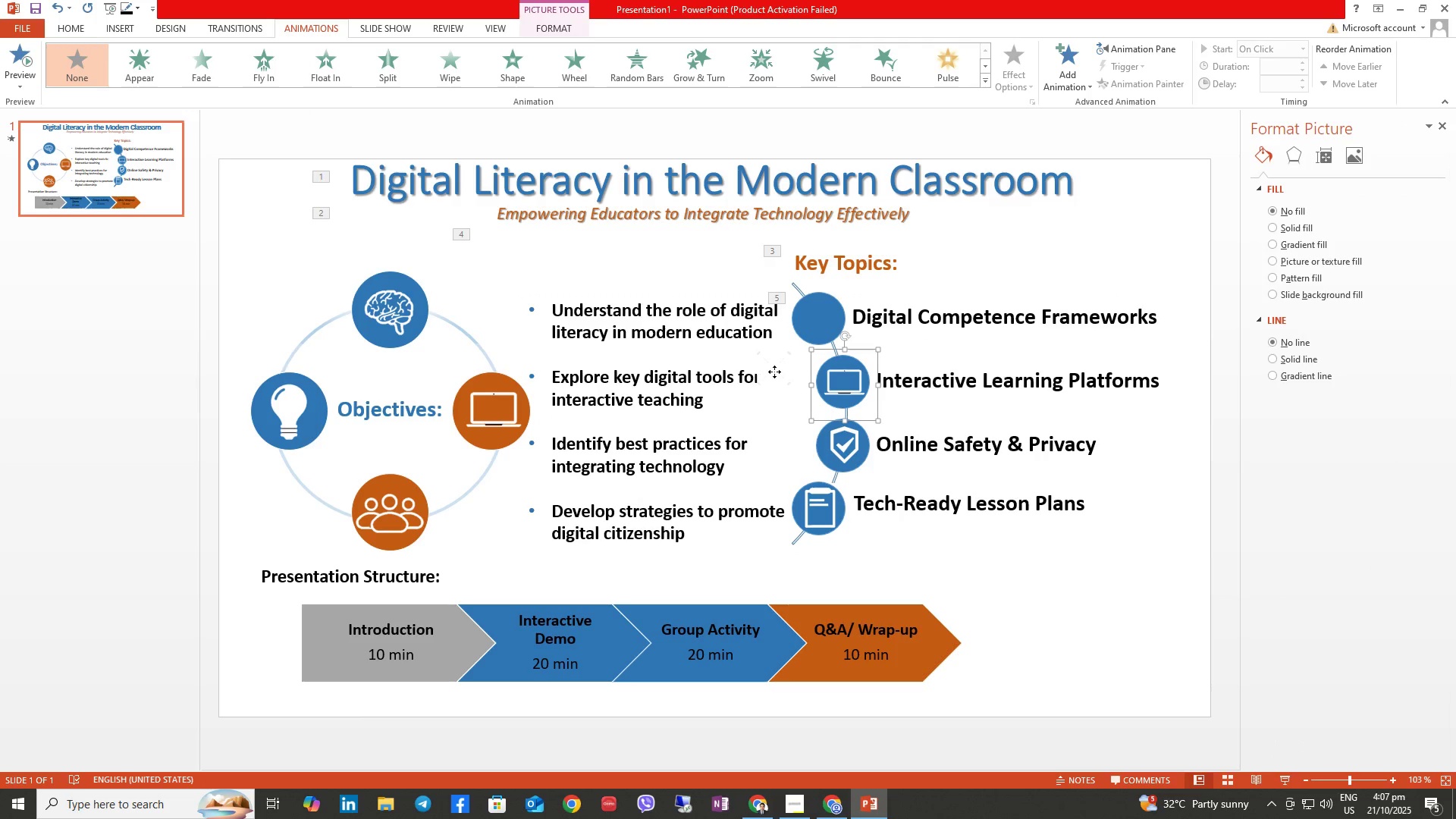 
left_click([774, 371])
 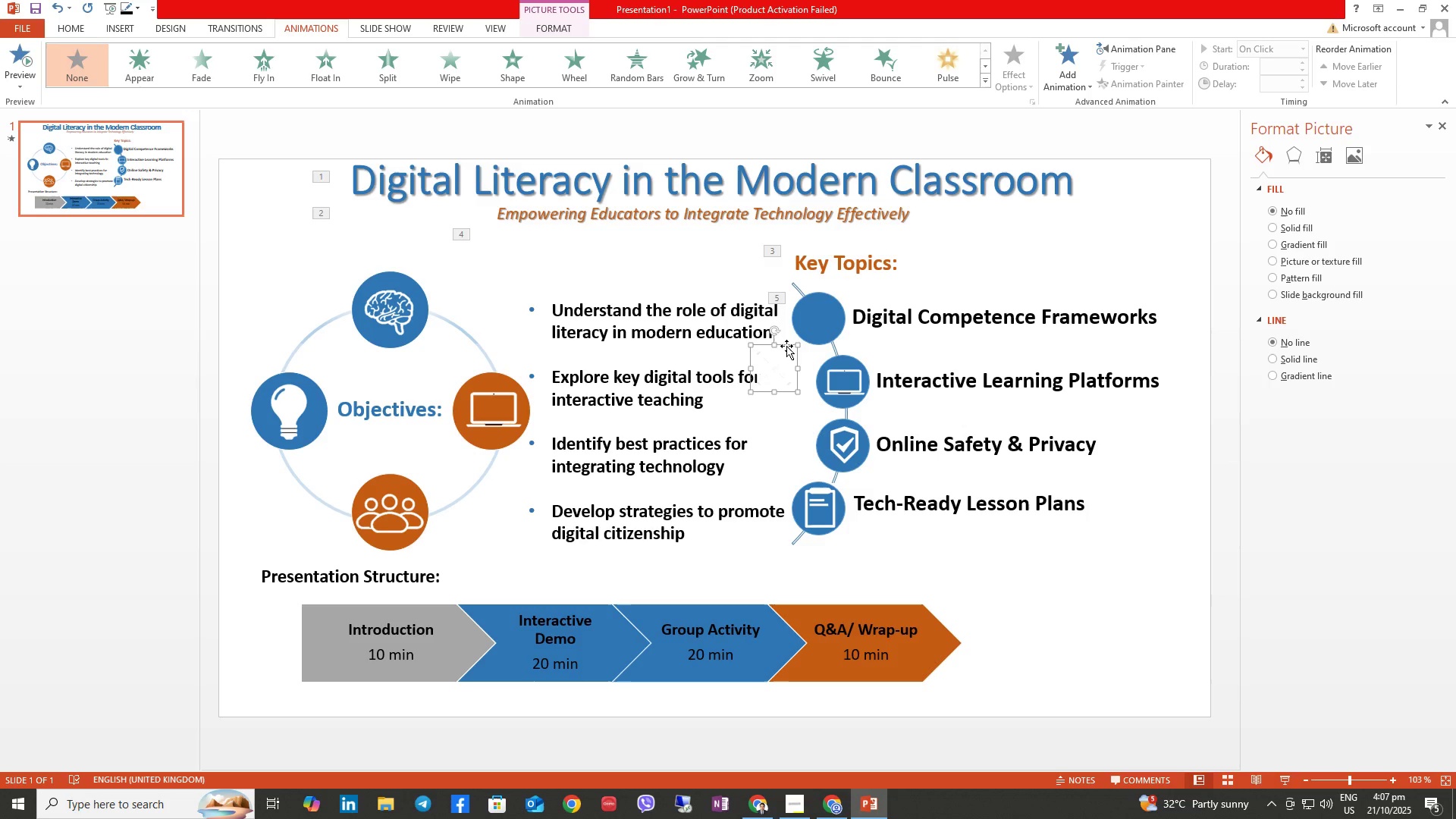 
left_click_drag(start_coordinate=[786, 346], to_coordinate=[830, 298])
 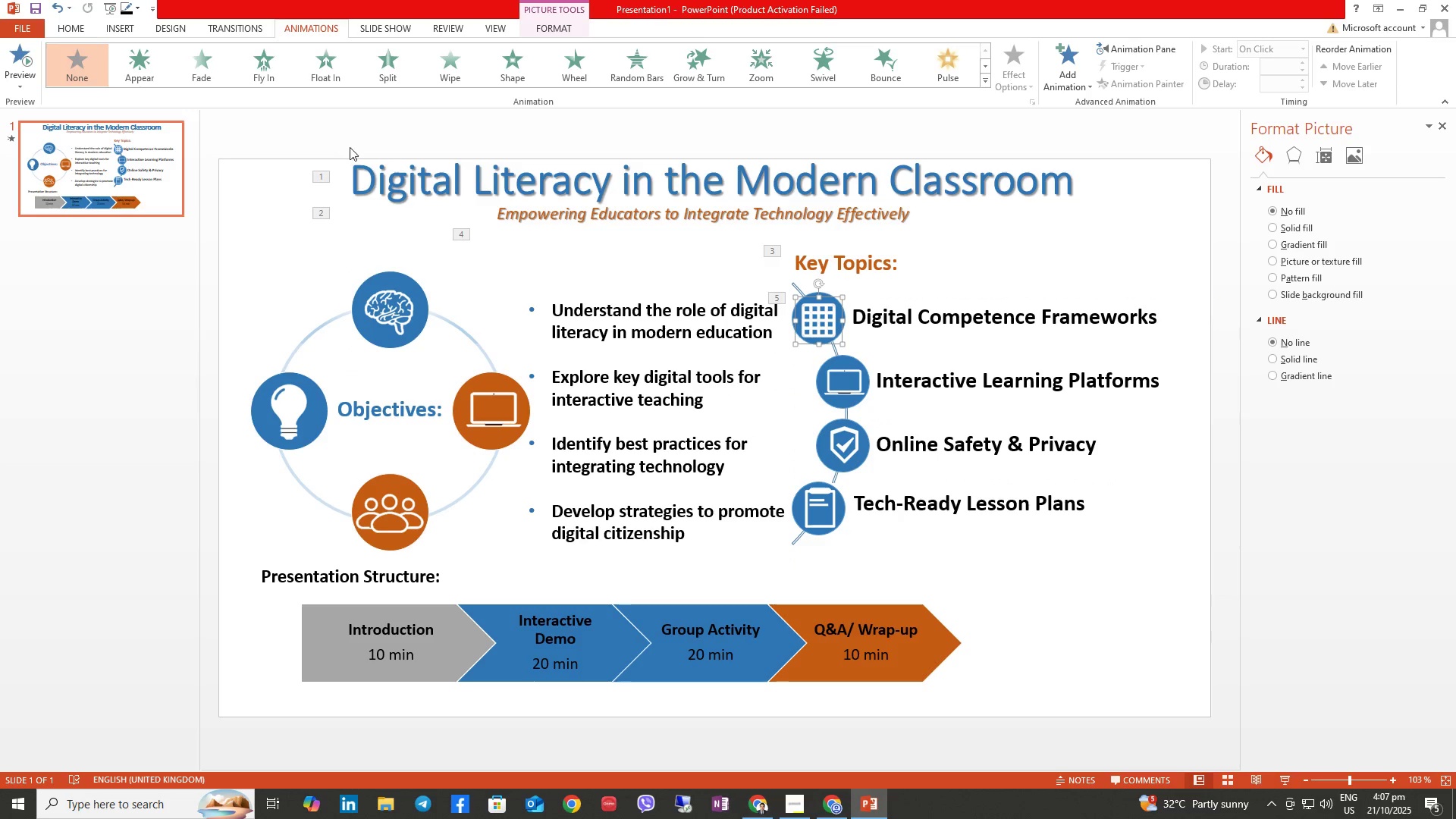 
left_click([262, 62])
 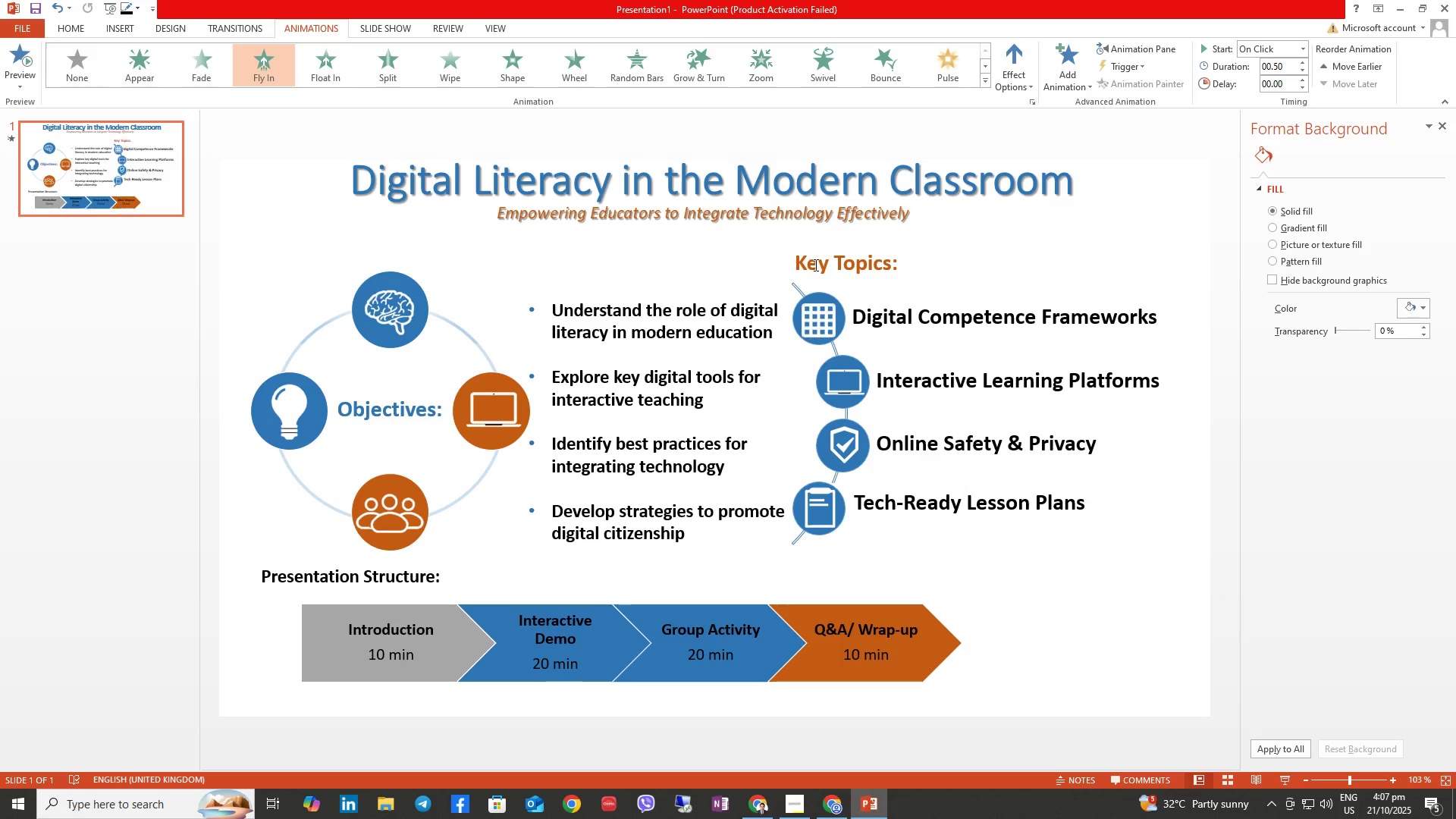 
left_click([880, 323])
 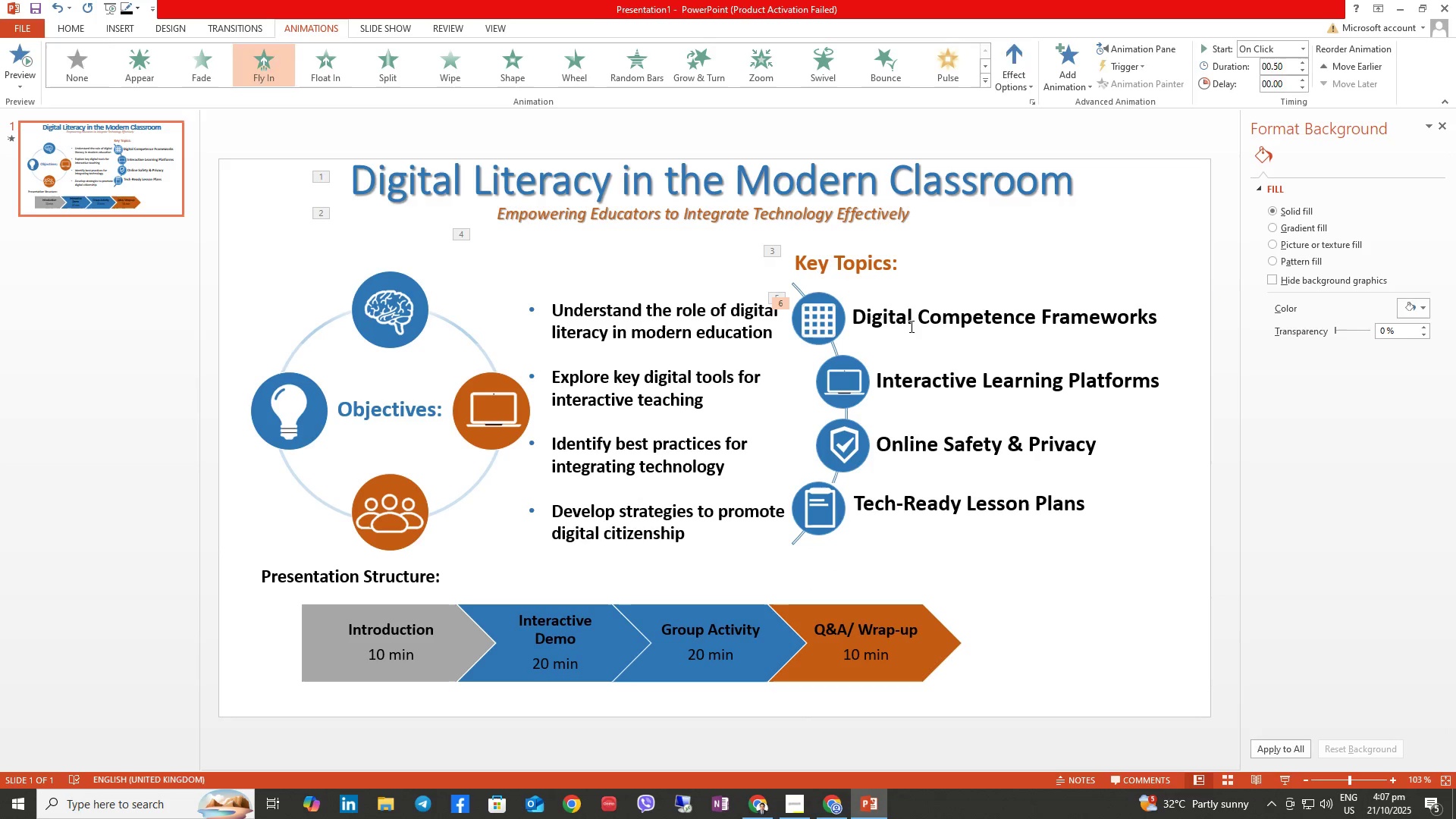 
double_click([910, 326])
 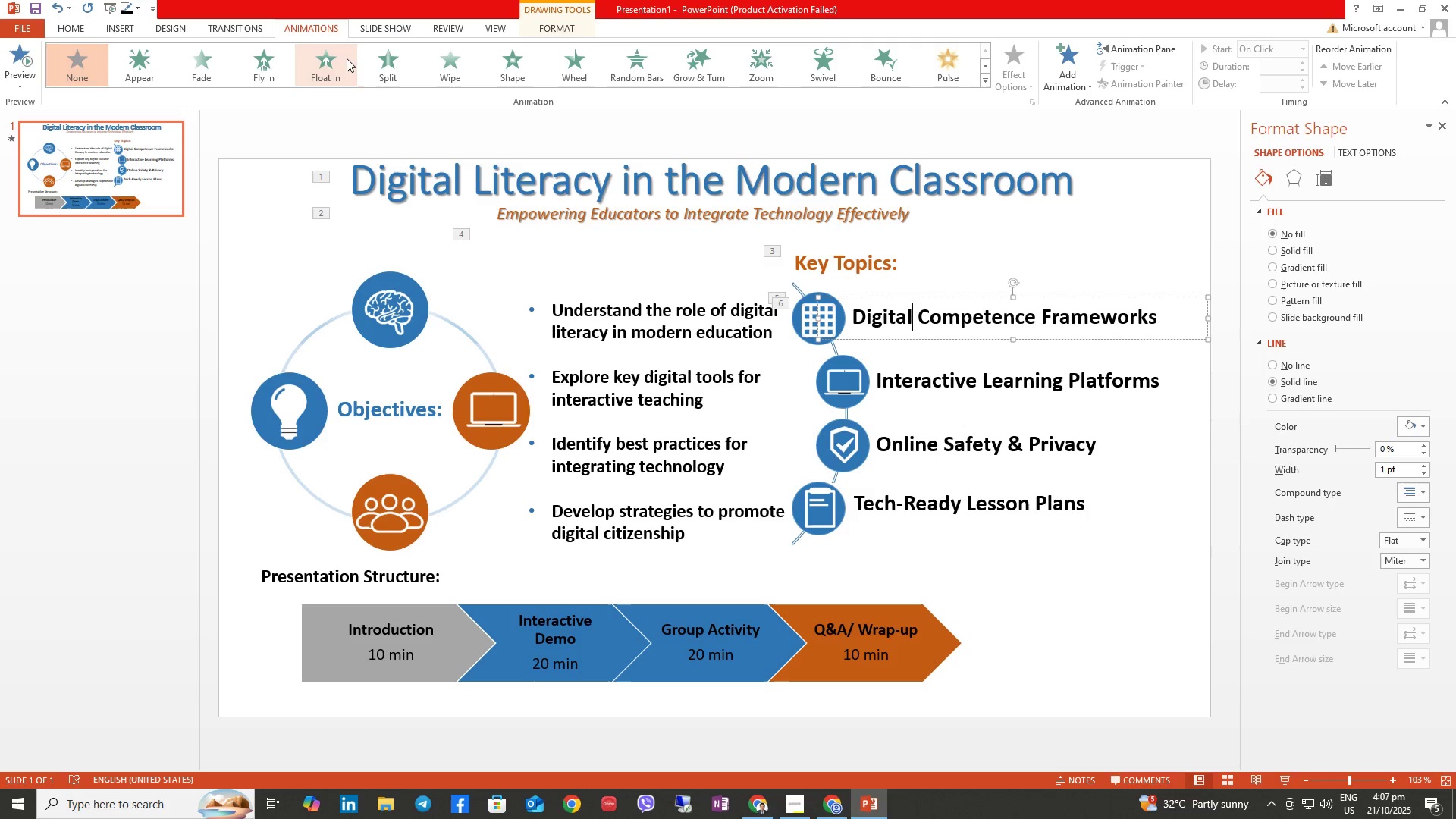 
left_click([337, 59])
 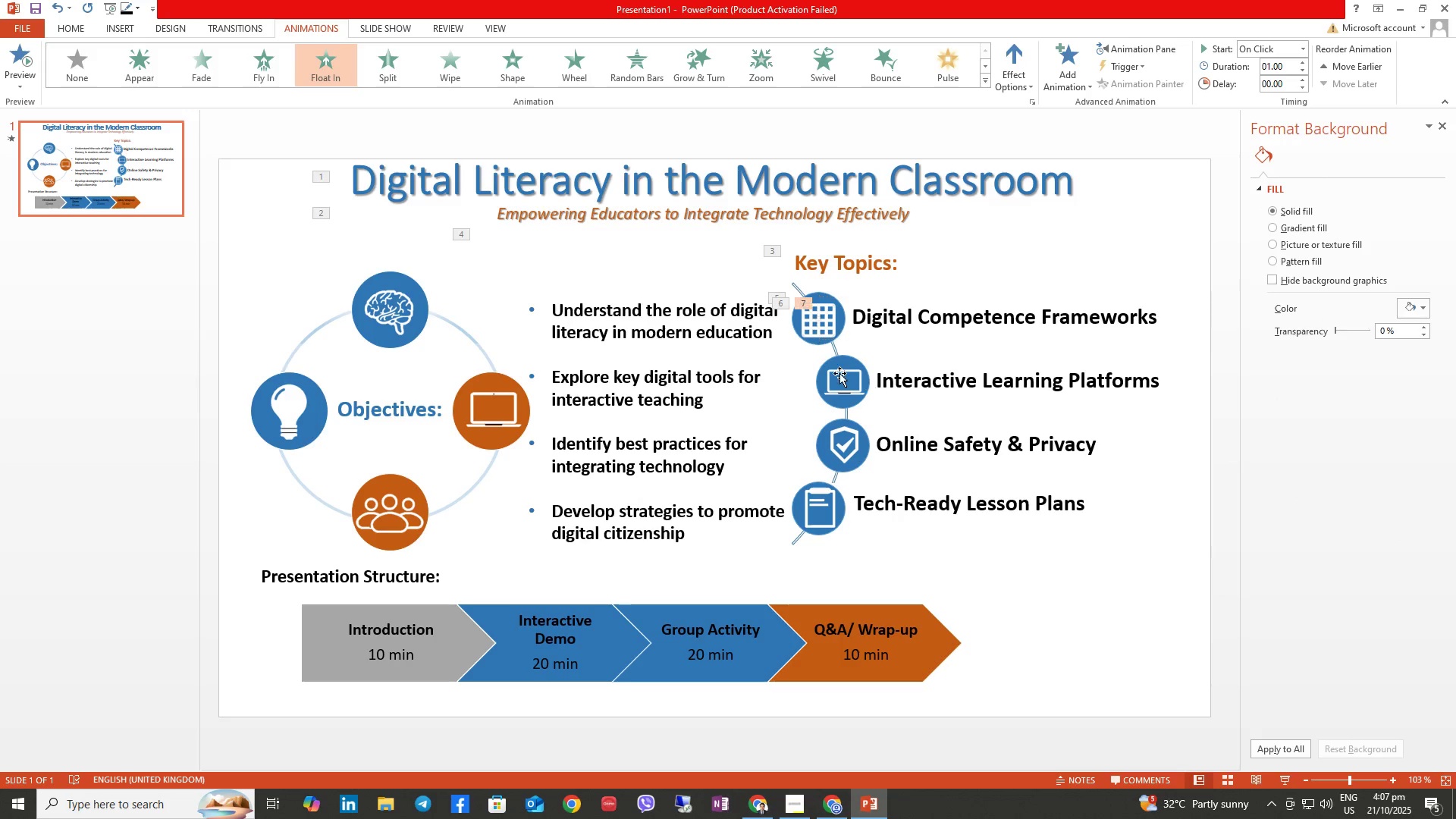 
left_click_drag(start_coordinate=[865, 350], to_coordinate=[849, 361])
 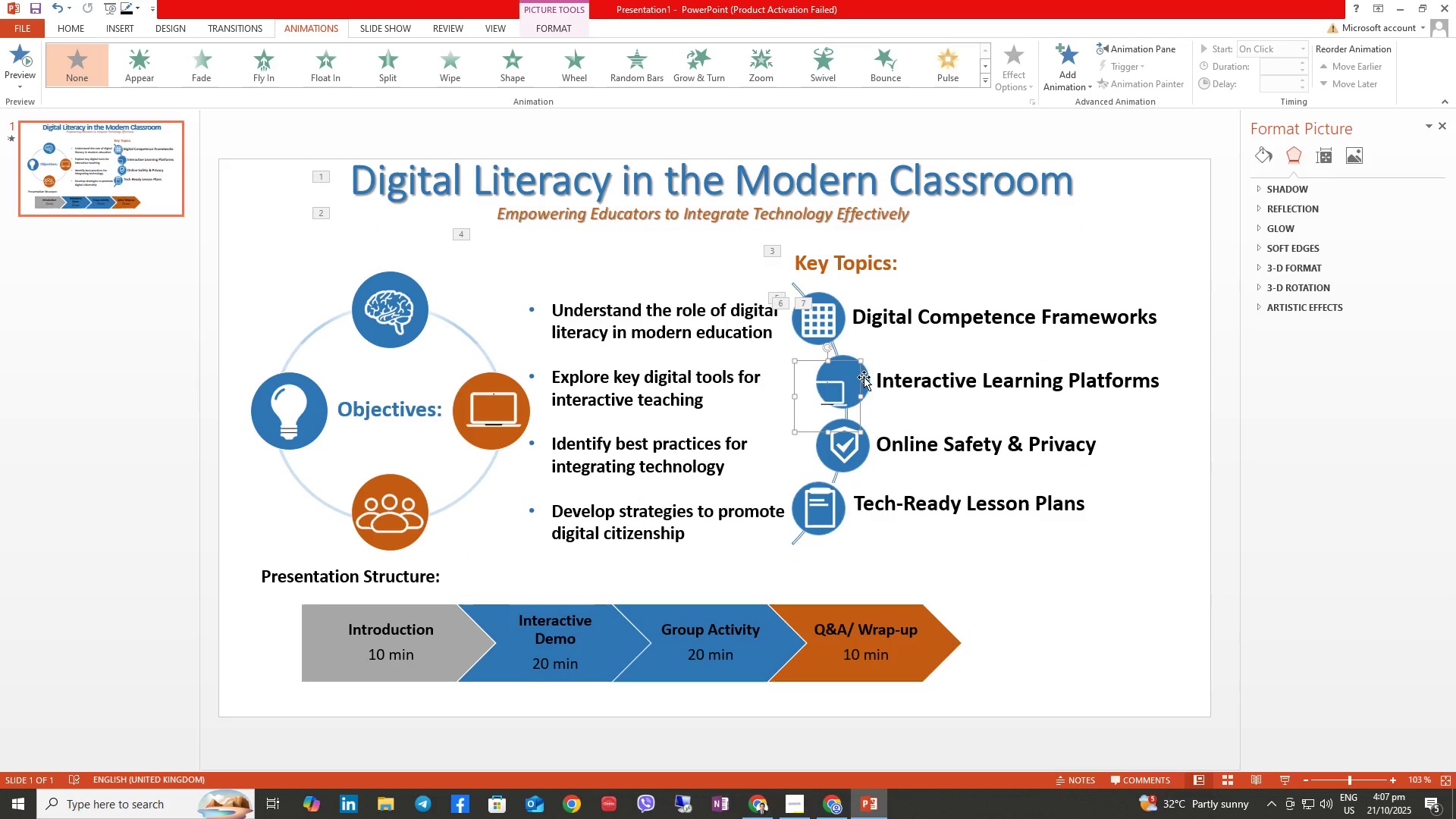 
double_click([866, 378])
 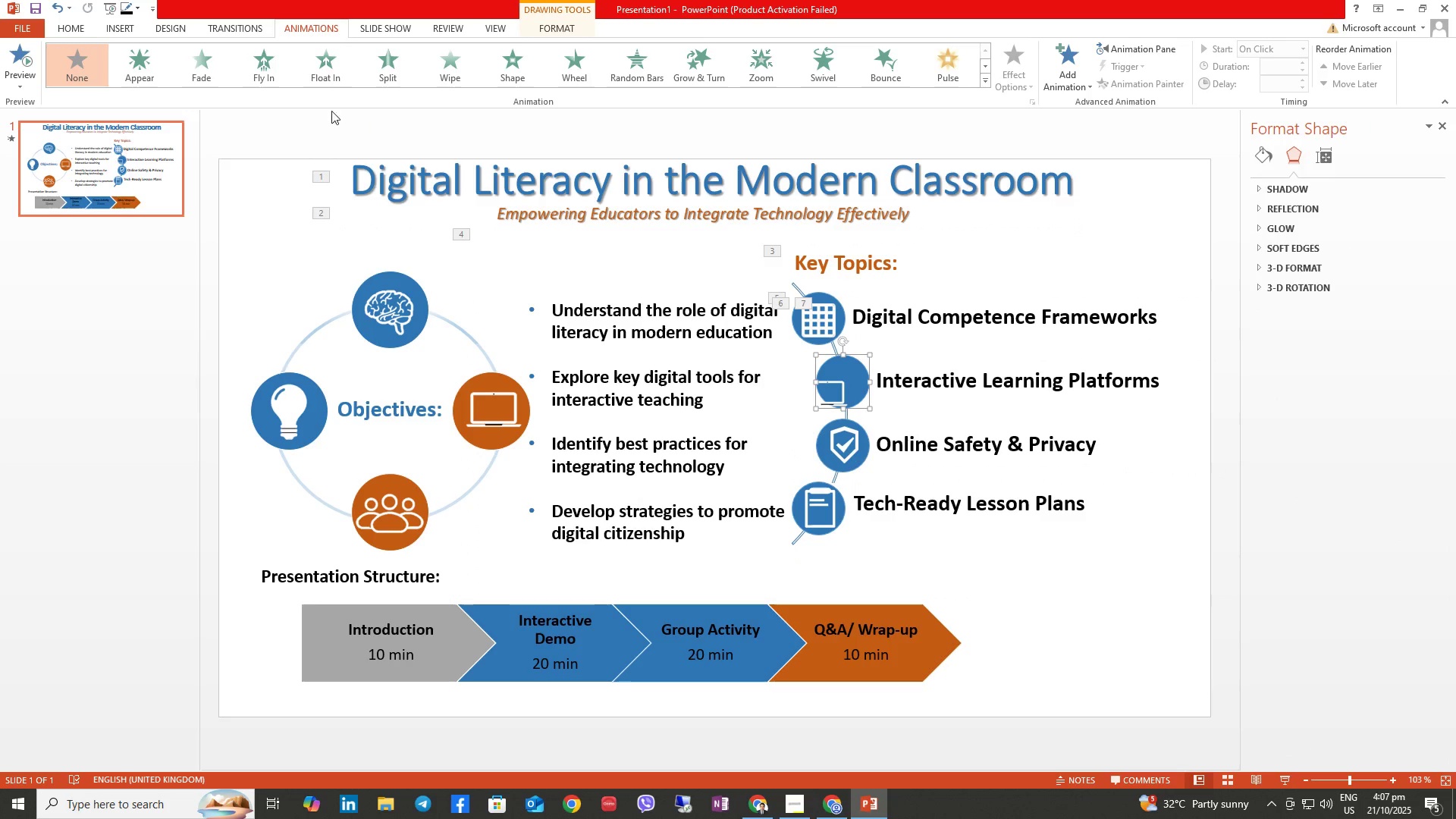 
left_click([267, 67])
 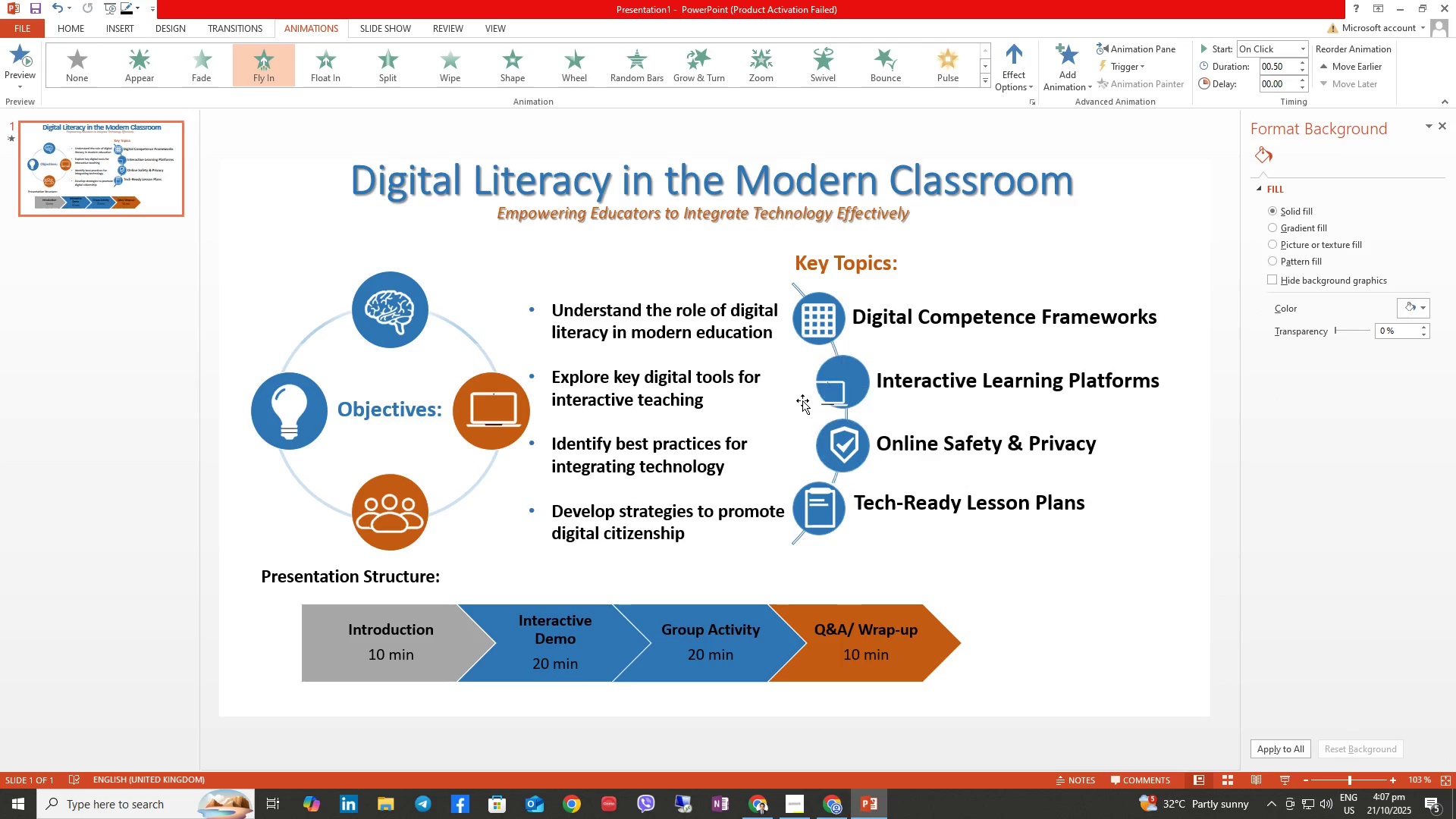 
left_click([827, 391])
 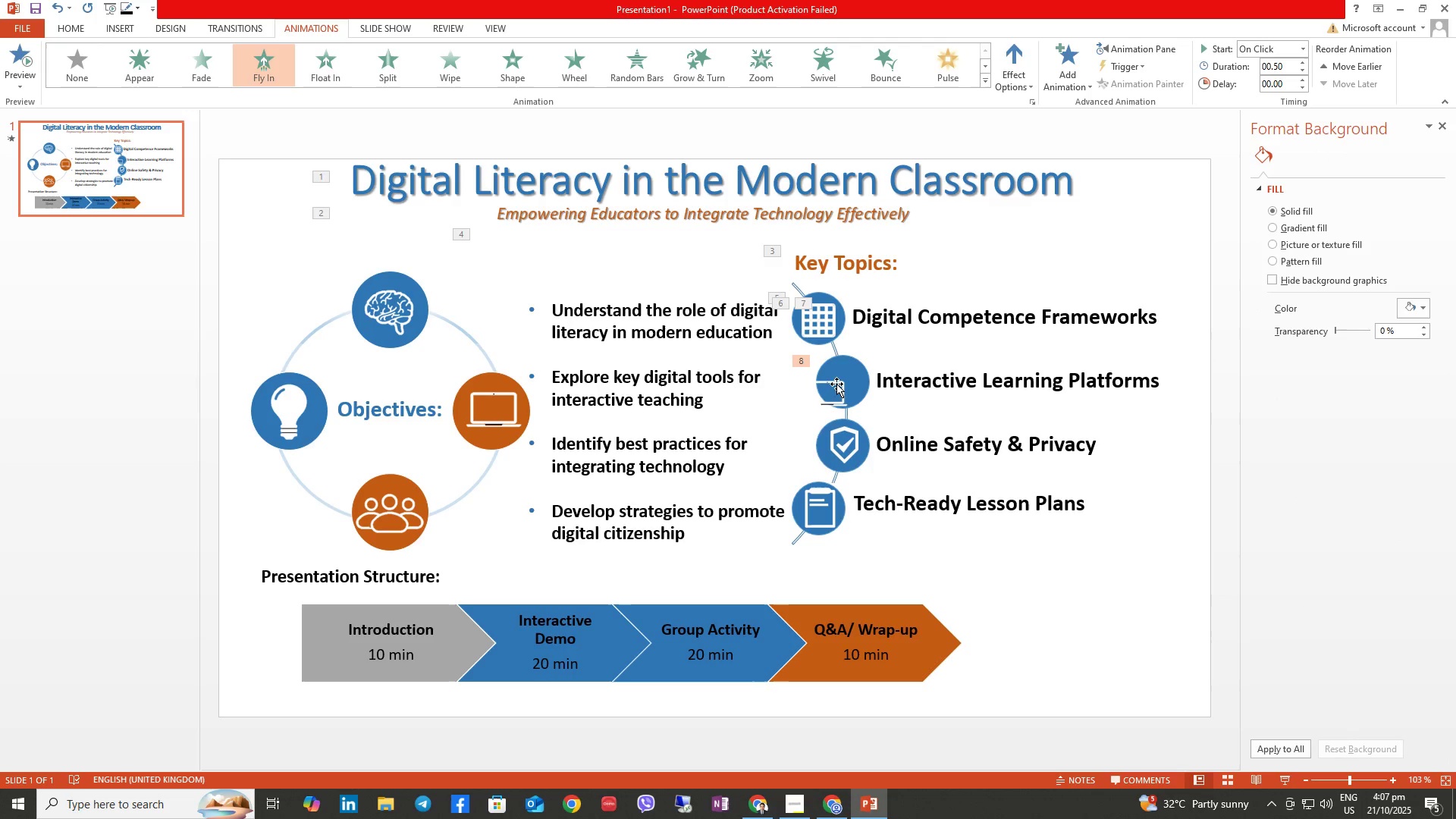 
left_click([836, 391])
 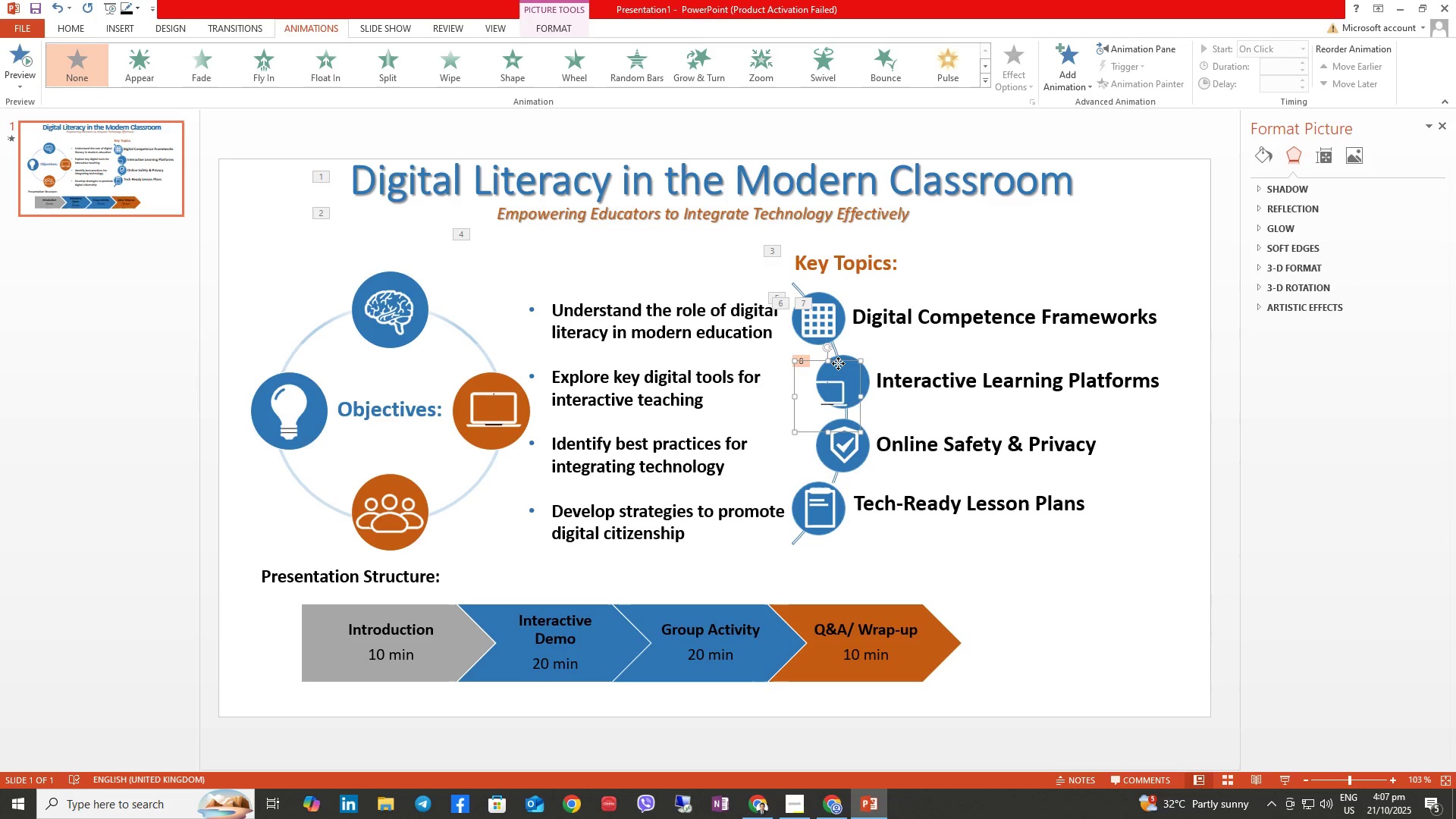 
left_click_drag(start_coordinate=[839, 362], to_coordinate=[855, 350])
 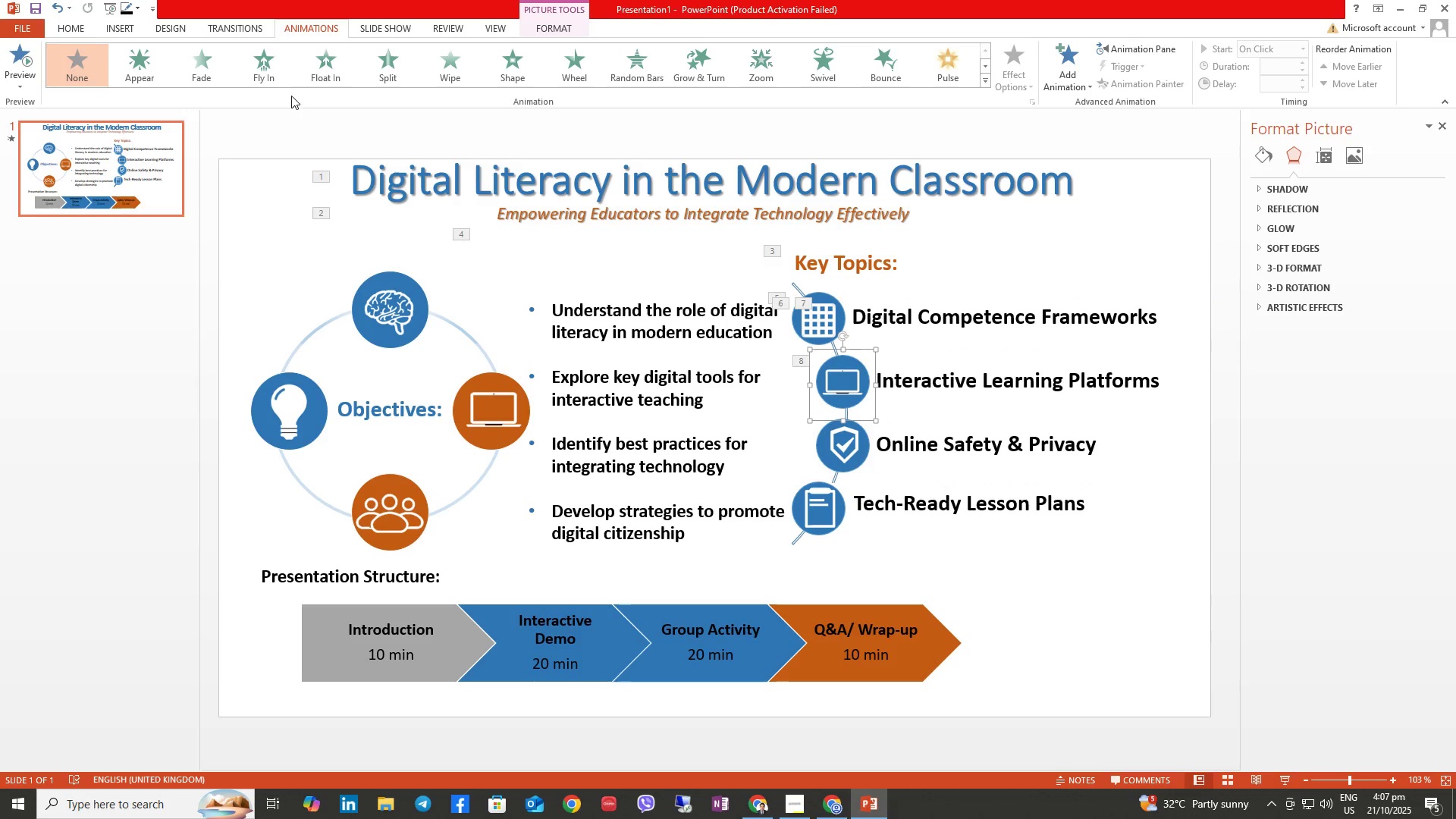 
left_click([271, 71])
 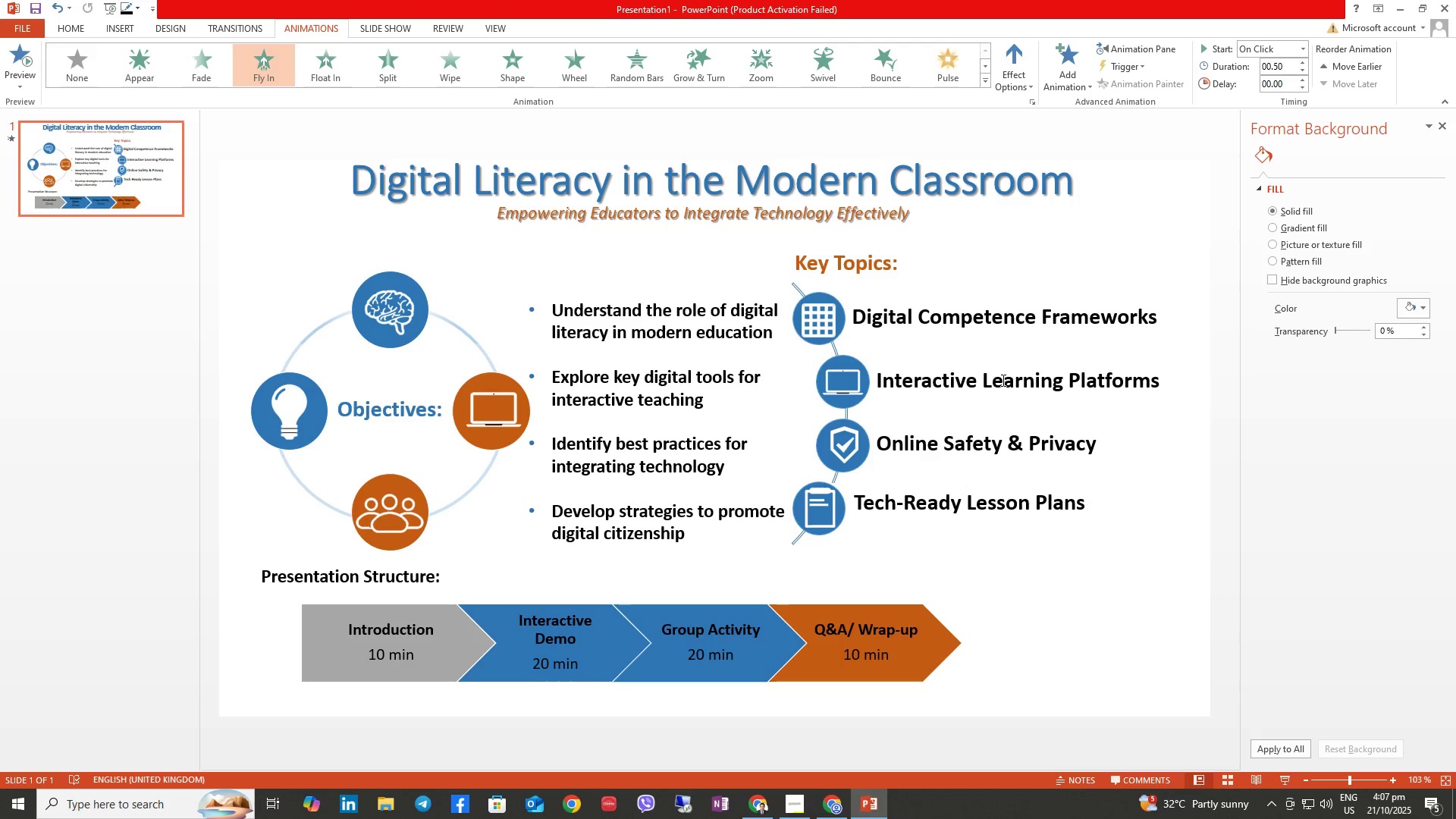 
double_click([1005, 381])
 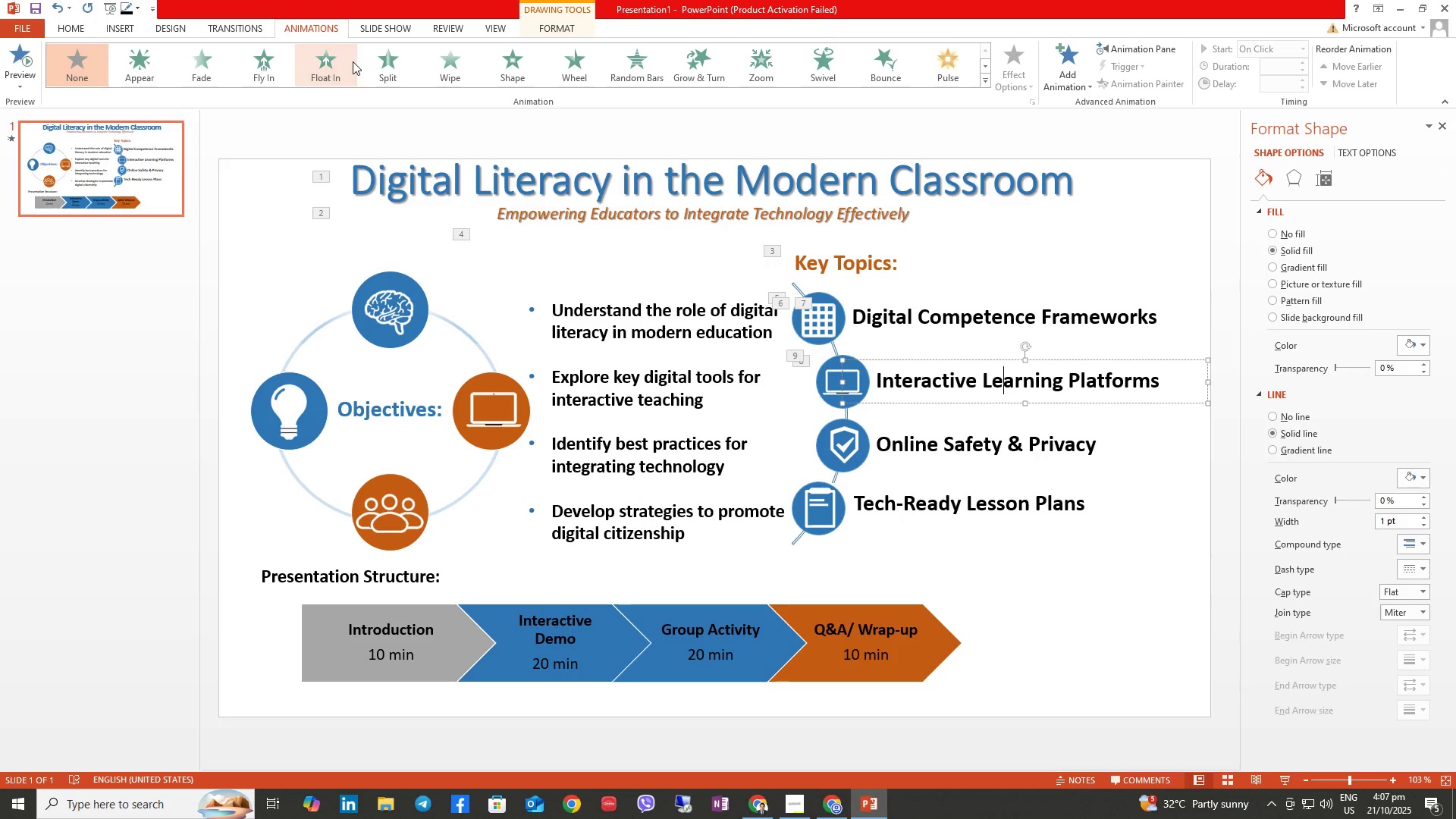 
left_click([338, 61])
 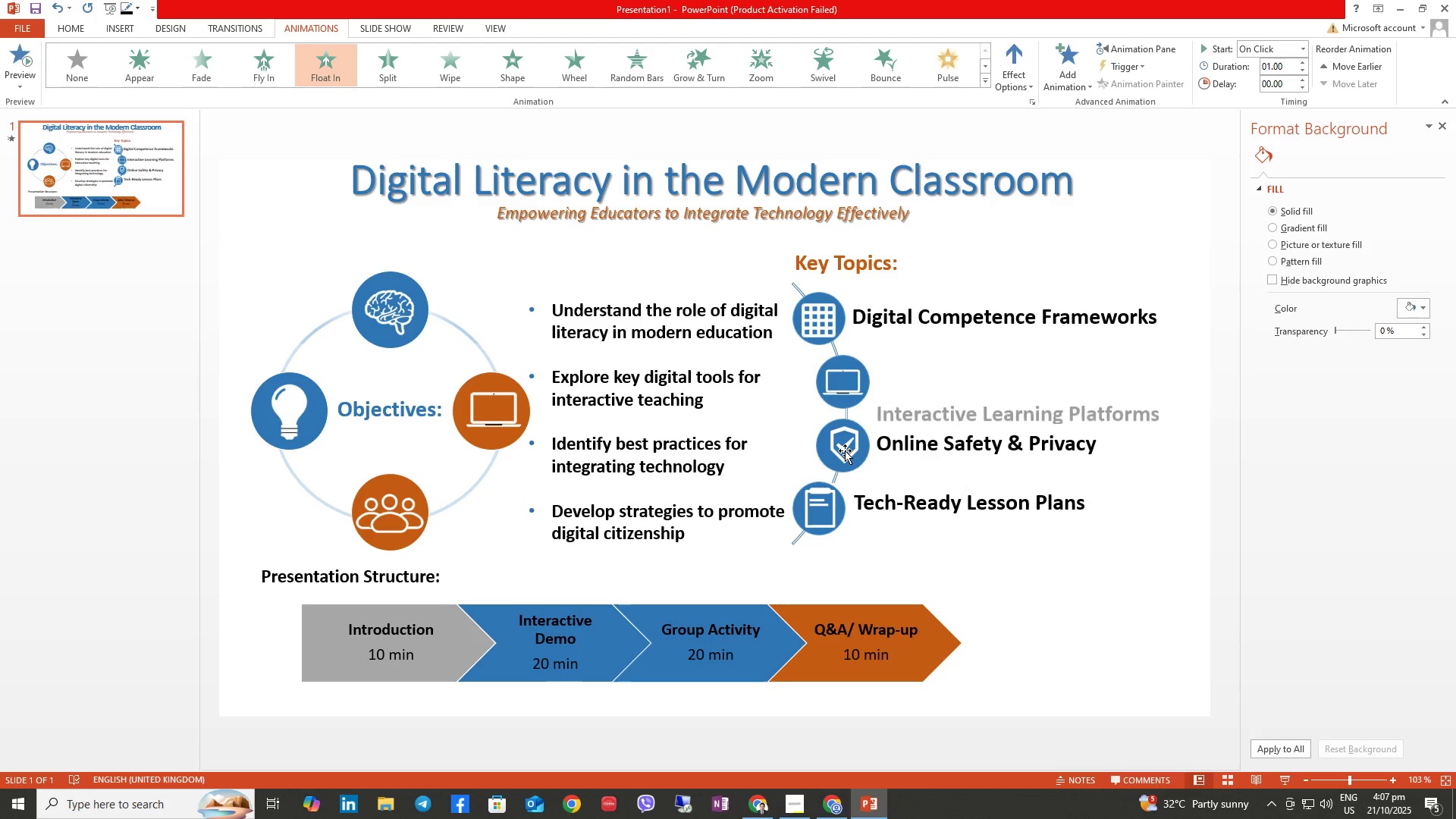 
double_click([843, 450])
 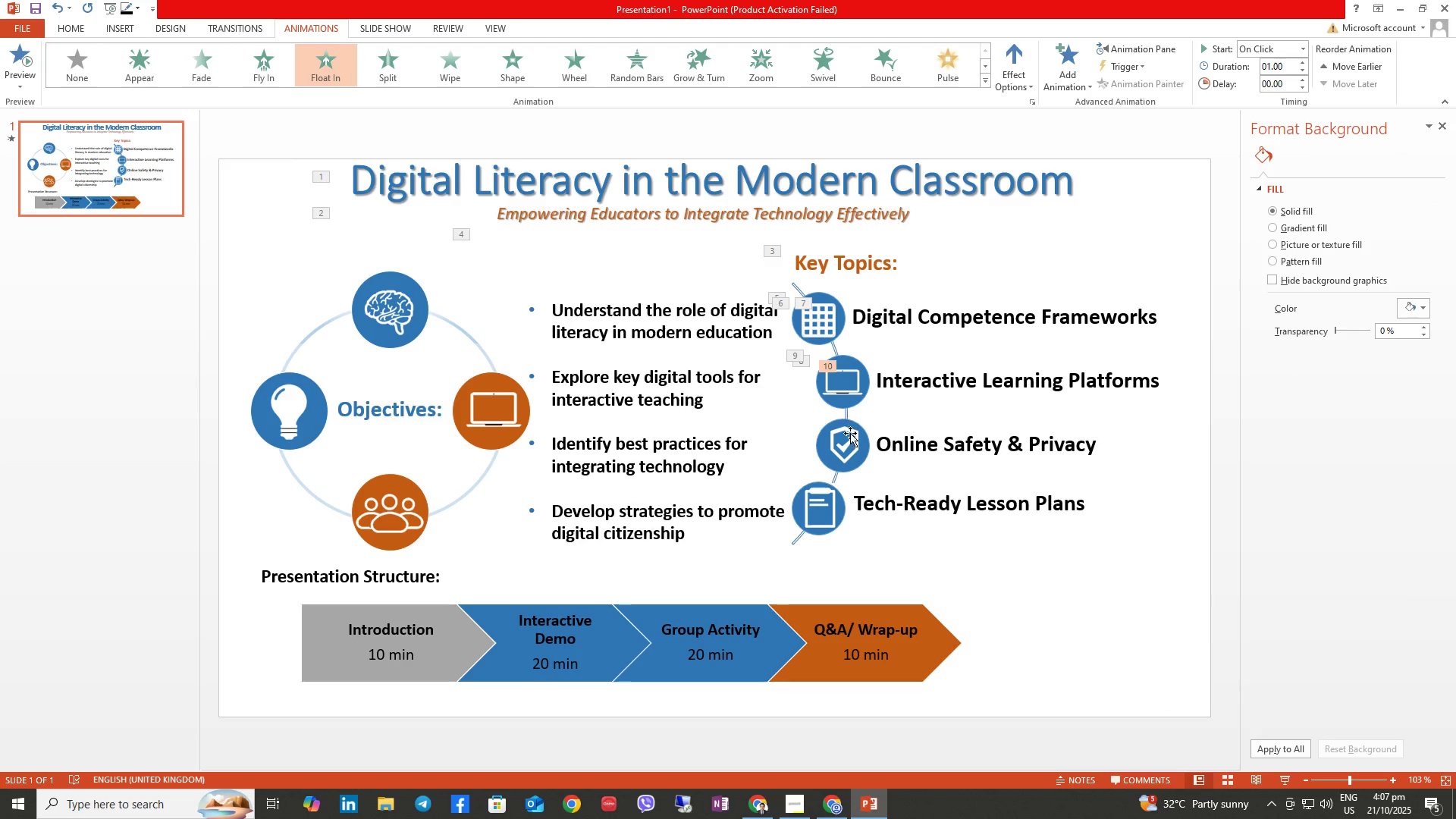 
left_click([852, 435])
 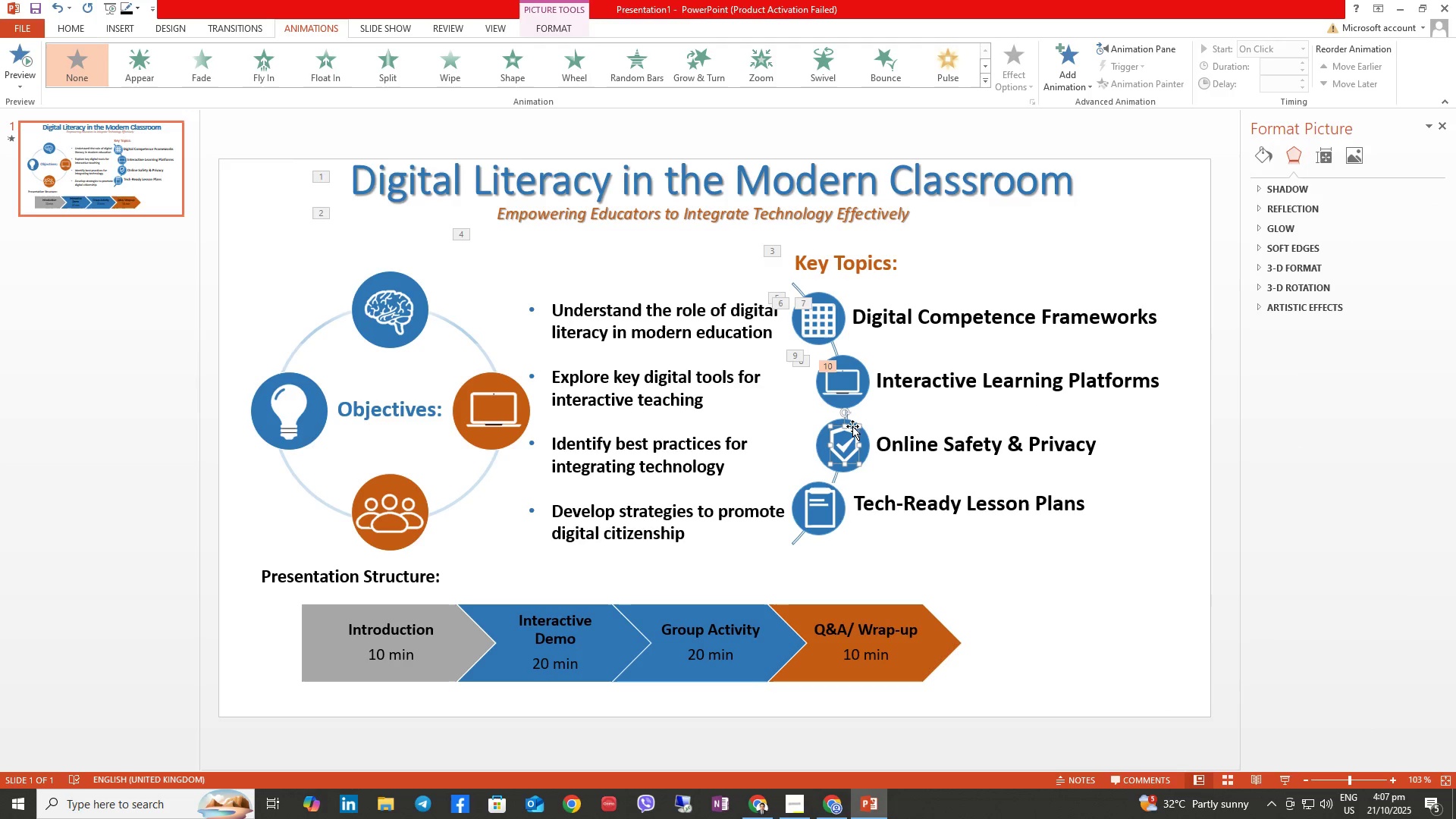 
left_click_drag(start_coordinate=[852, 426], to_coordinate=[806, 442])
 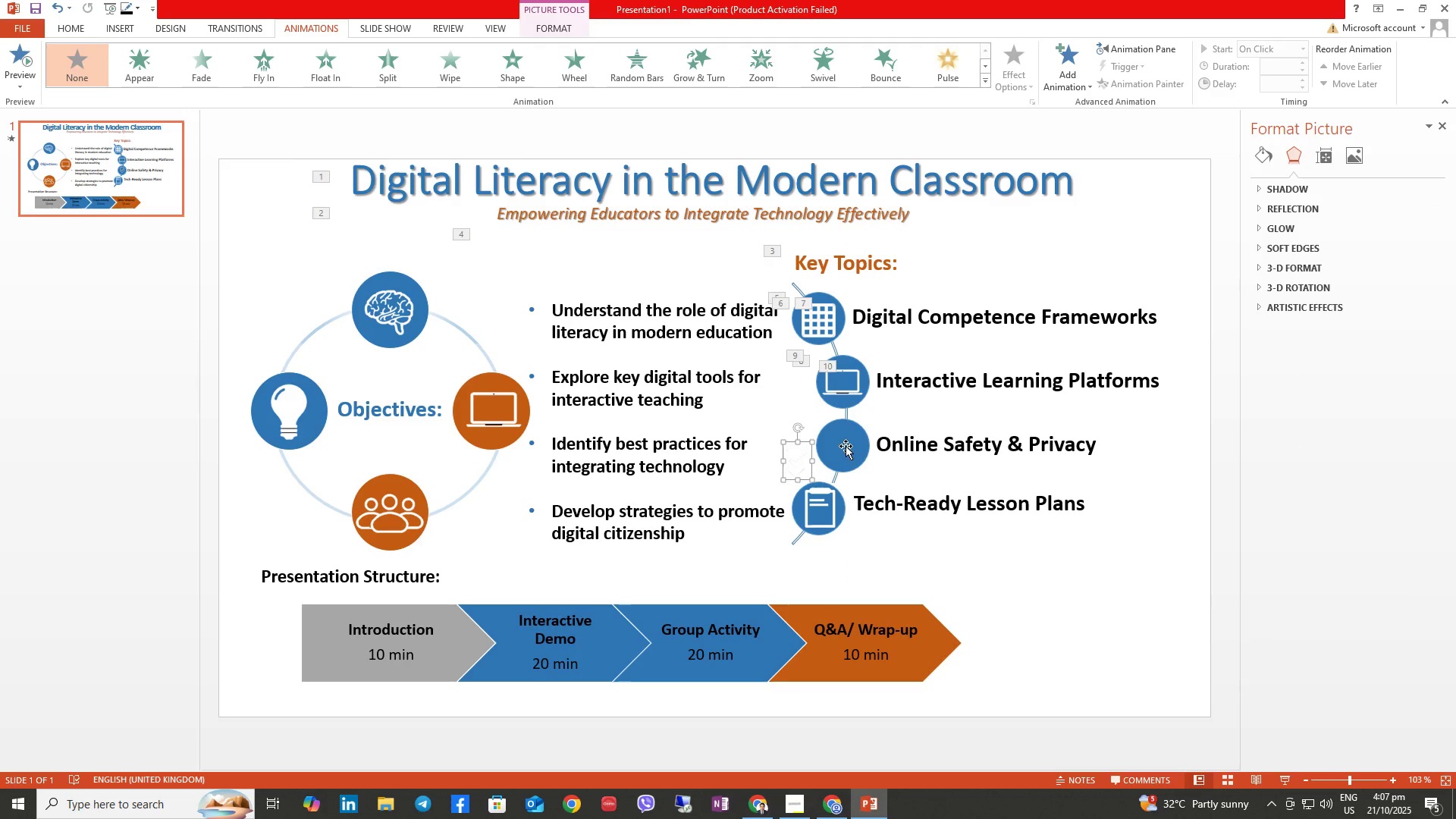 
left_click([846, 446])
 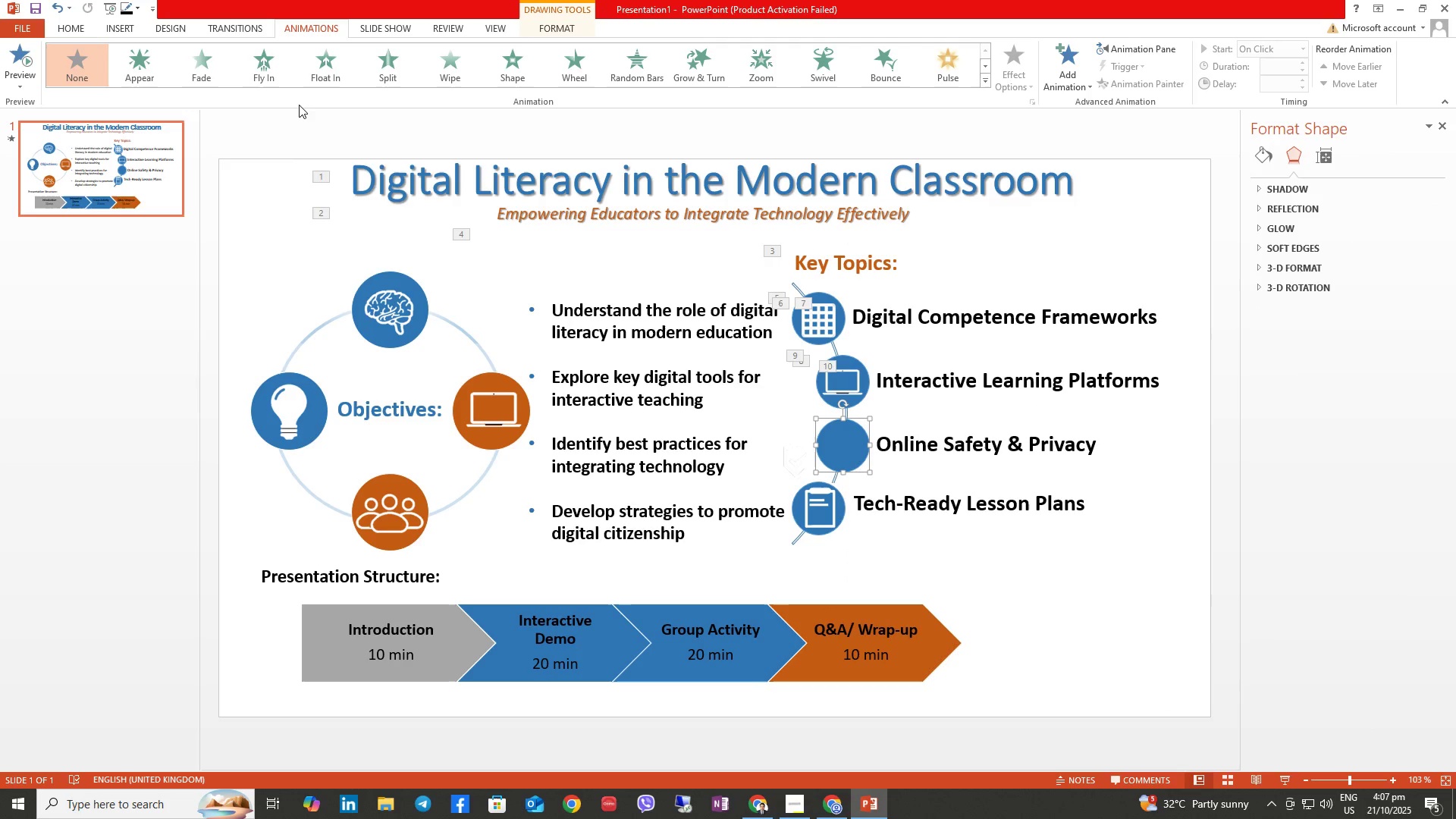 
left_click([253, 68])
 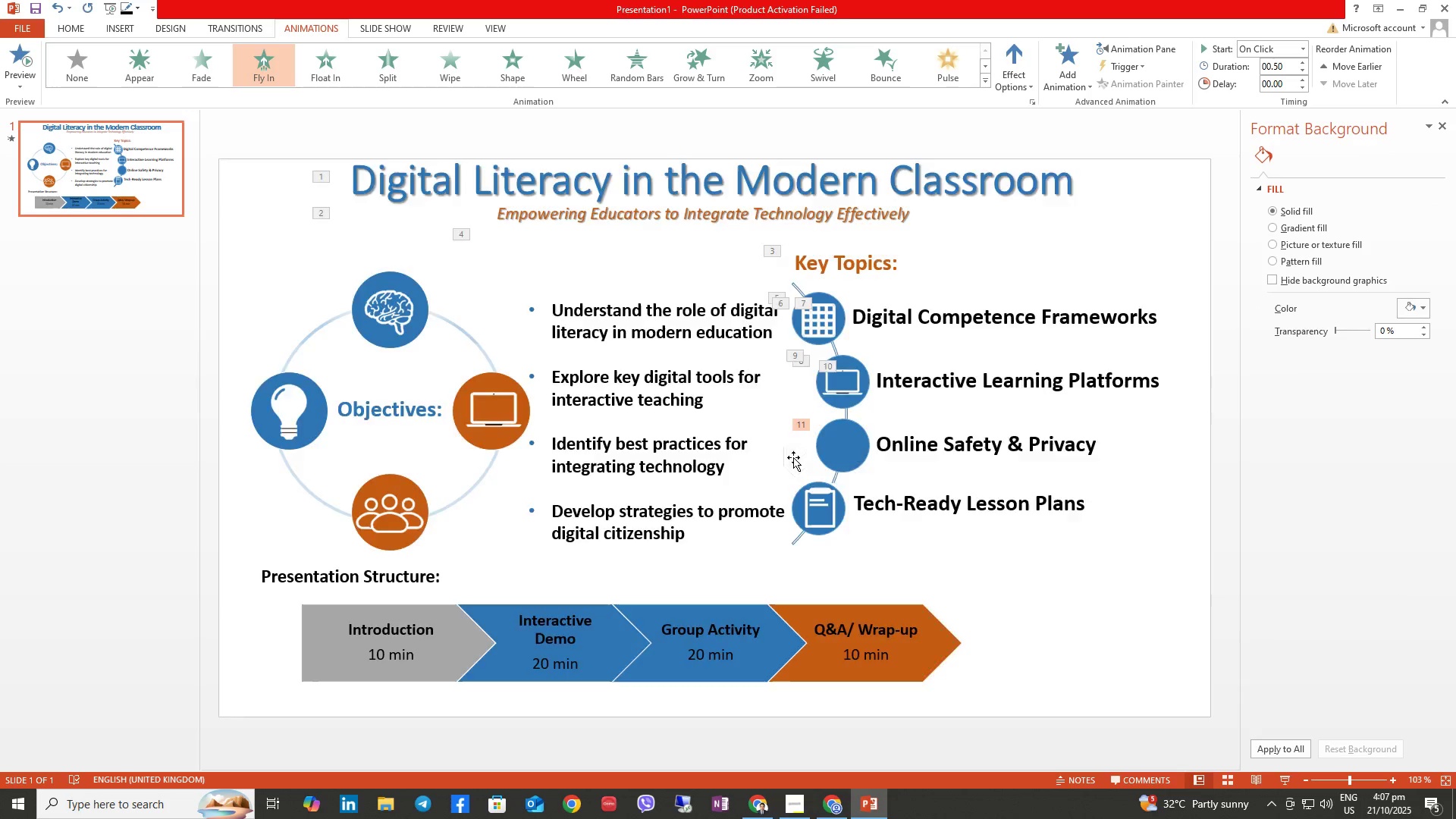 
double_click([793, 457])
 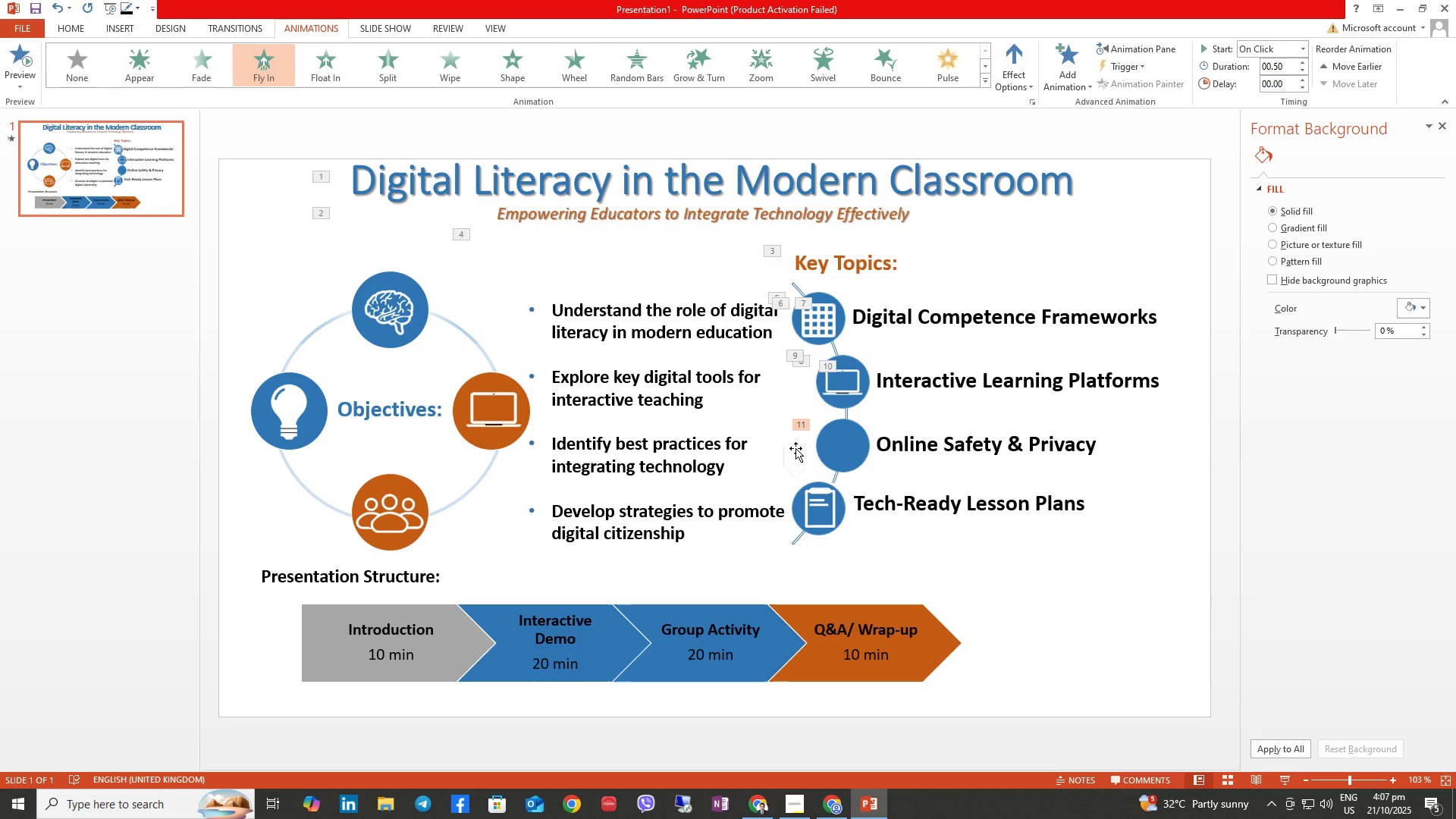 
triple_click([795, 450])
 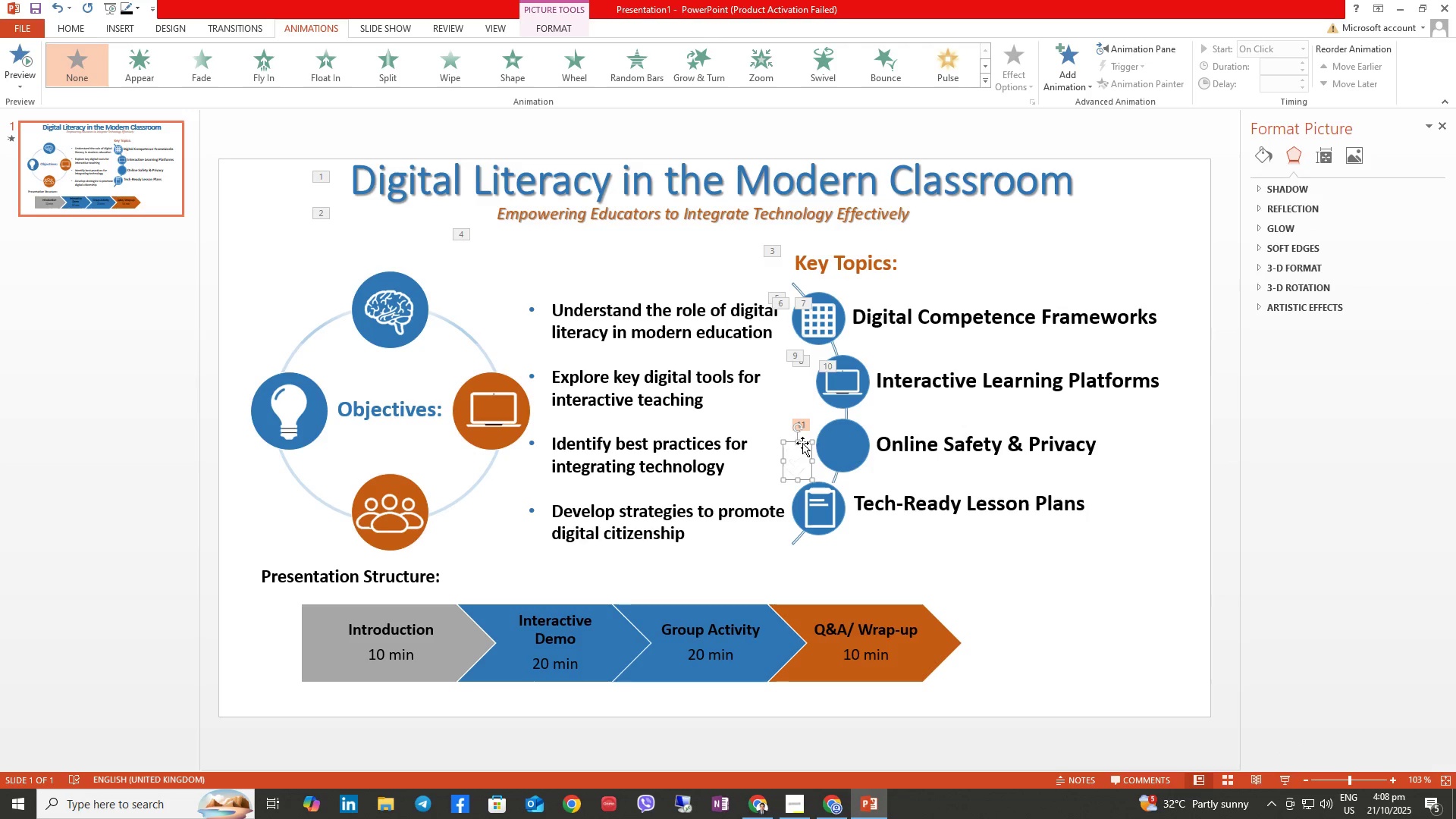 
left_click_drag(start_coordinate=[802, 443], to_coordinate=[846, 428])
 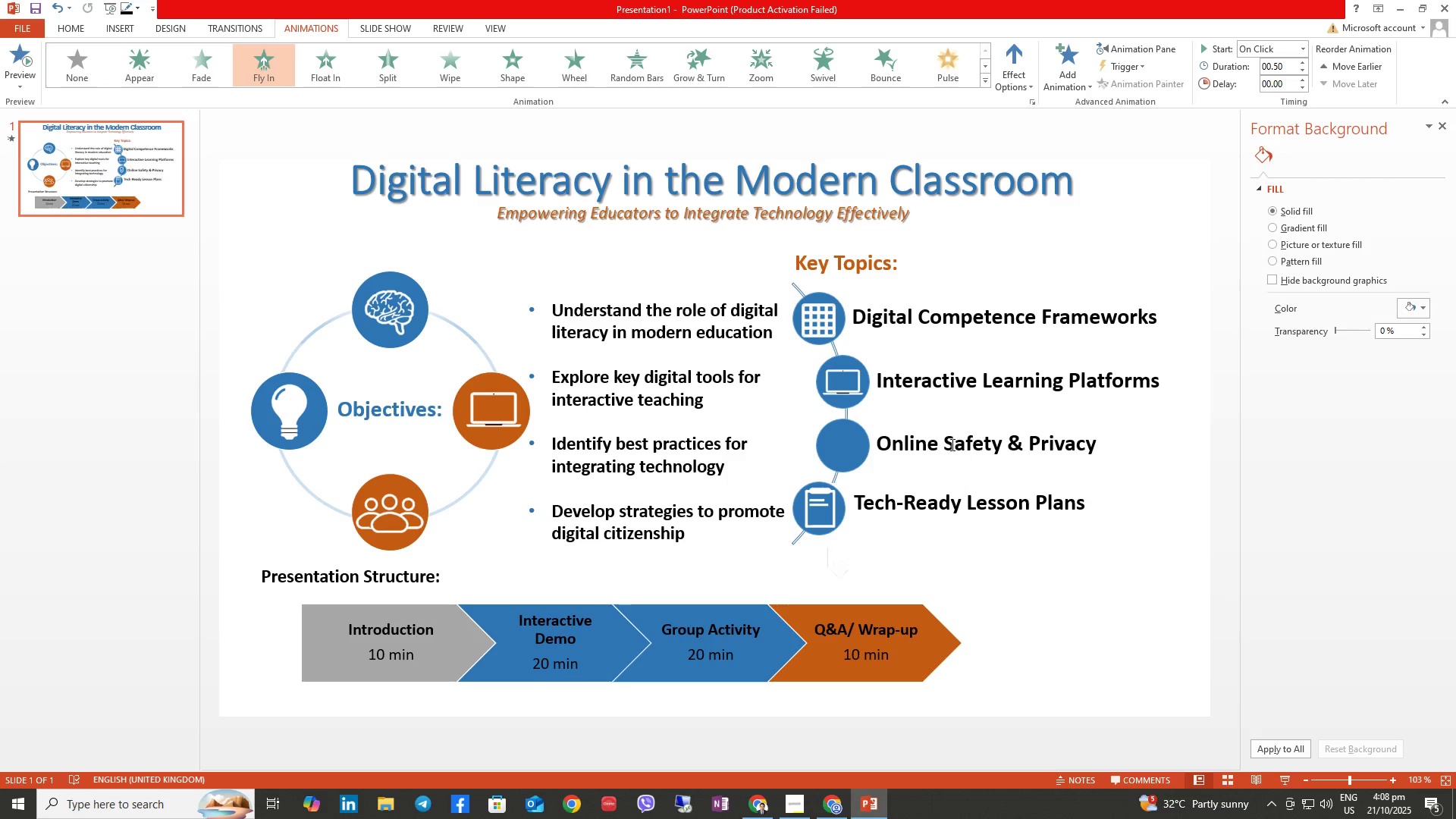 
double_click([946, 449])
 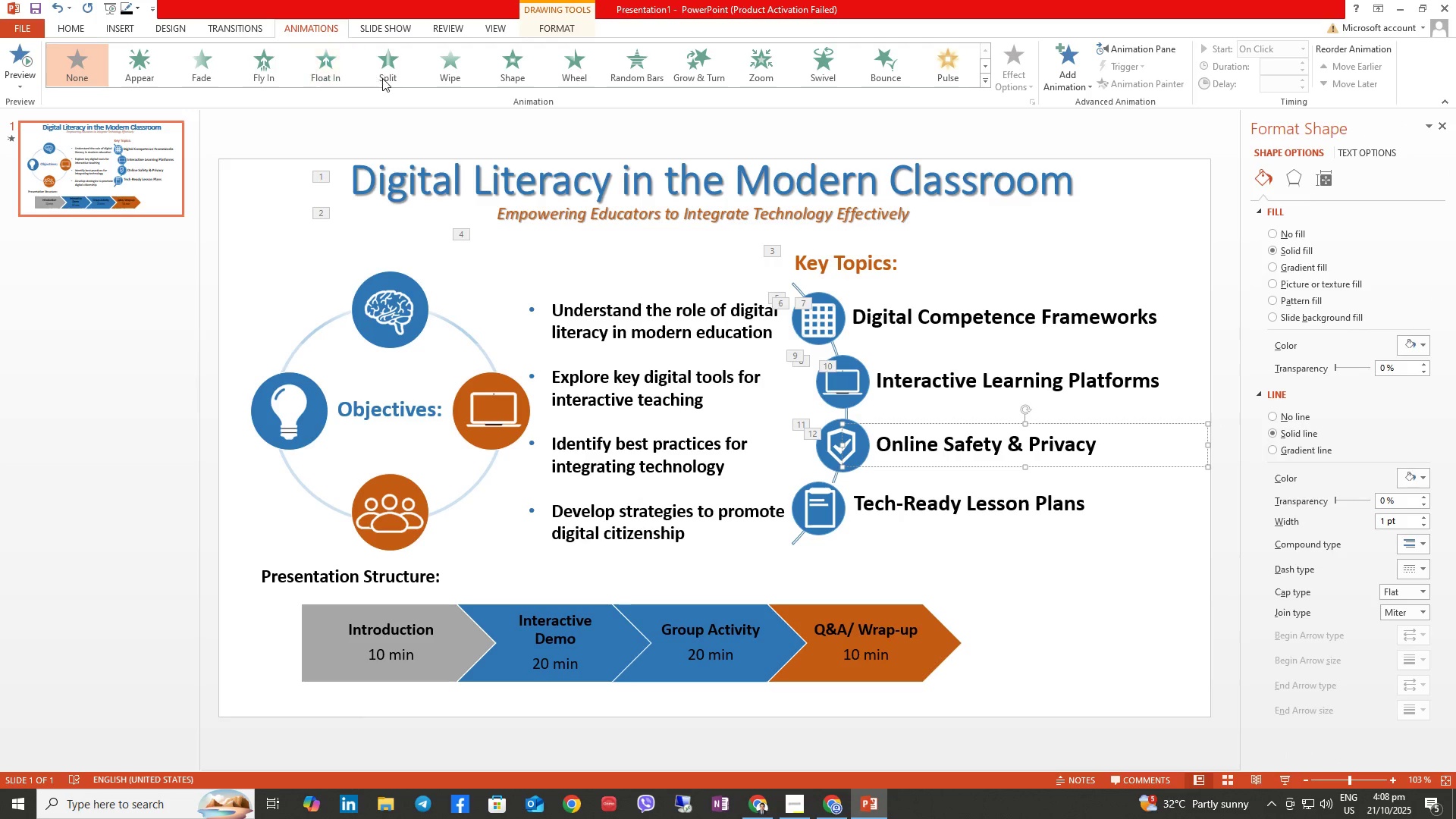 
left_click([347, 65])
 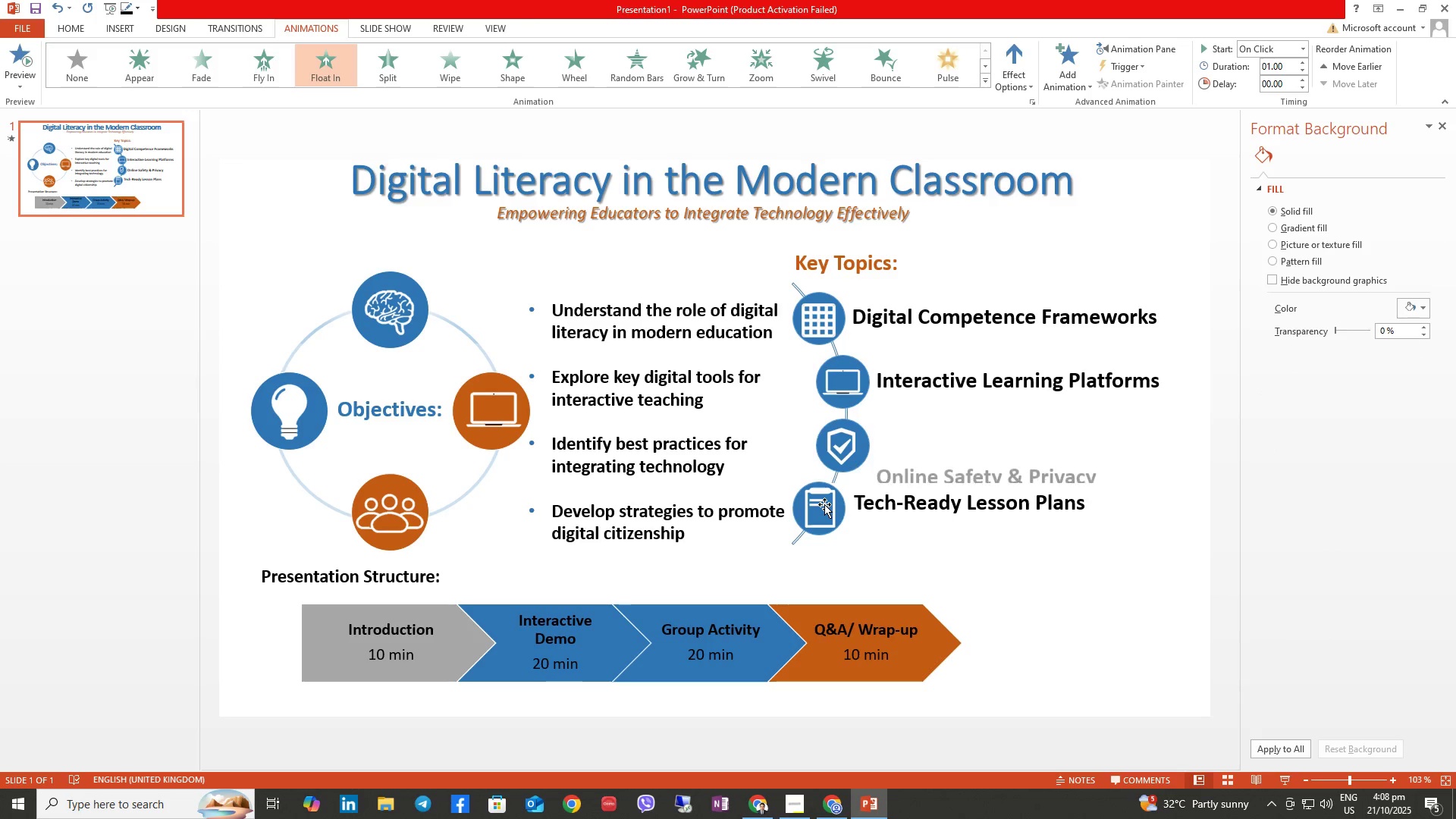 
double_click([824, 504])
 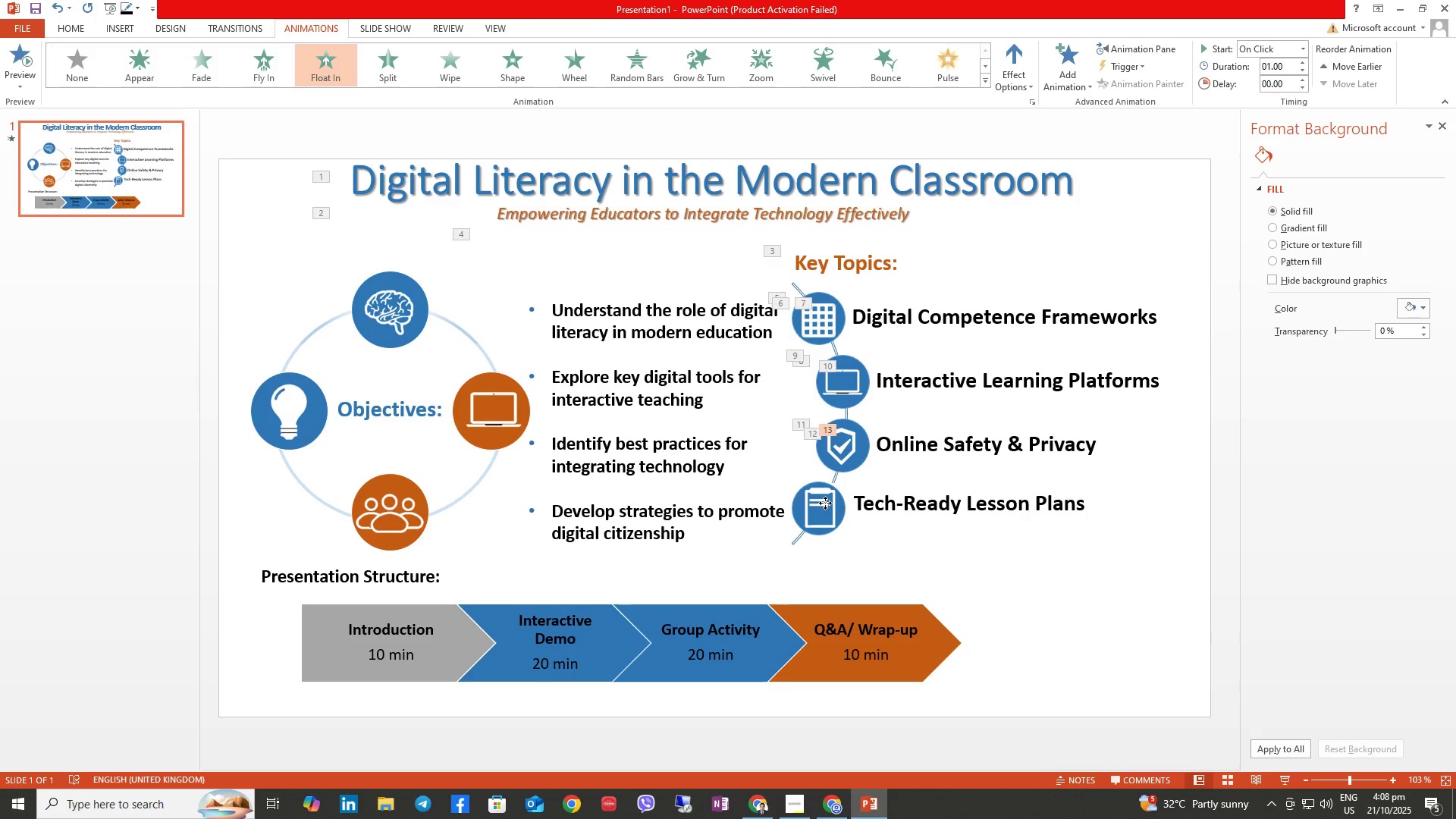 
triple_click([825, 503])
 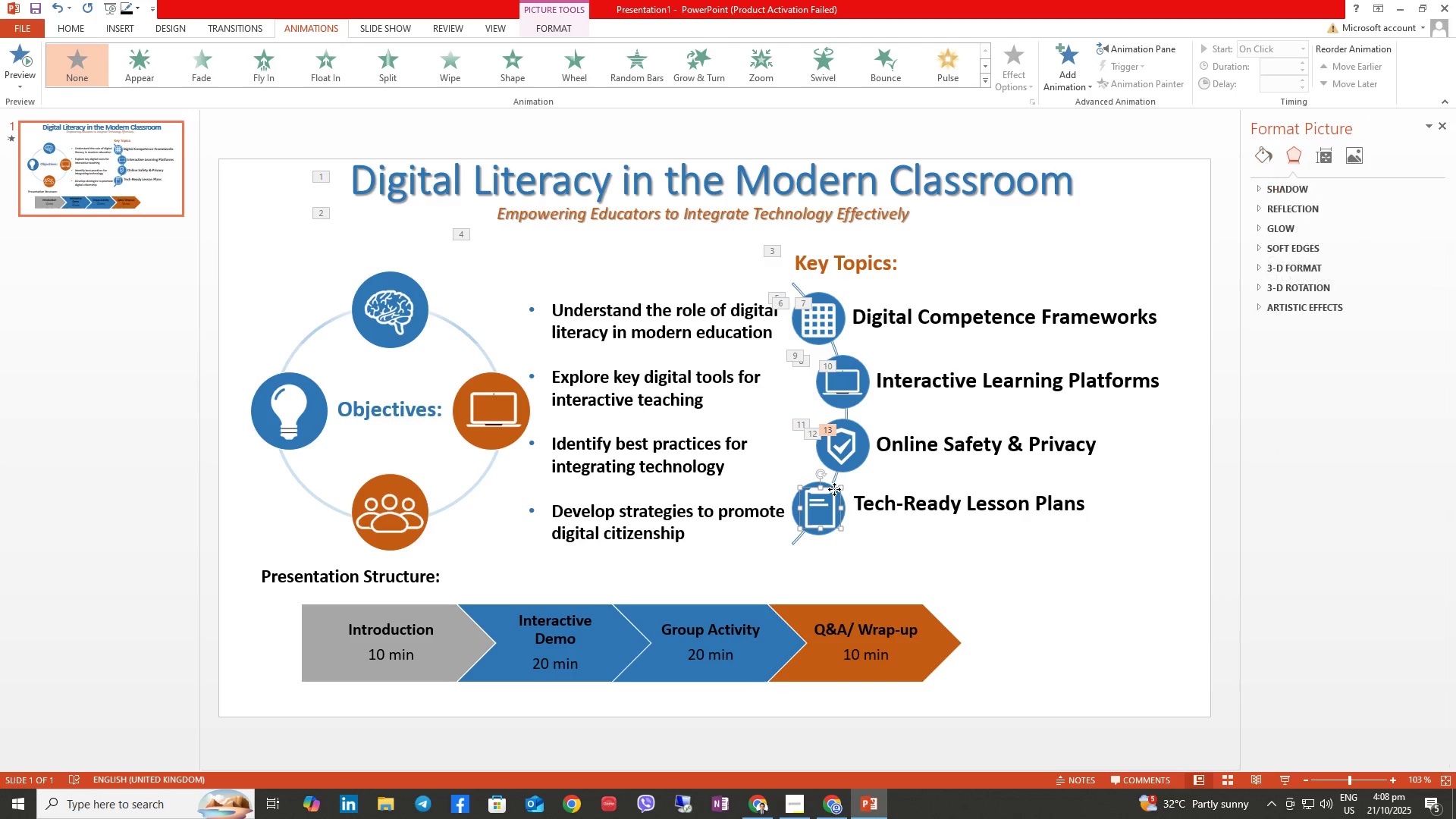 
left_click_drag(start_coordinate=[834, 489], to_coordinate=[789, 512])
 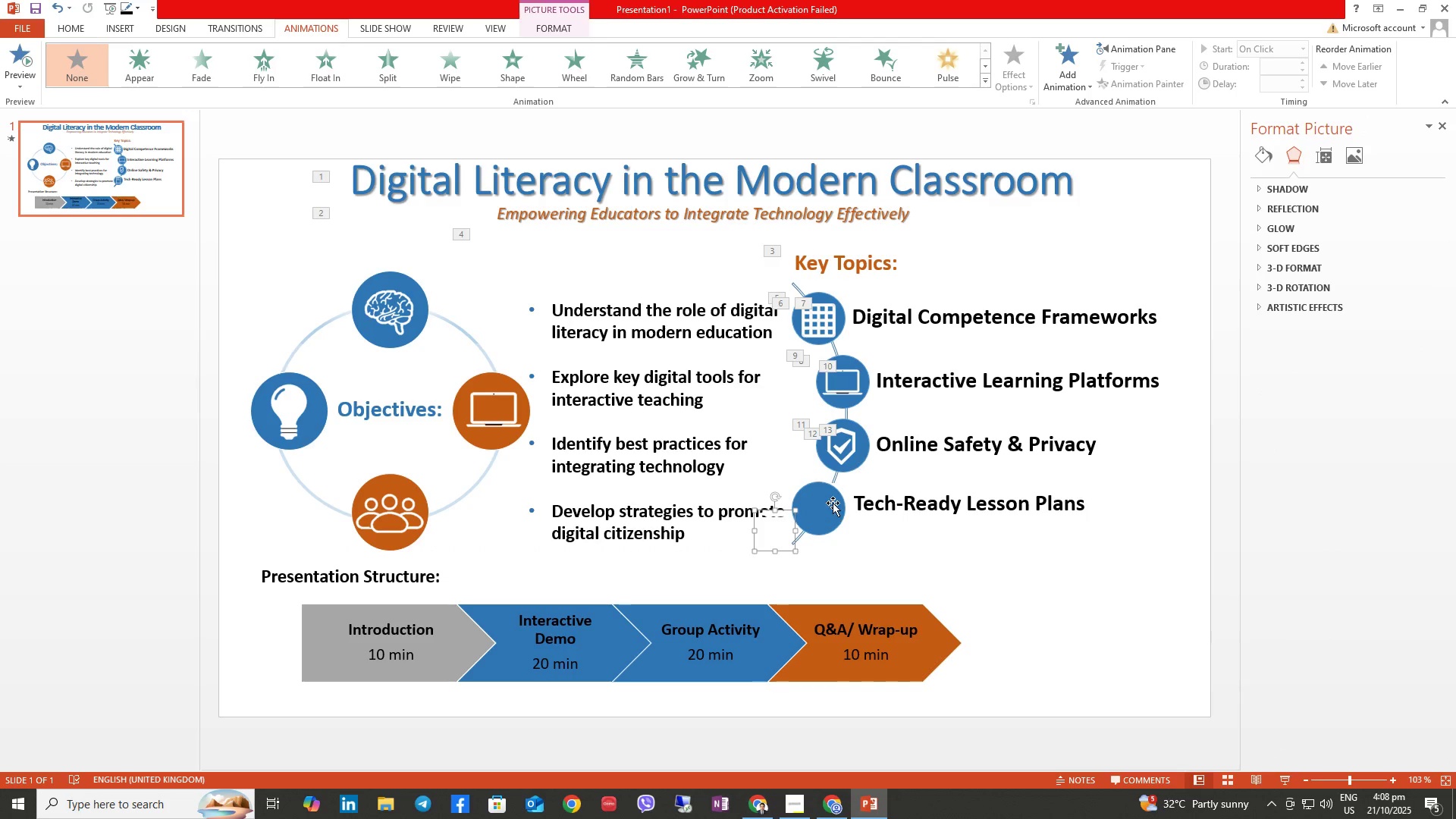 
left_click([833, 503])
 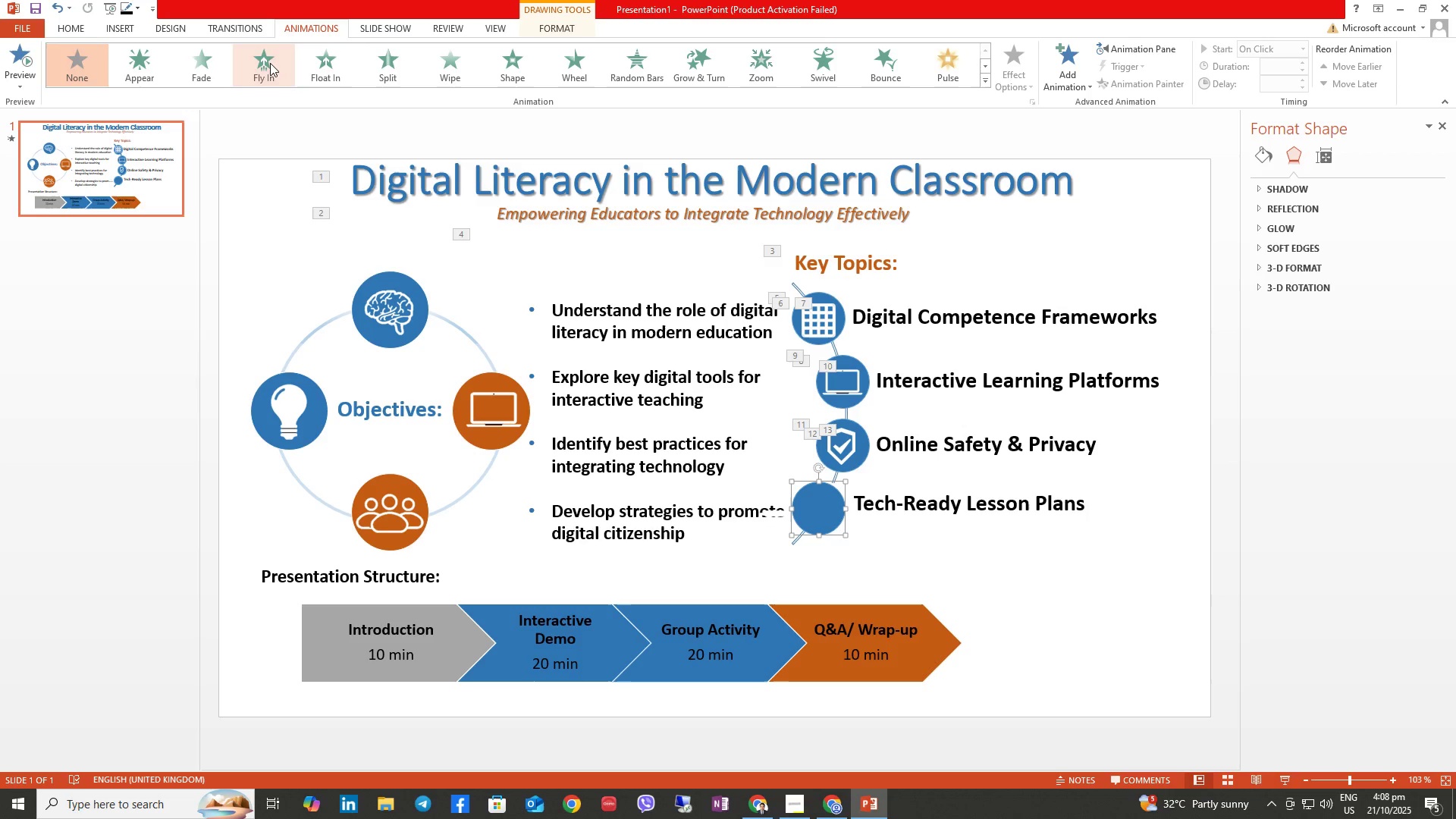 
left_click([269, 63])
 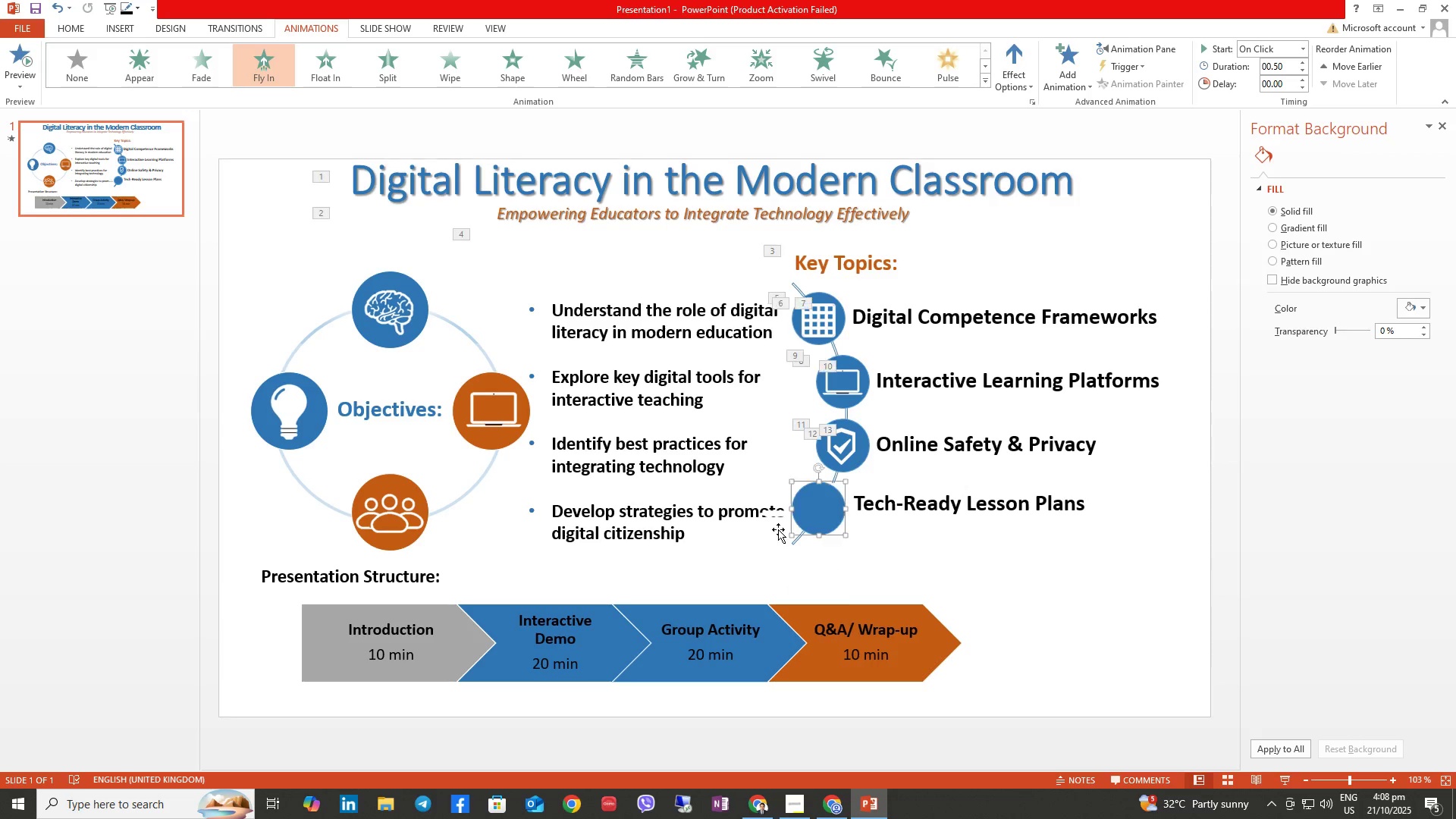 
double_click([778, 529])
 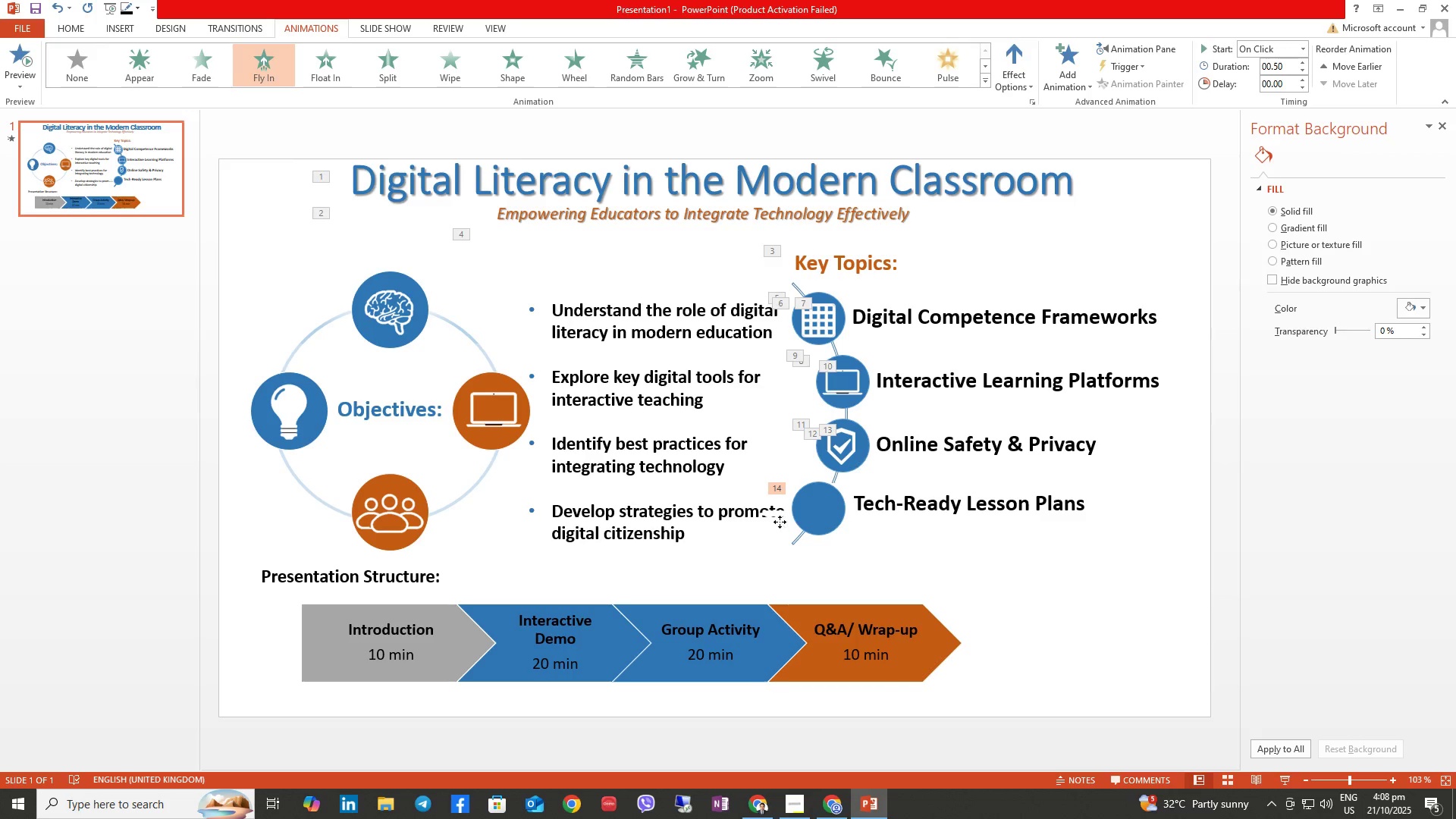 
triple_click([780, 522])
 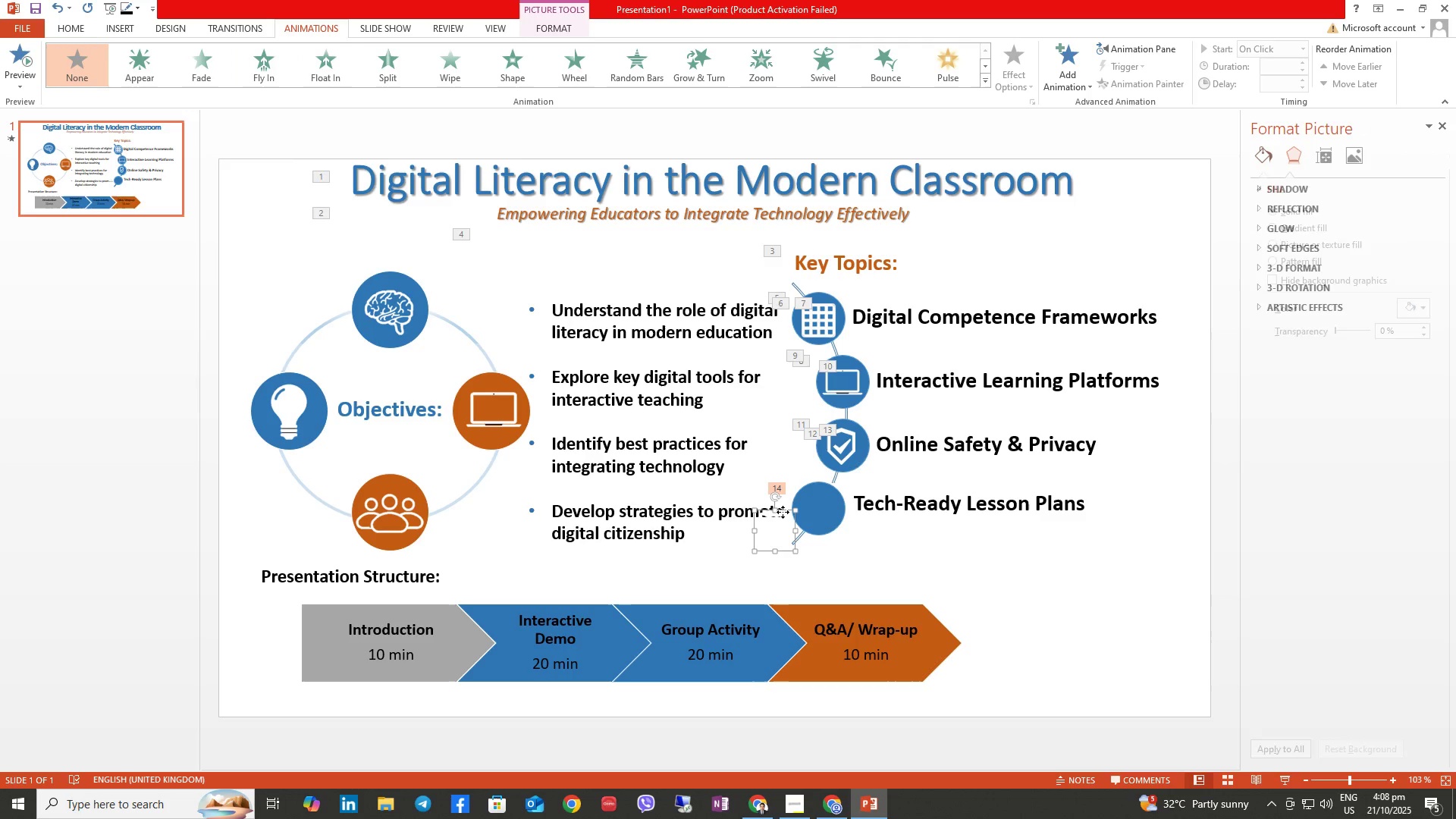 
left_click_drag(start_coordinate=[783, 512], to_coordinate=[824, 492])
 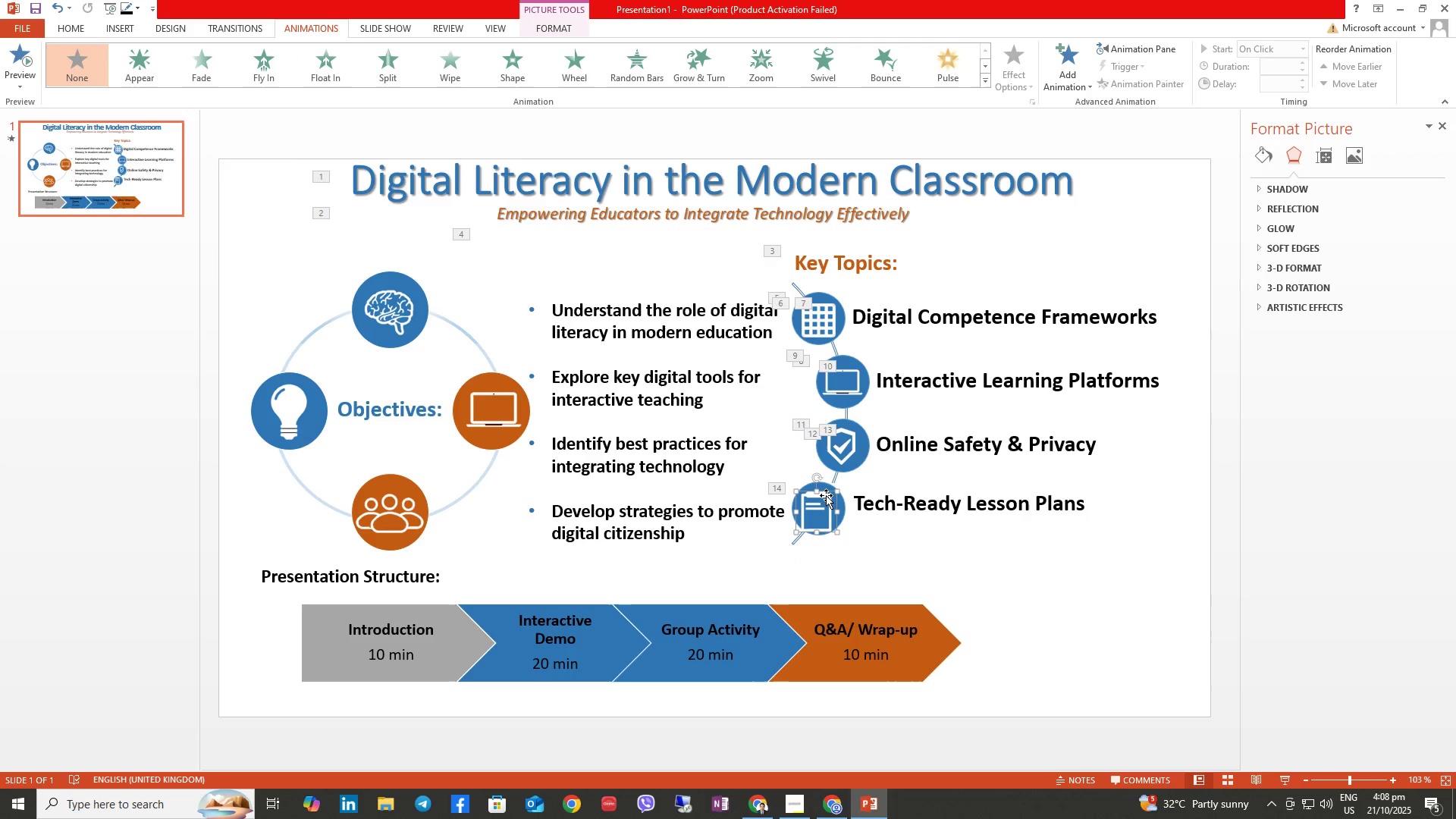 
left_click_drag(start_coordinate=[826, 492], to_coordinate=[827, 488])
 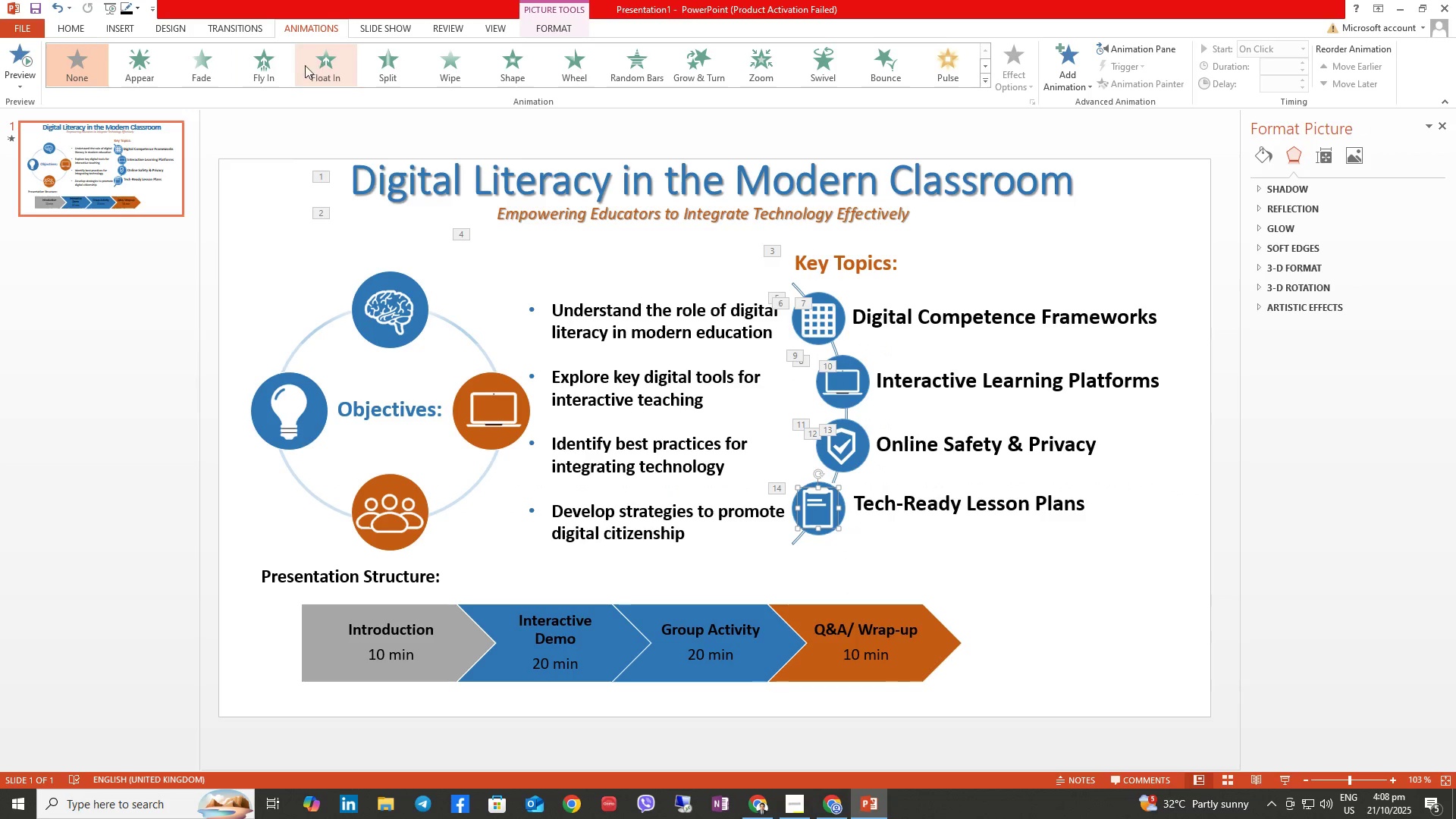 
left_click([272, 58])
 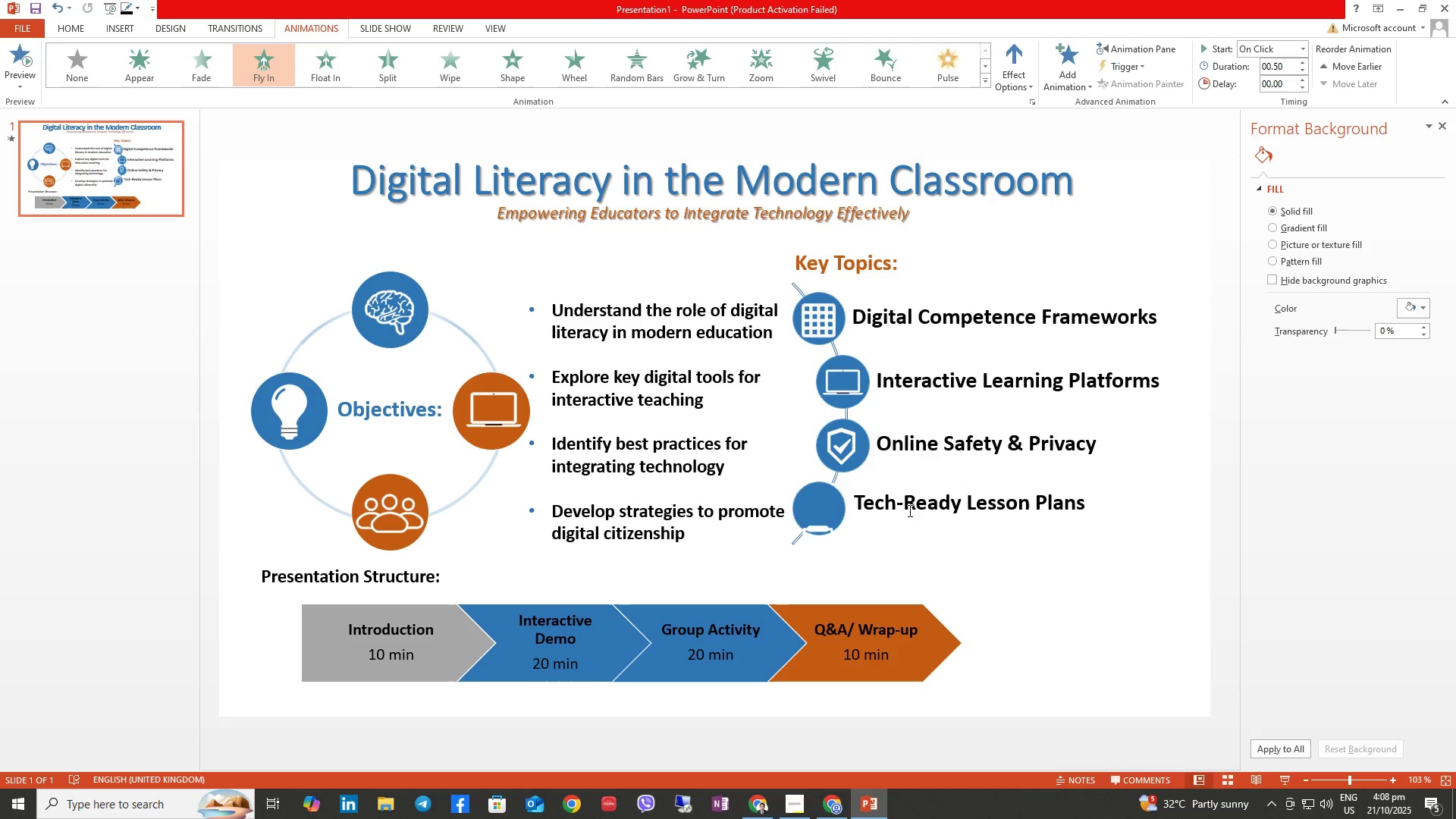 
double_click([902, 503])
 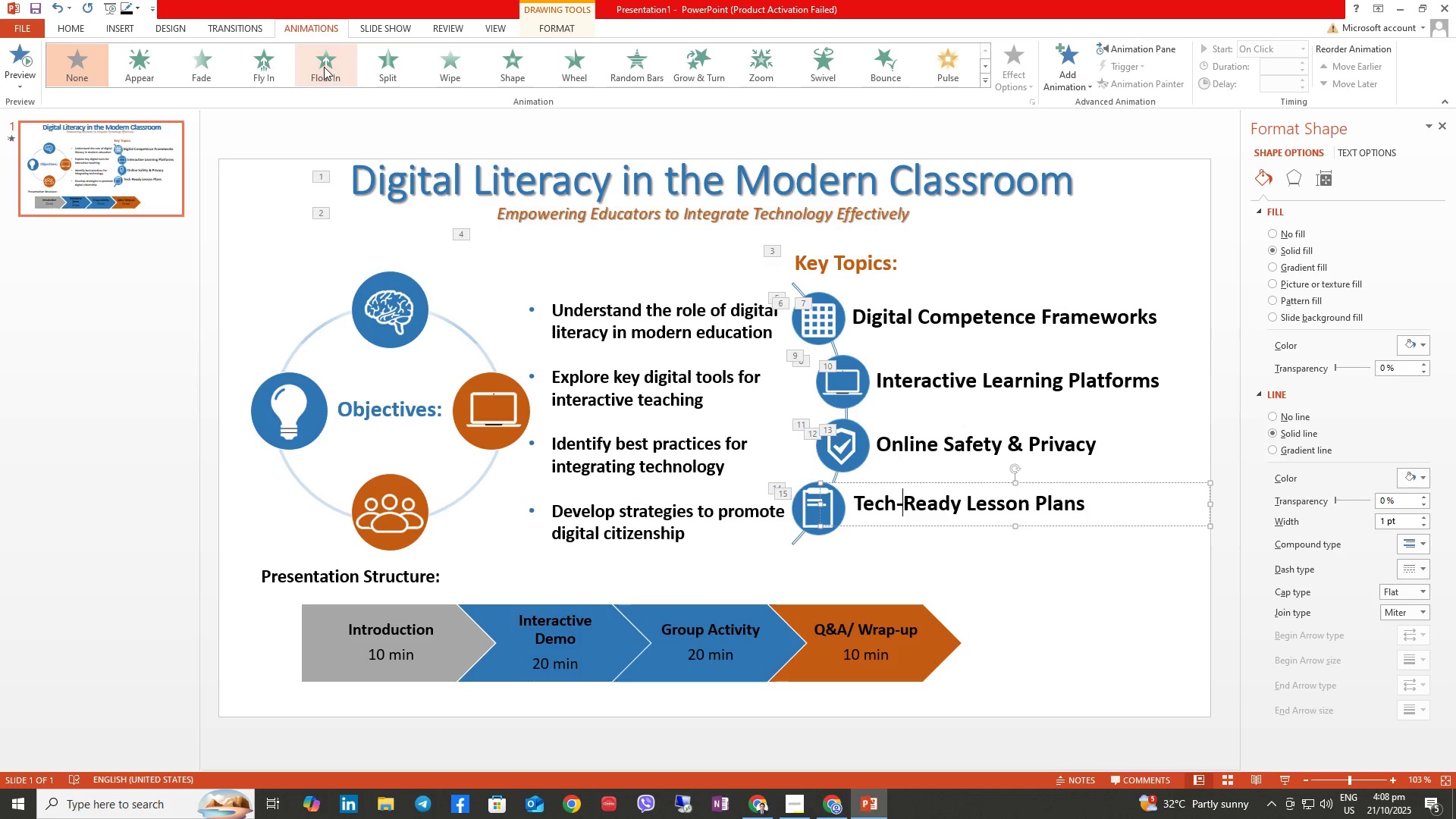 
left_click([323, 67])
 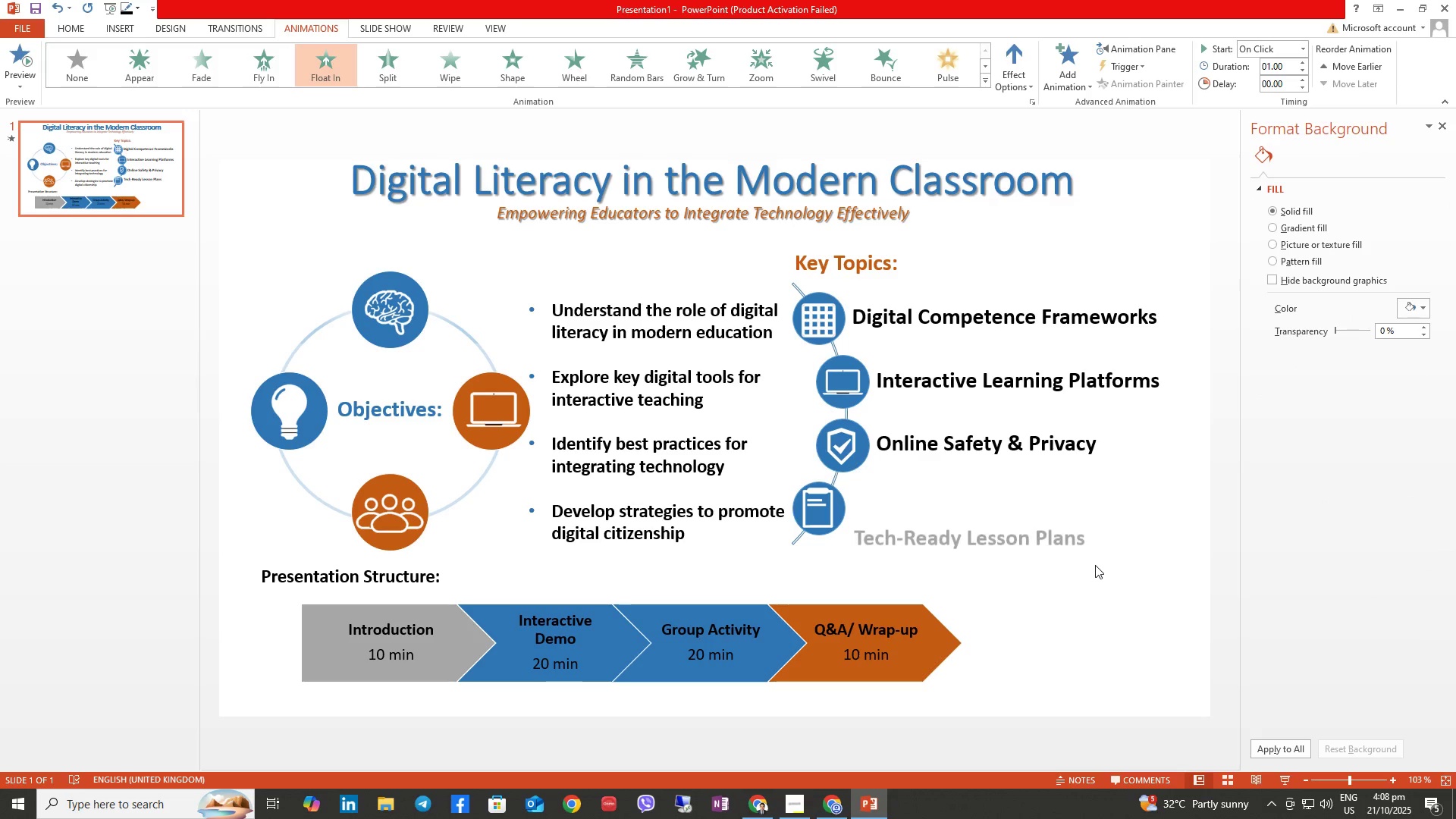 
left_click([1094, 563])
 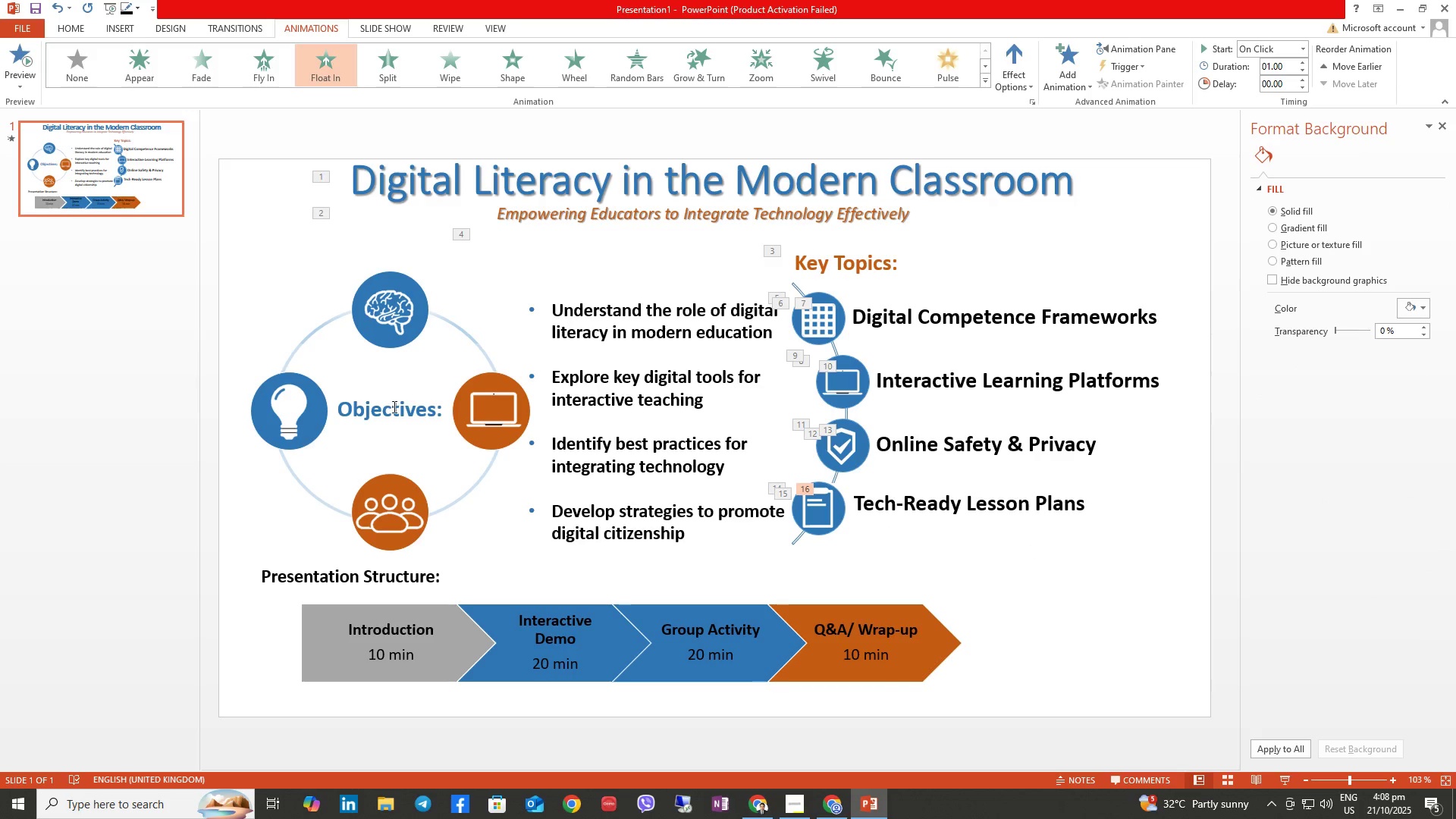 
left_click([394, 412])
 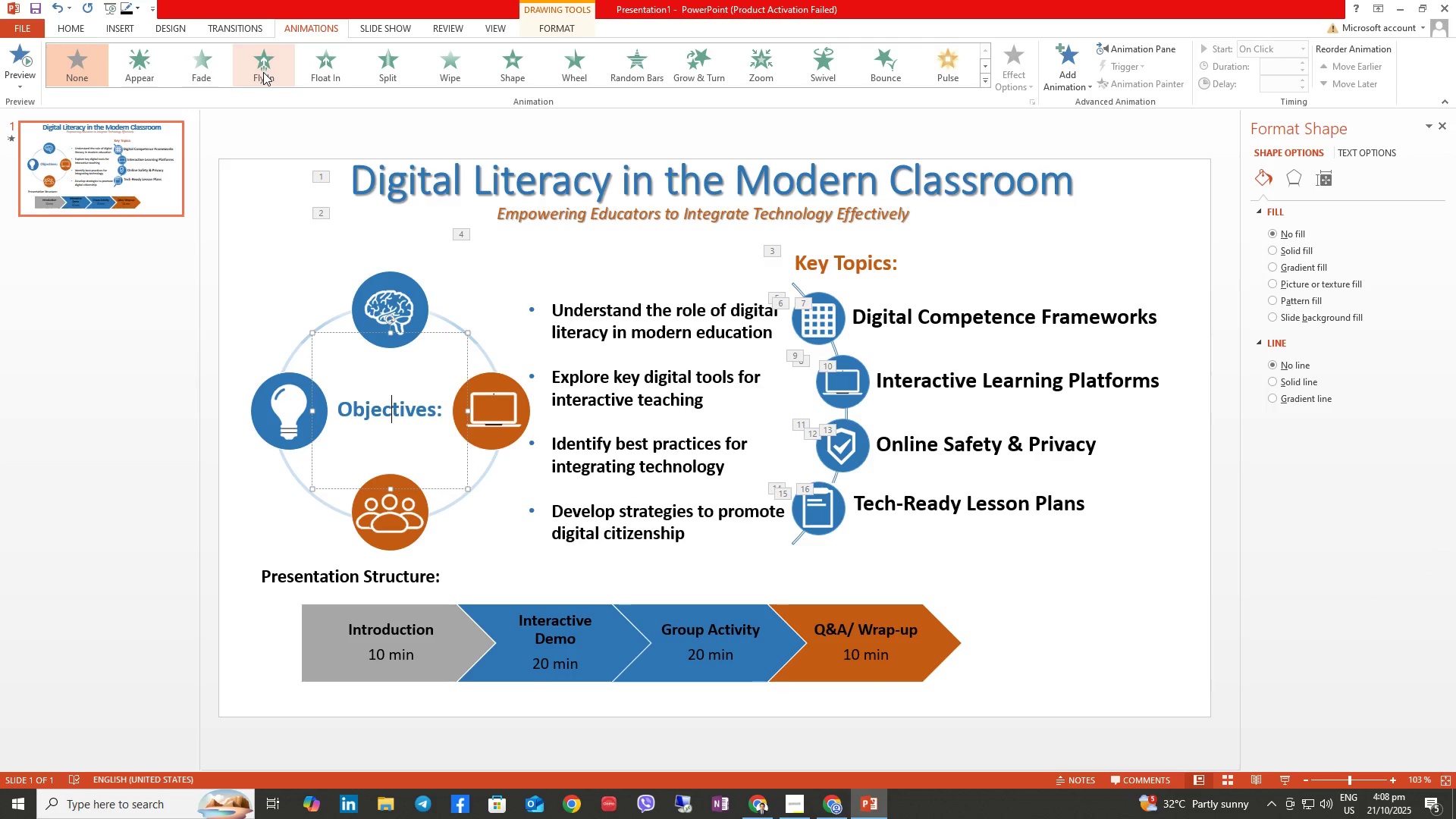 
left_click([328, 52])
 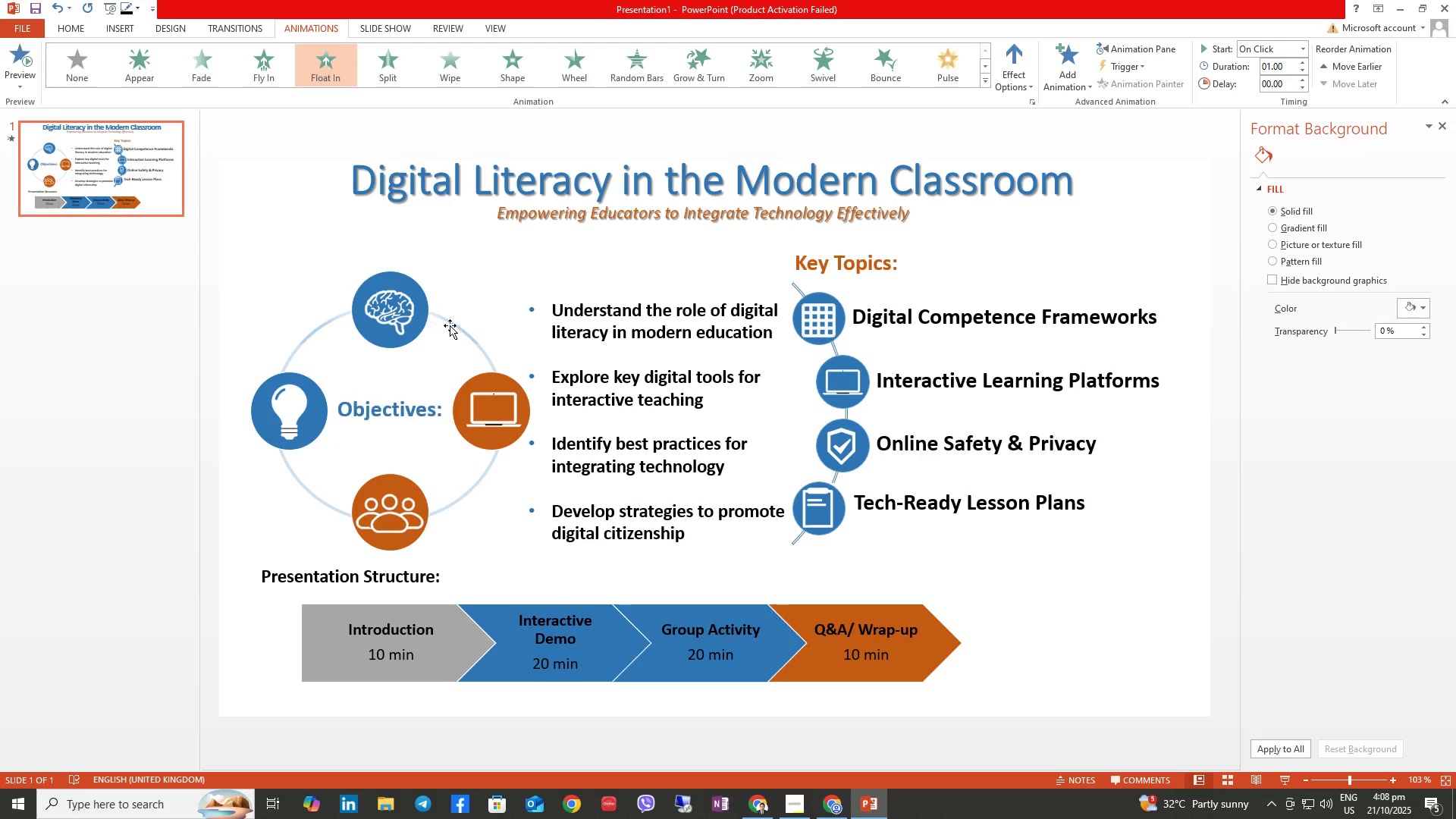 
double_click([472, 333])
 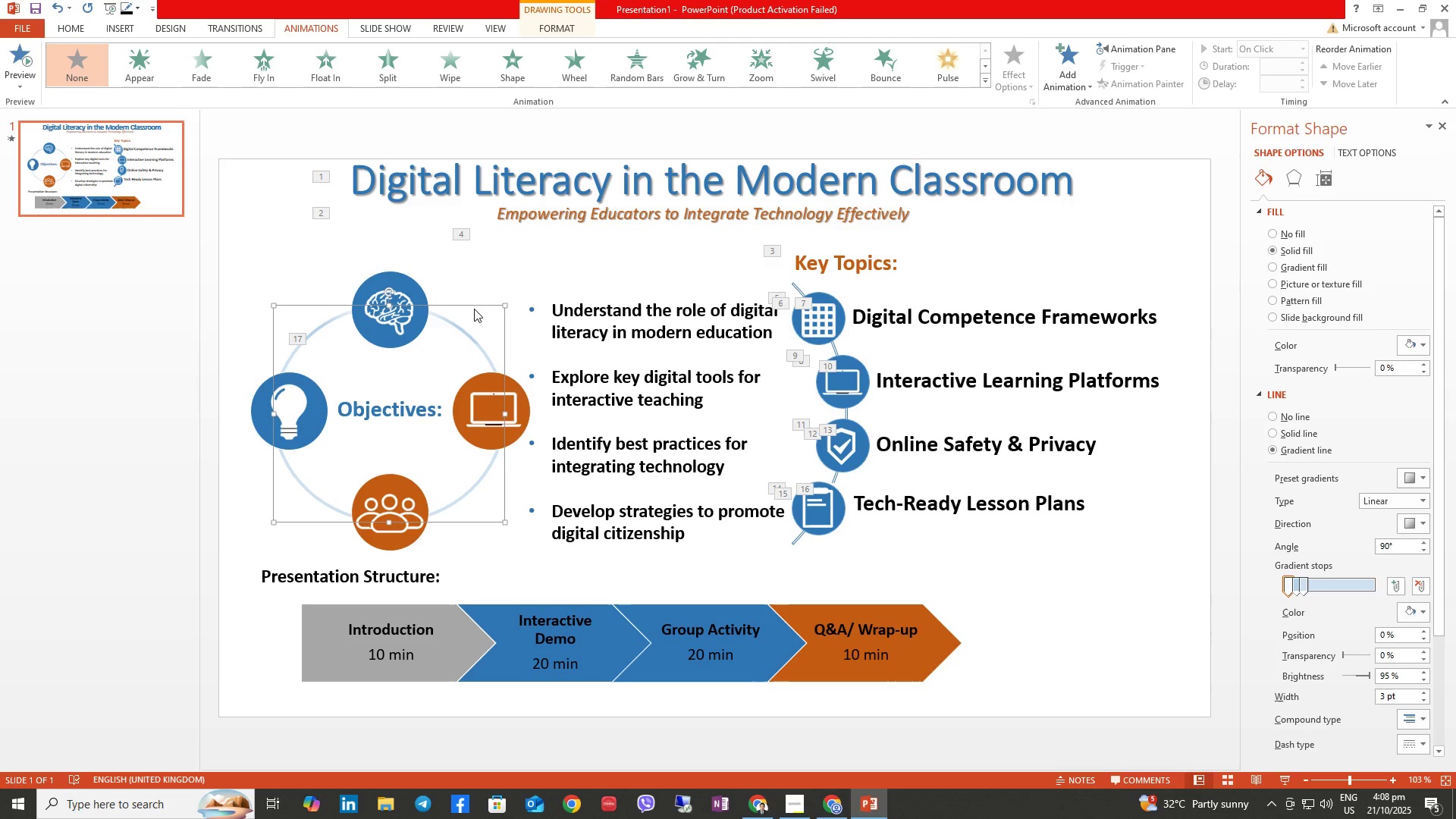 
left_click_drag(start_coordinate=[472, 306], to_coordinate=[478, 313])
 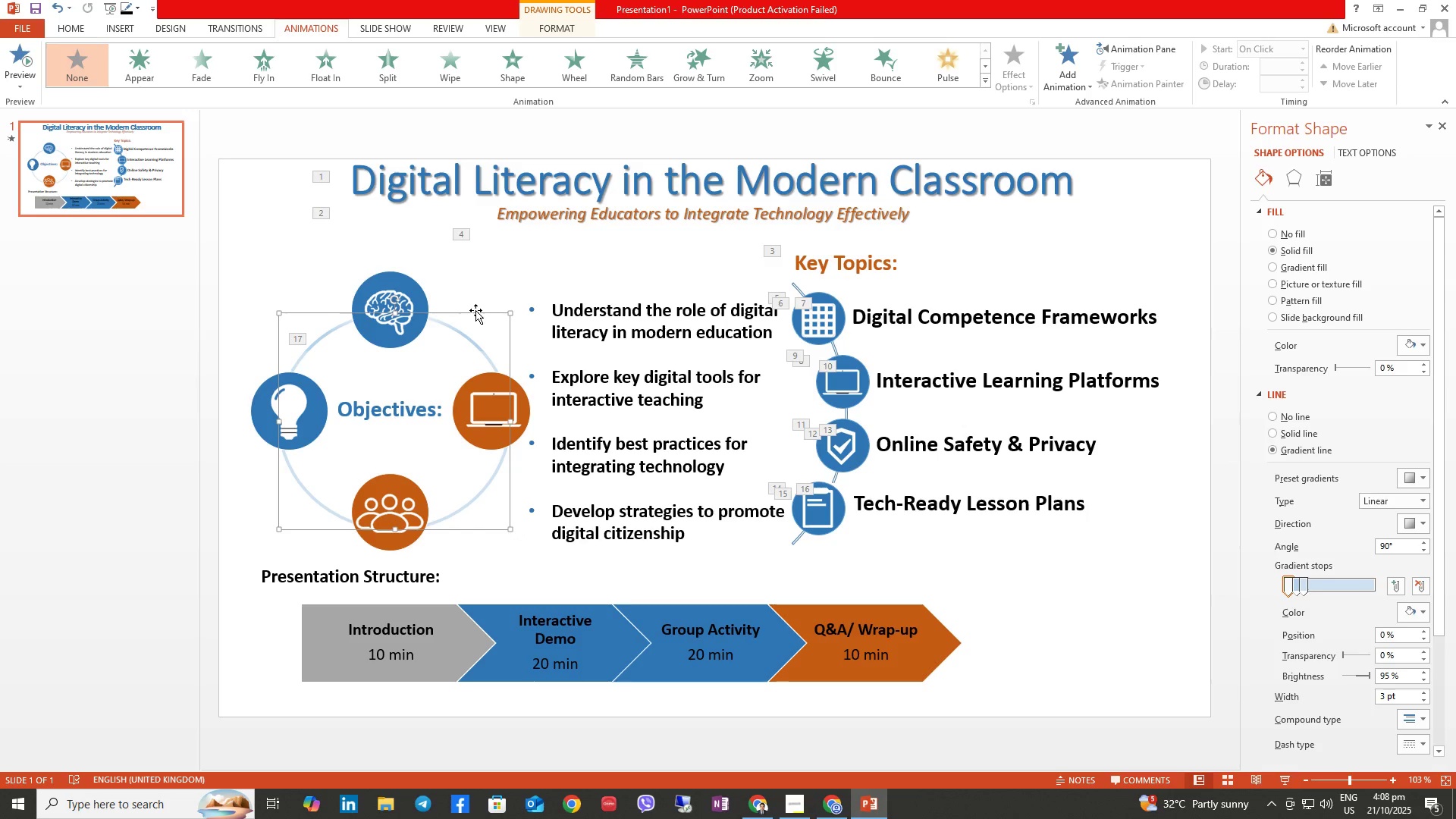 
key(Control+Z)
 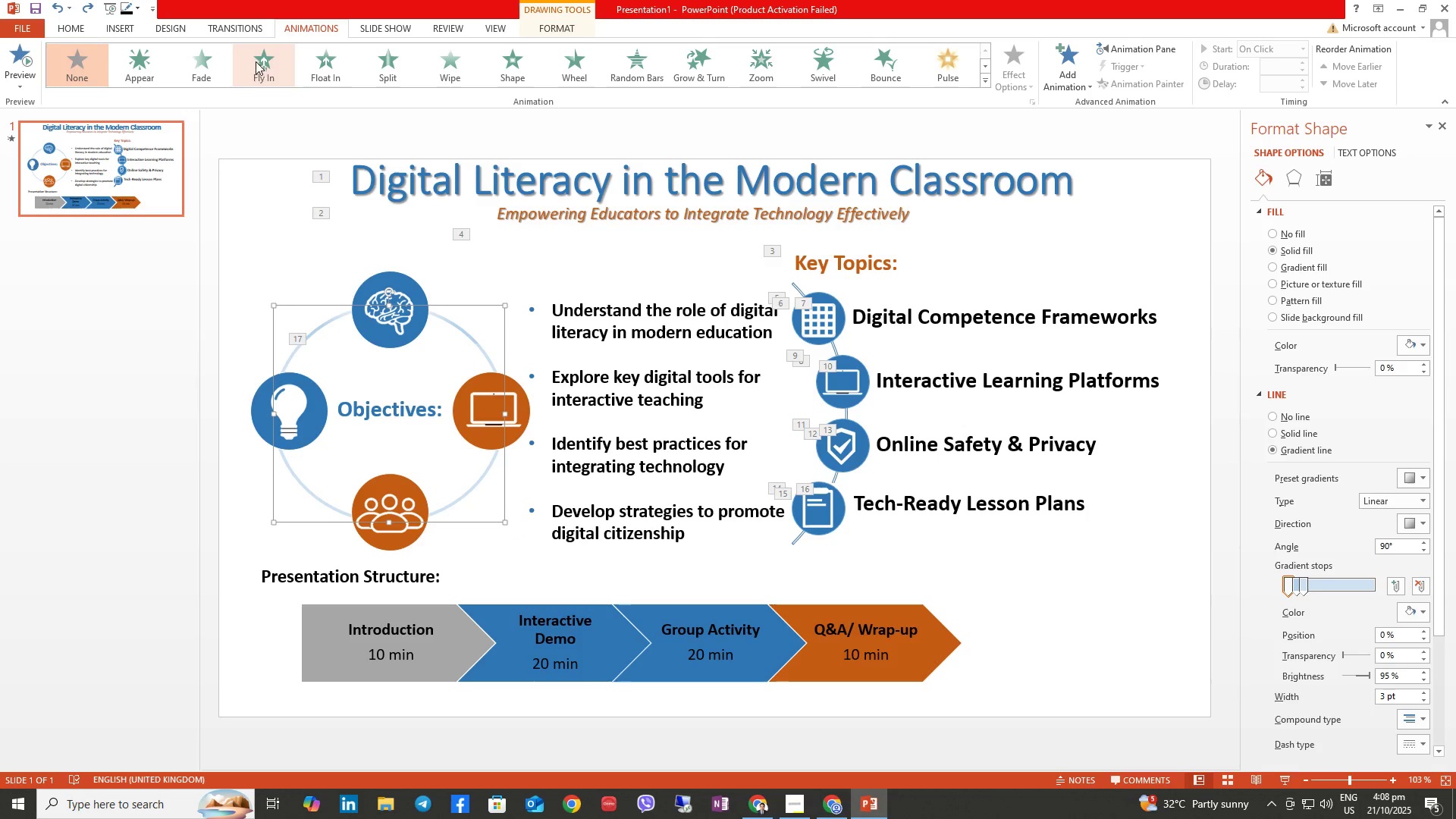 
left_click([253, 61])
 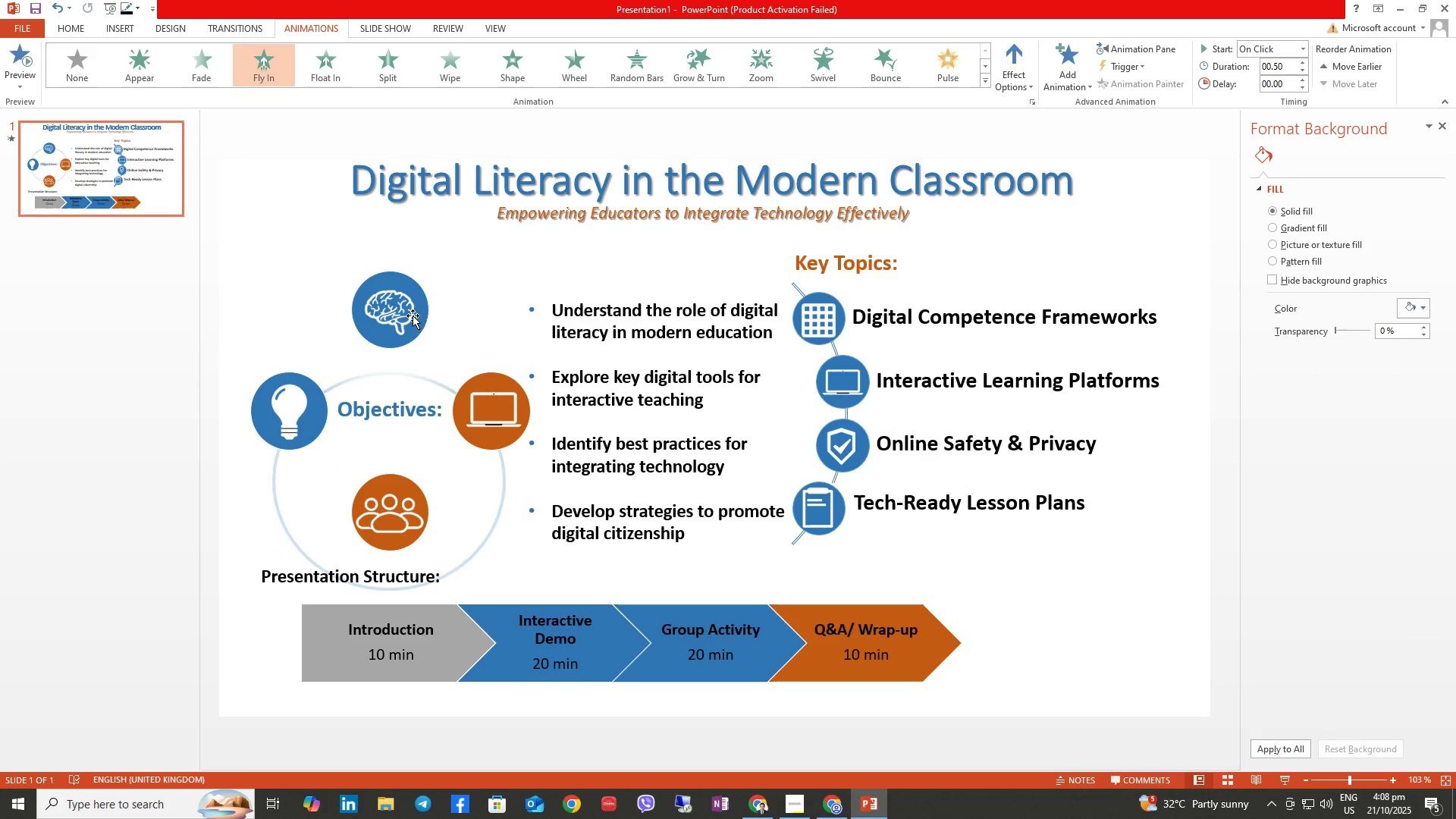 
left_click([404, 311])
 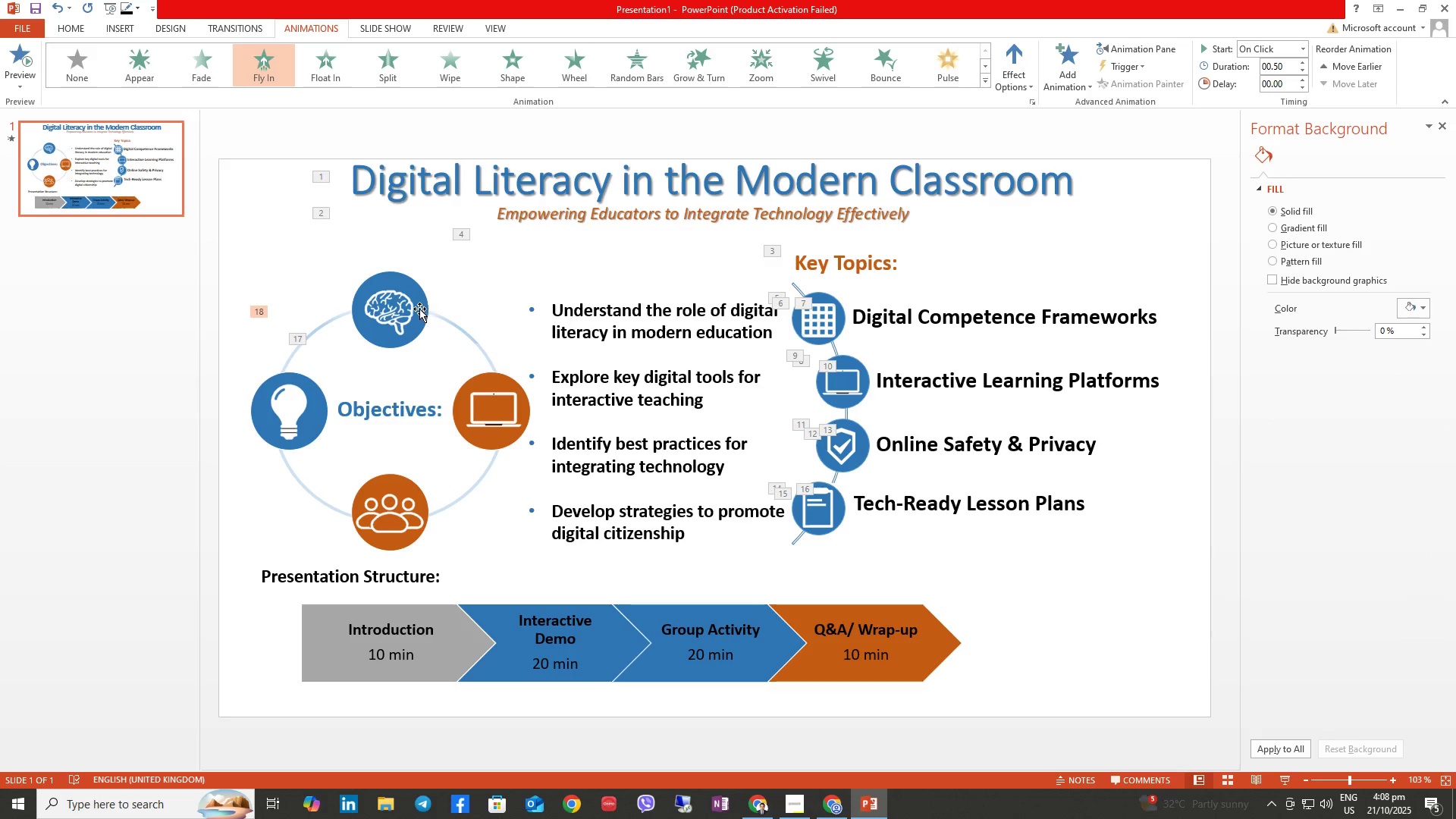 
left_click_drag(start_coordinate=[389, 312], to_coordinate=[393, 312])
 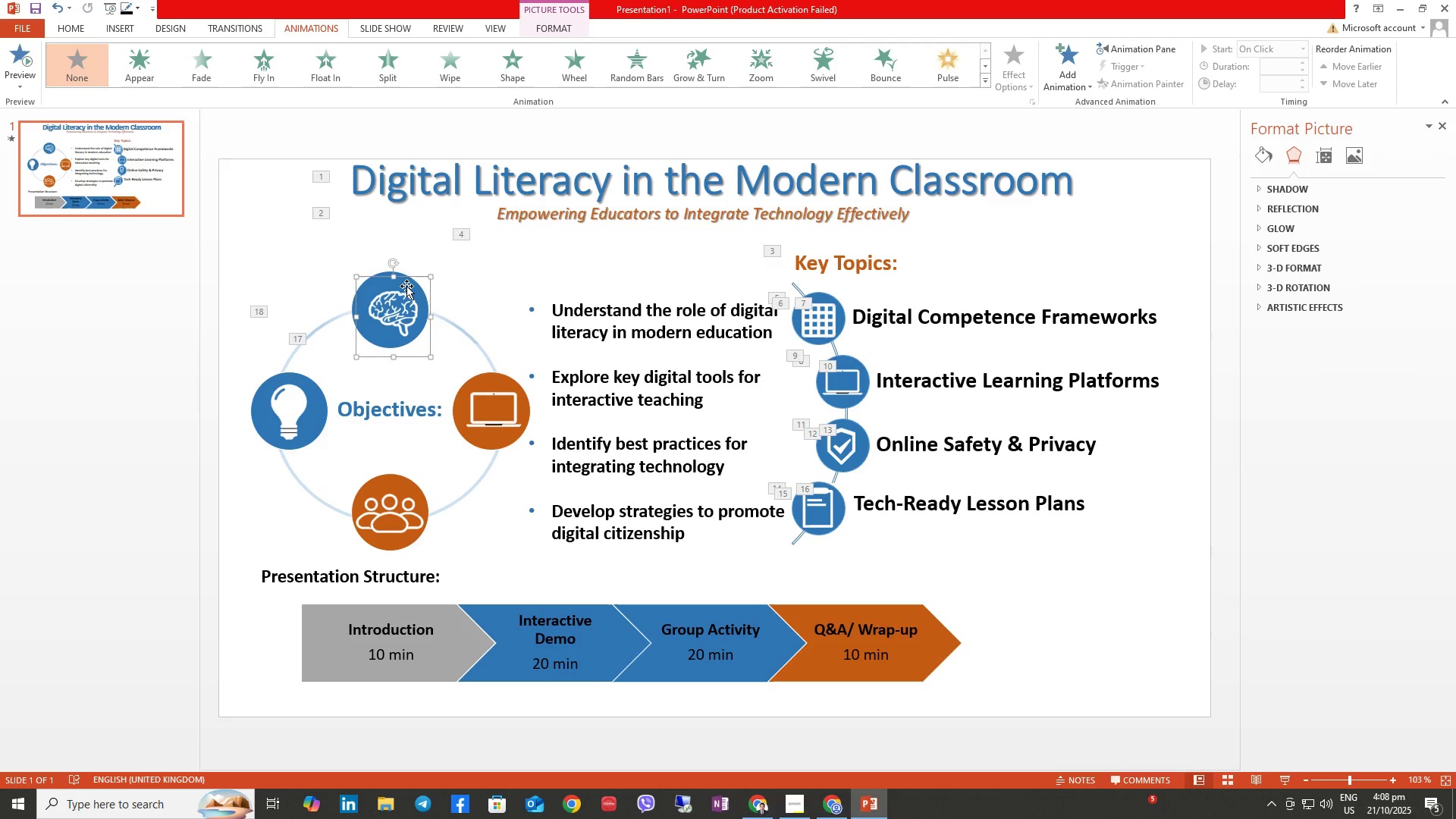 
left_click_drag(start_coordinate=[406, 281], to_coordinate=[408, 300])
 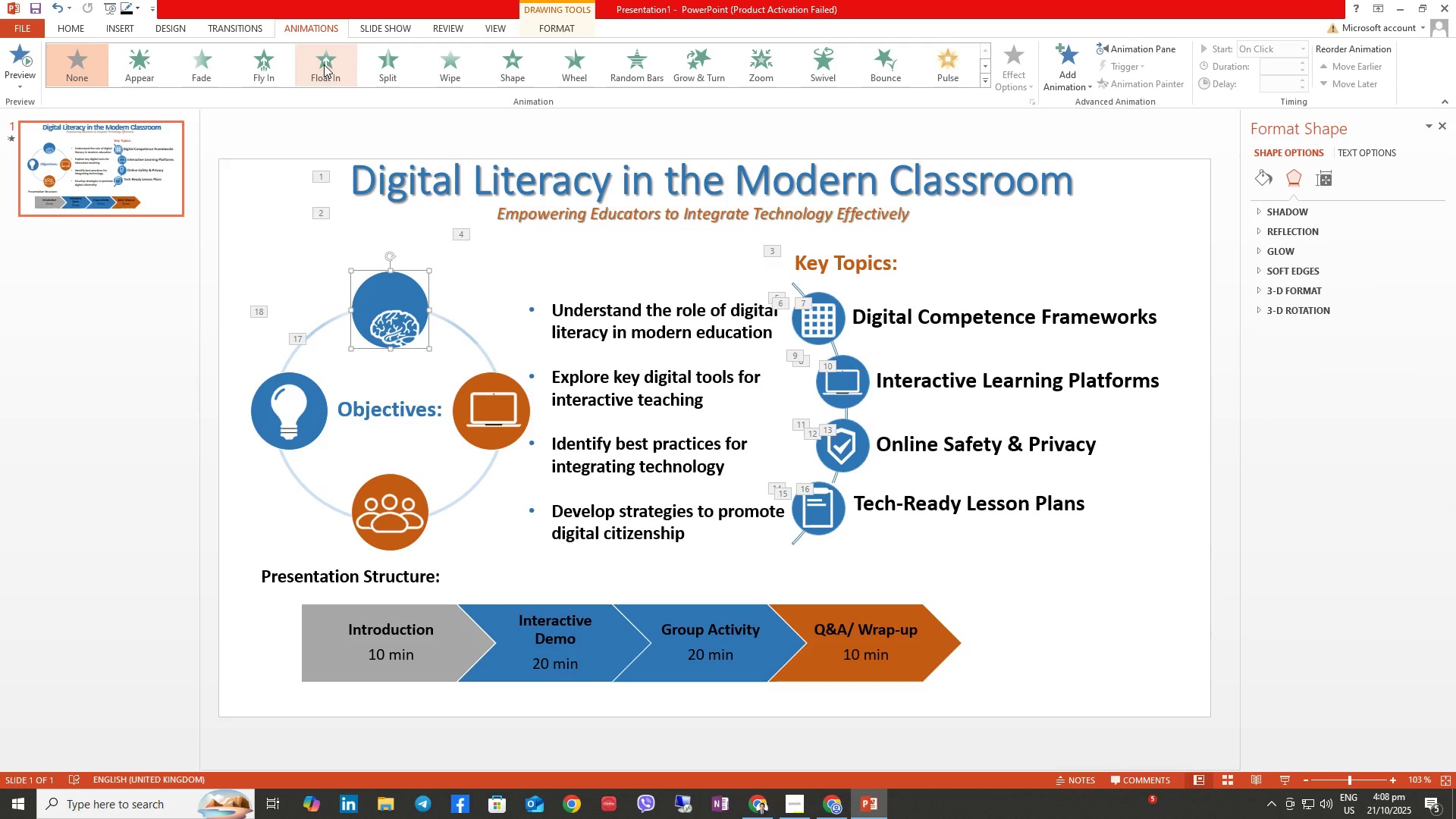 
left_click([324, 64])
 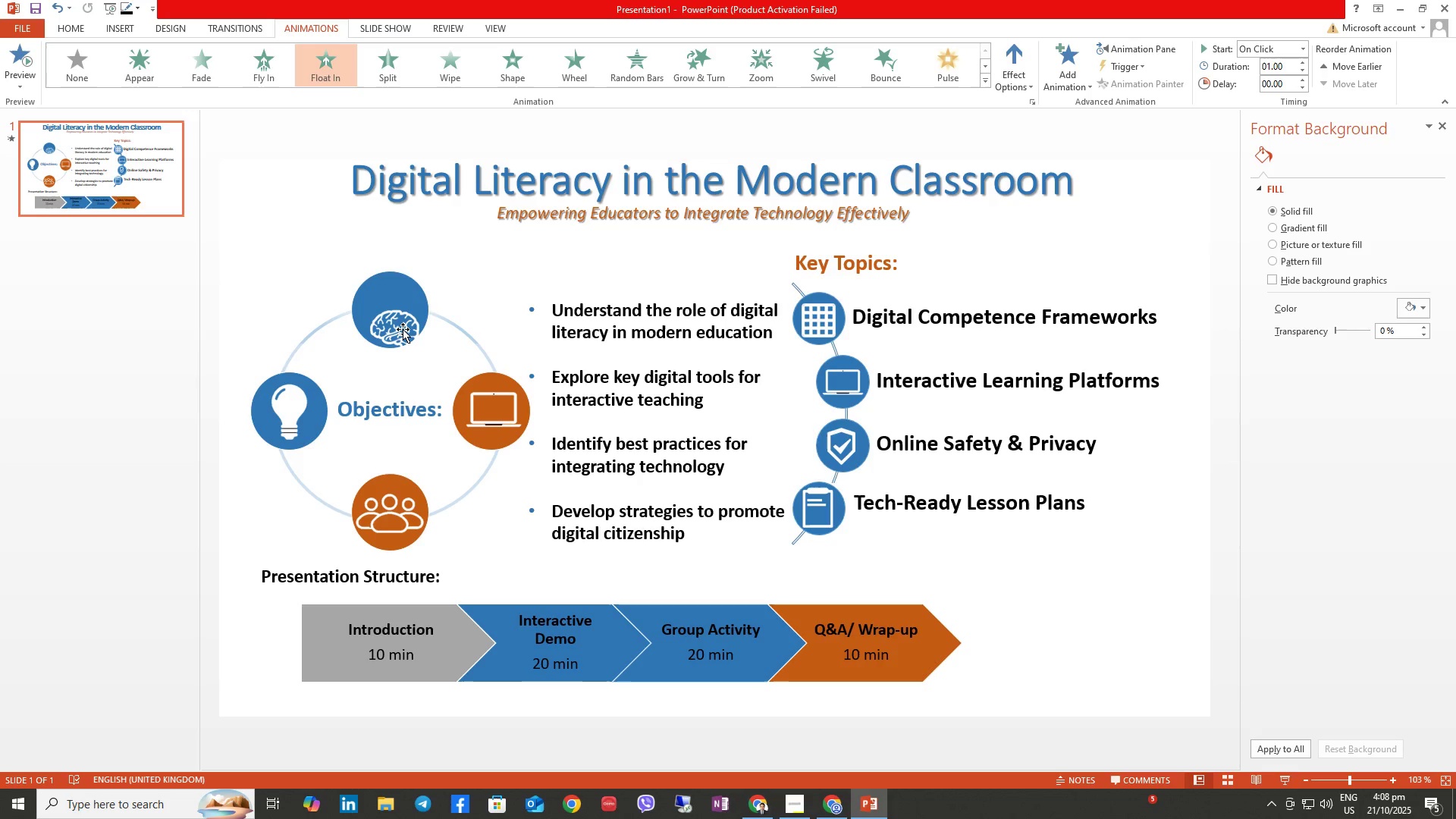 
double_click([403, 330])
 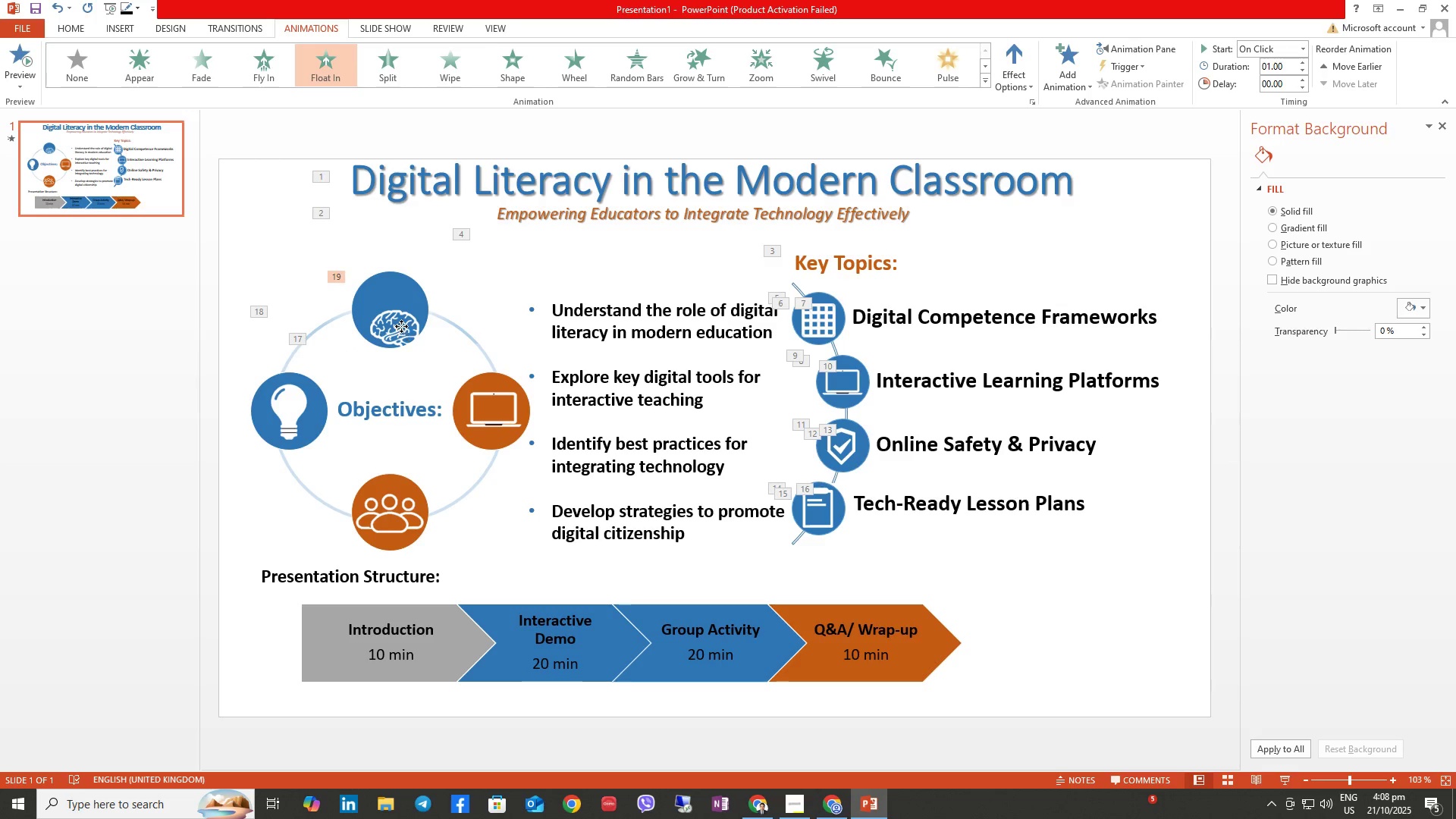 
triple_click([401, 326])
 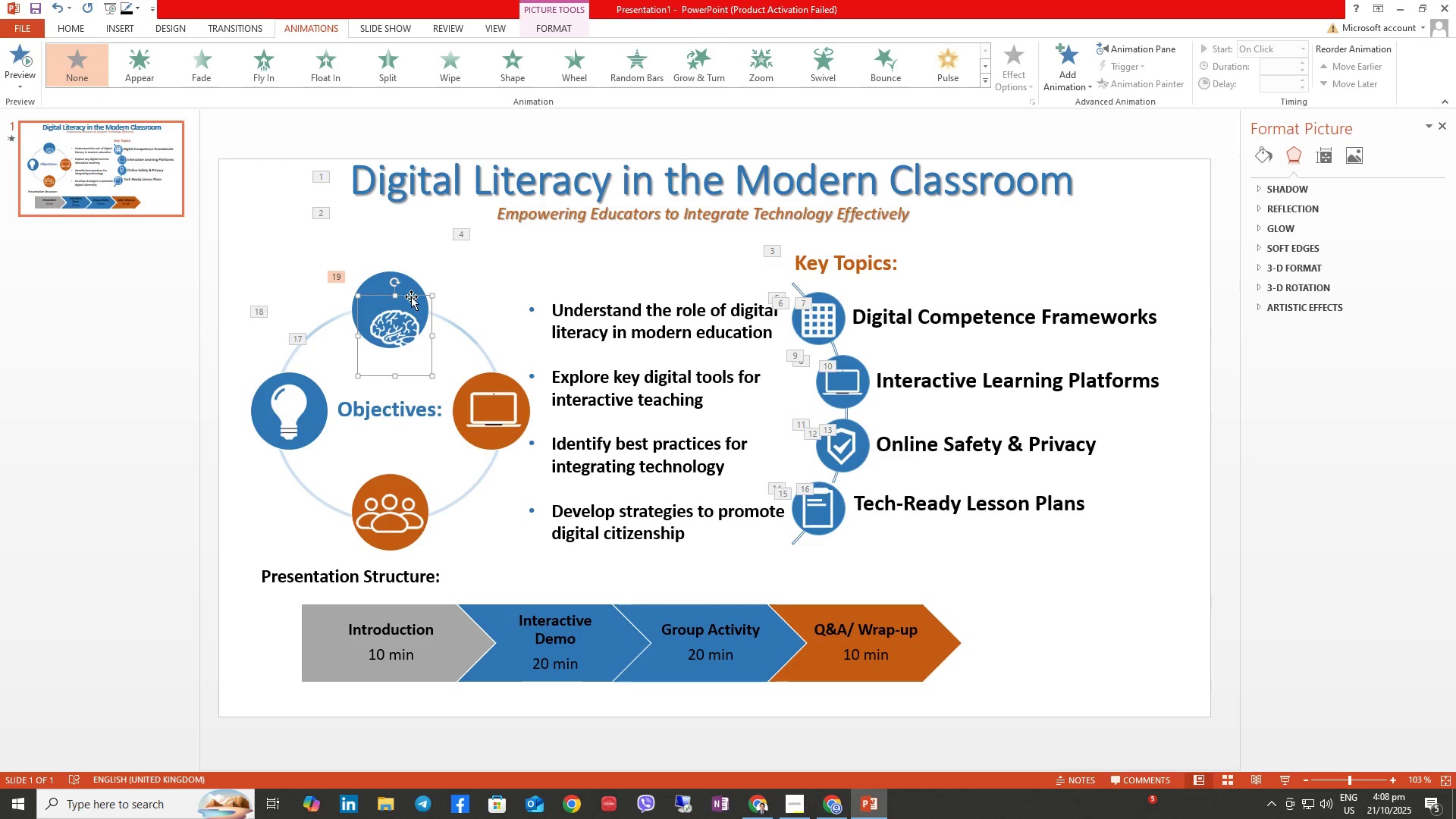 
left_click_drag(start_coordinate=[411, 297], to_coordinate=[406, 278])
 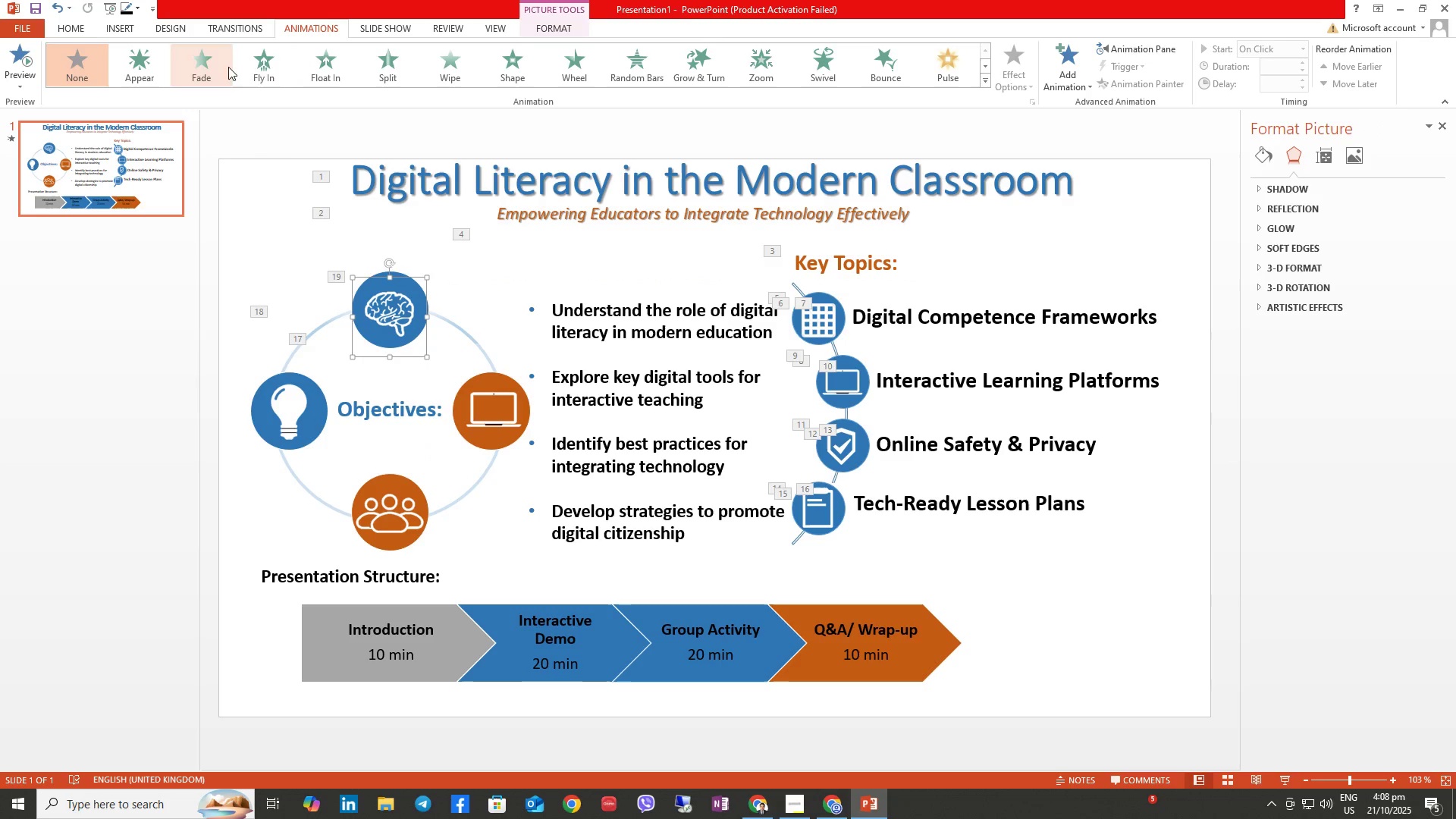 
left_click([258, 67])
 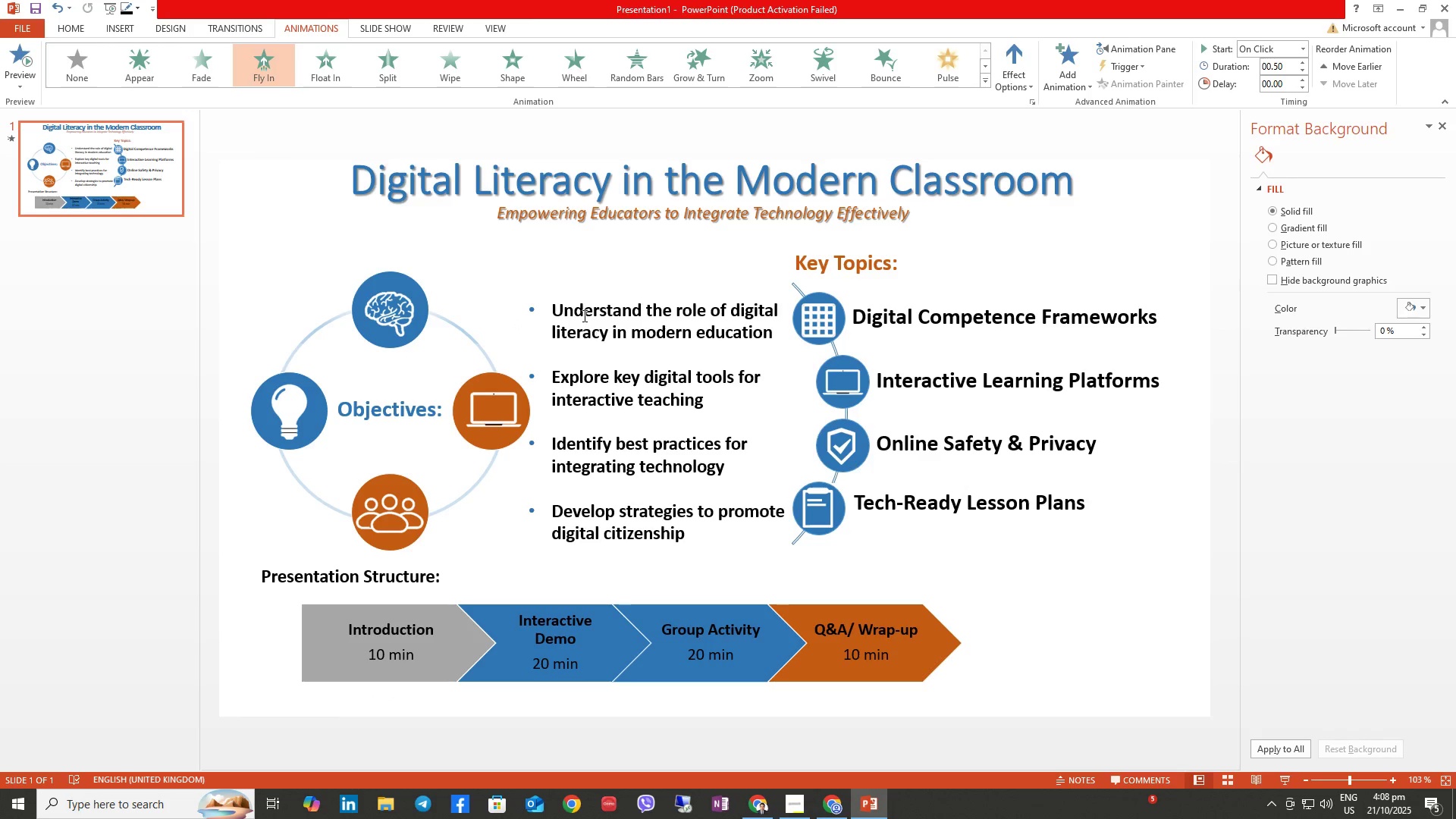 
double_click([607, 309])
 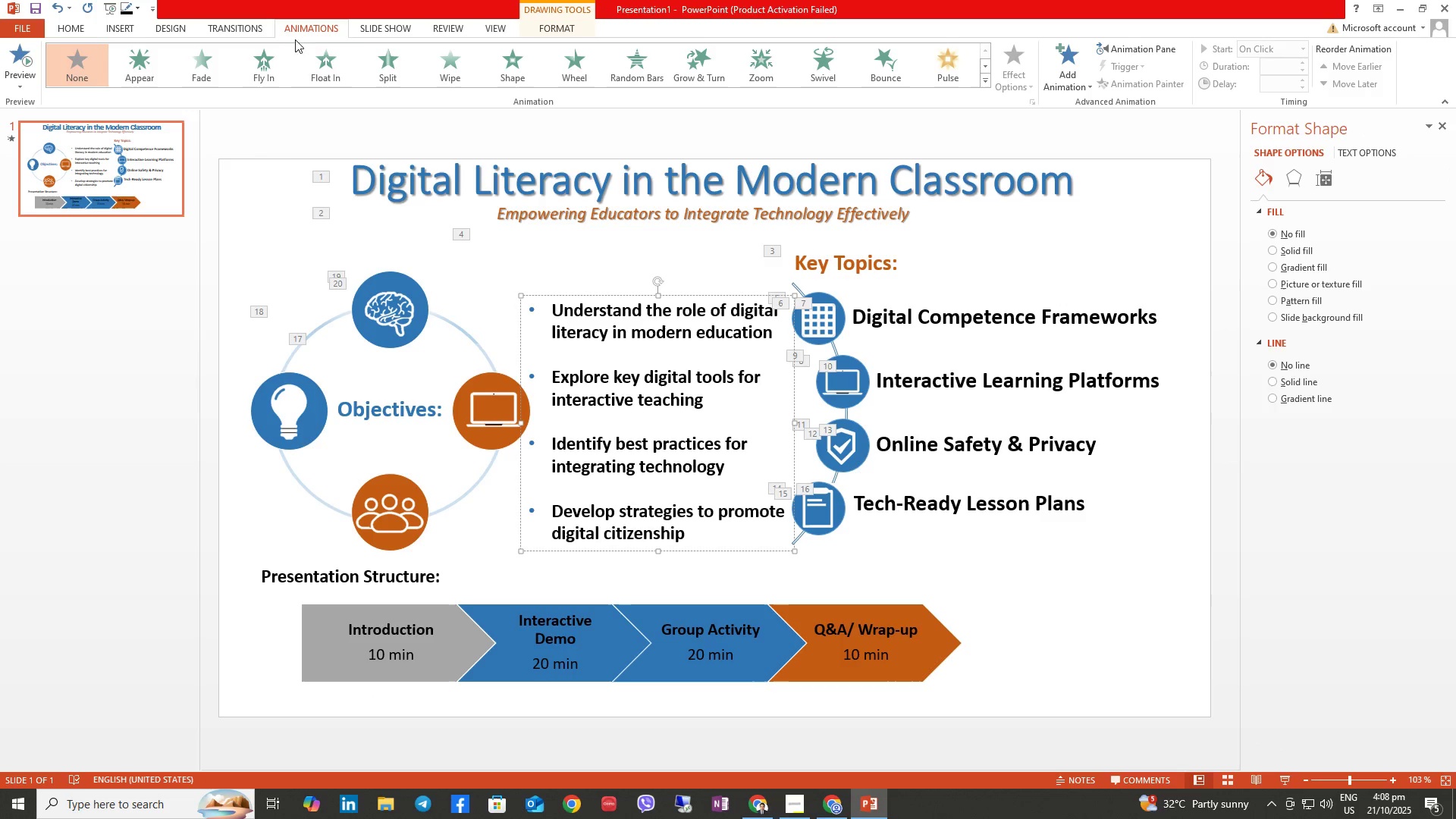 
left_click([319, 67])
 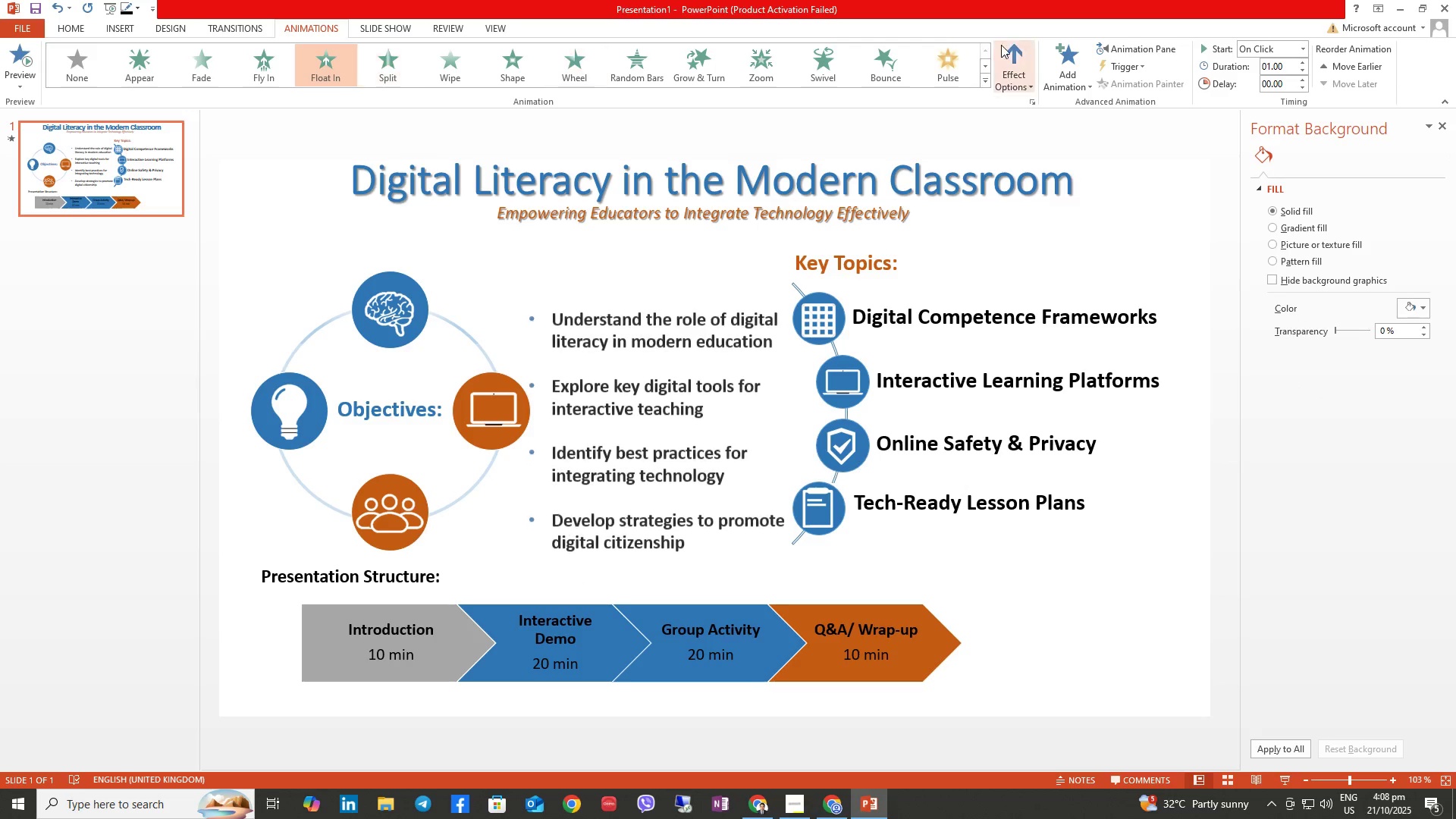 
left_click([1010, 66])
 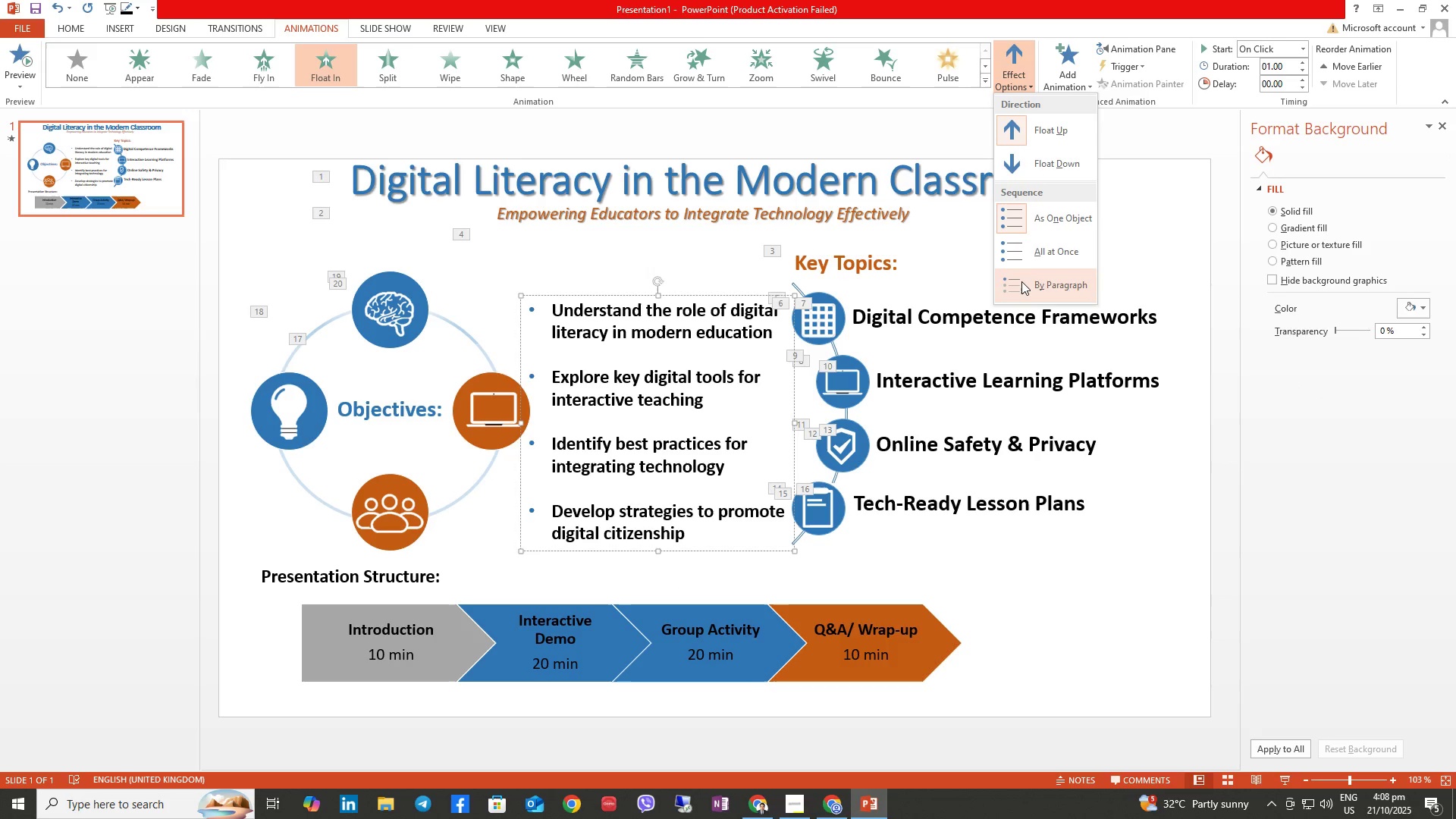 
left_click([1021, 282])
 